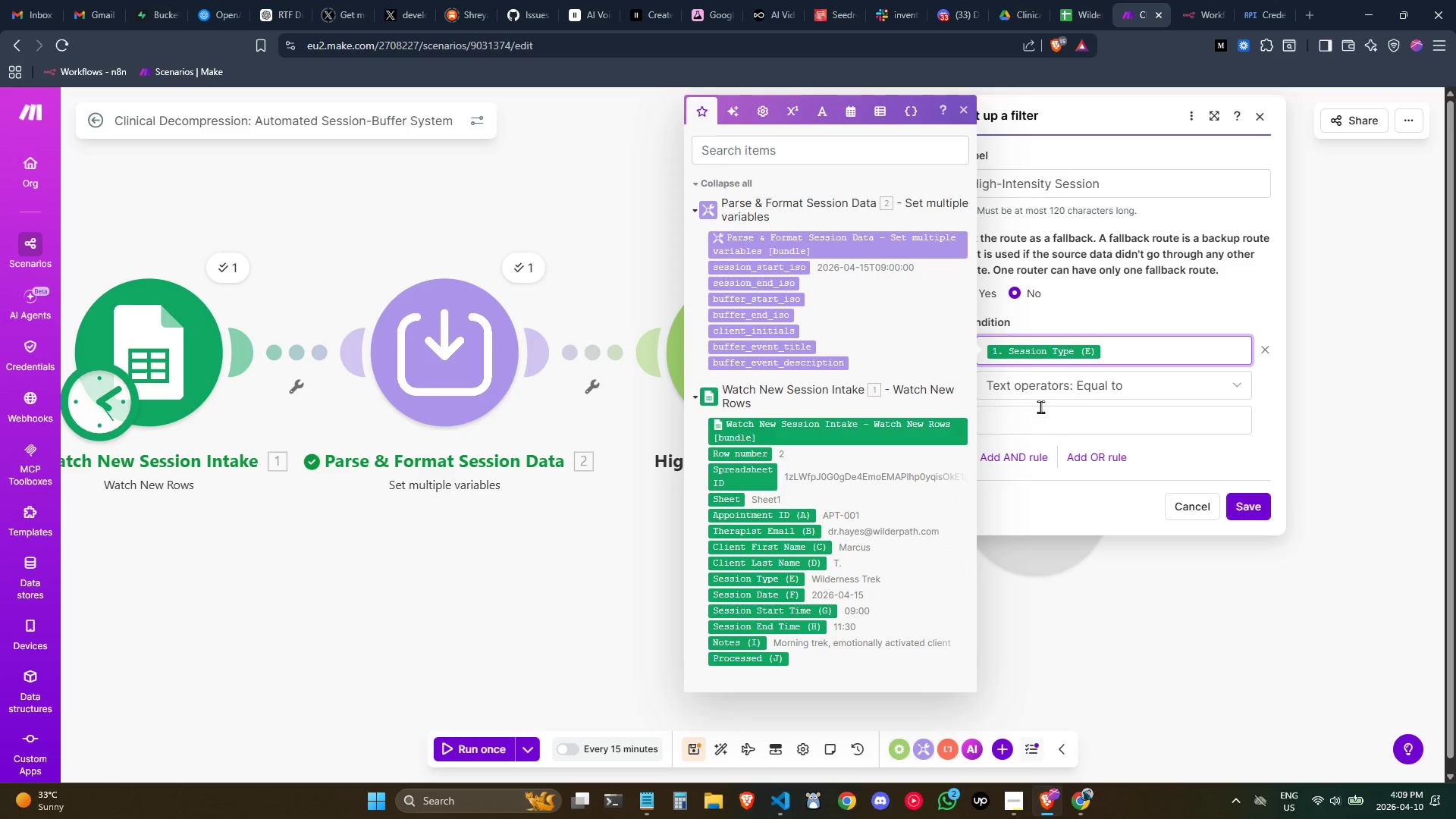 
mouse_move([1119, 403])
 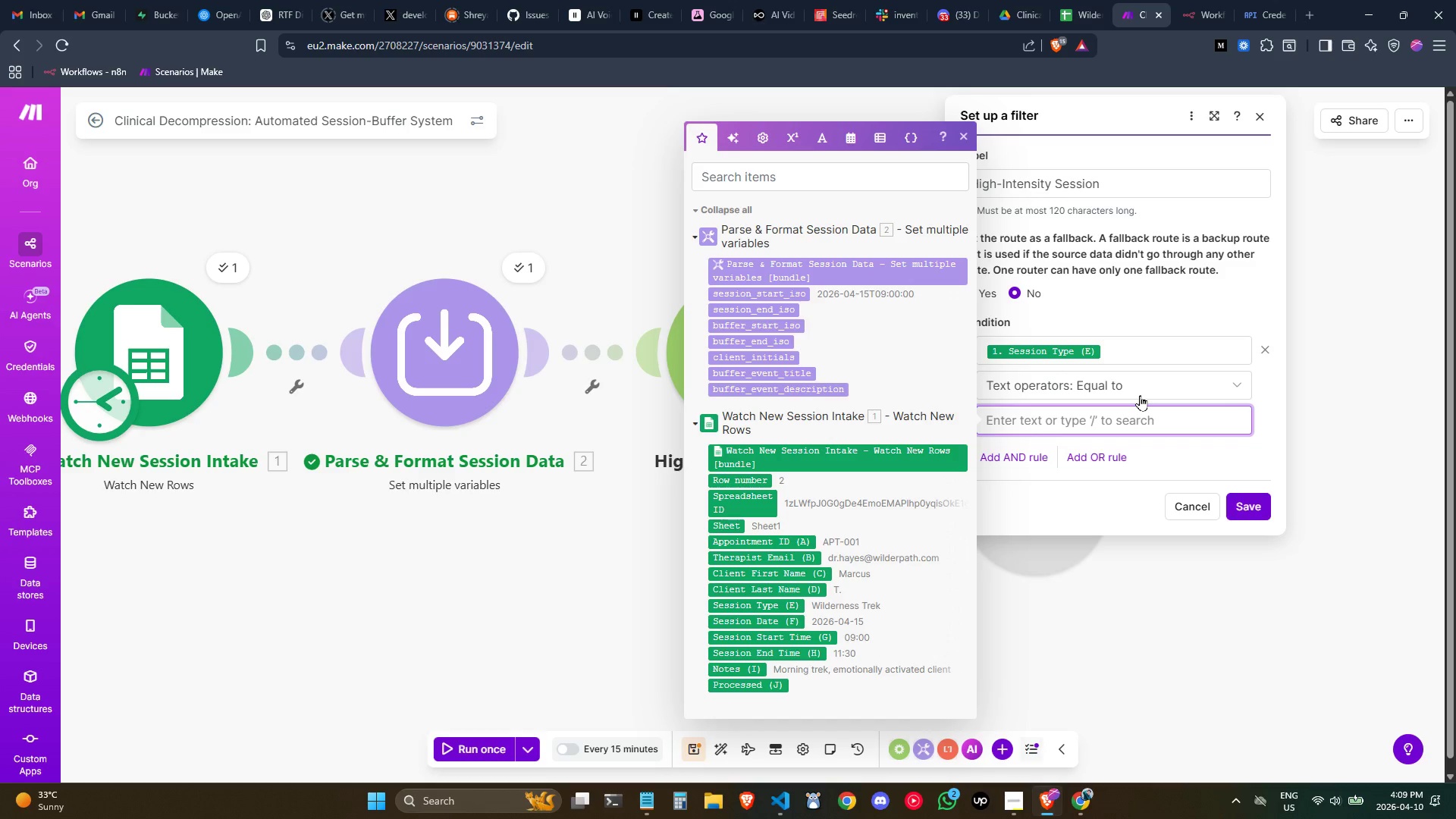 
wait(12.79)
 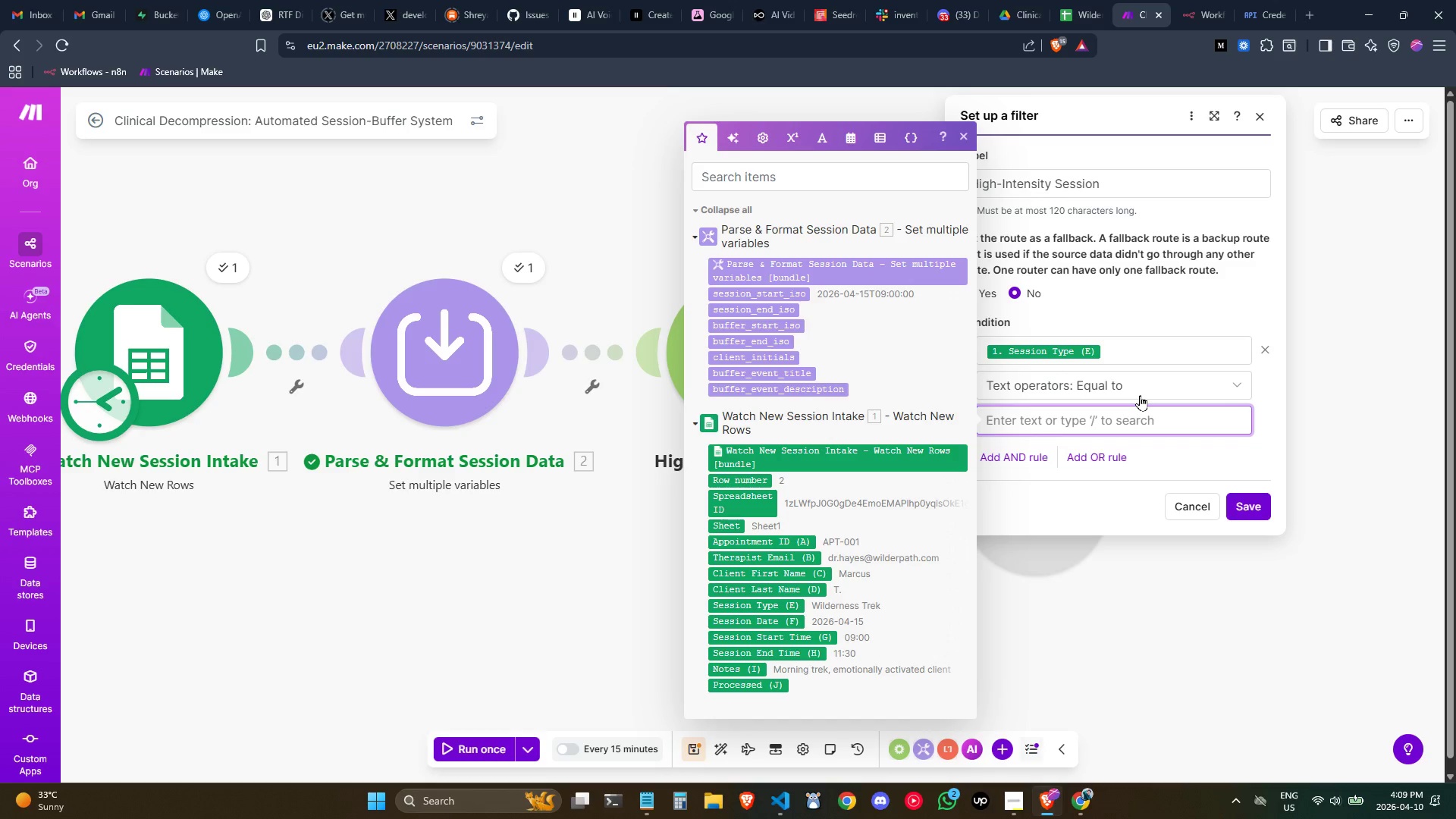 
left_click([1138, 380])
 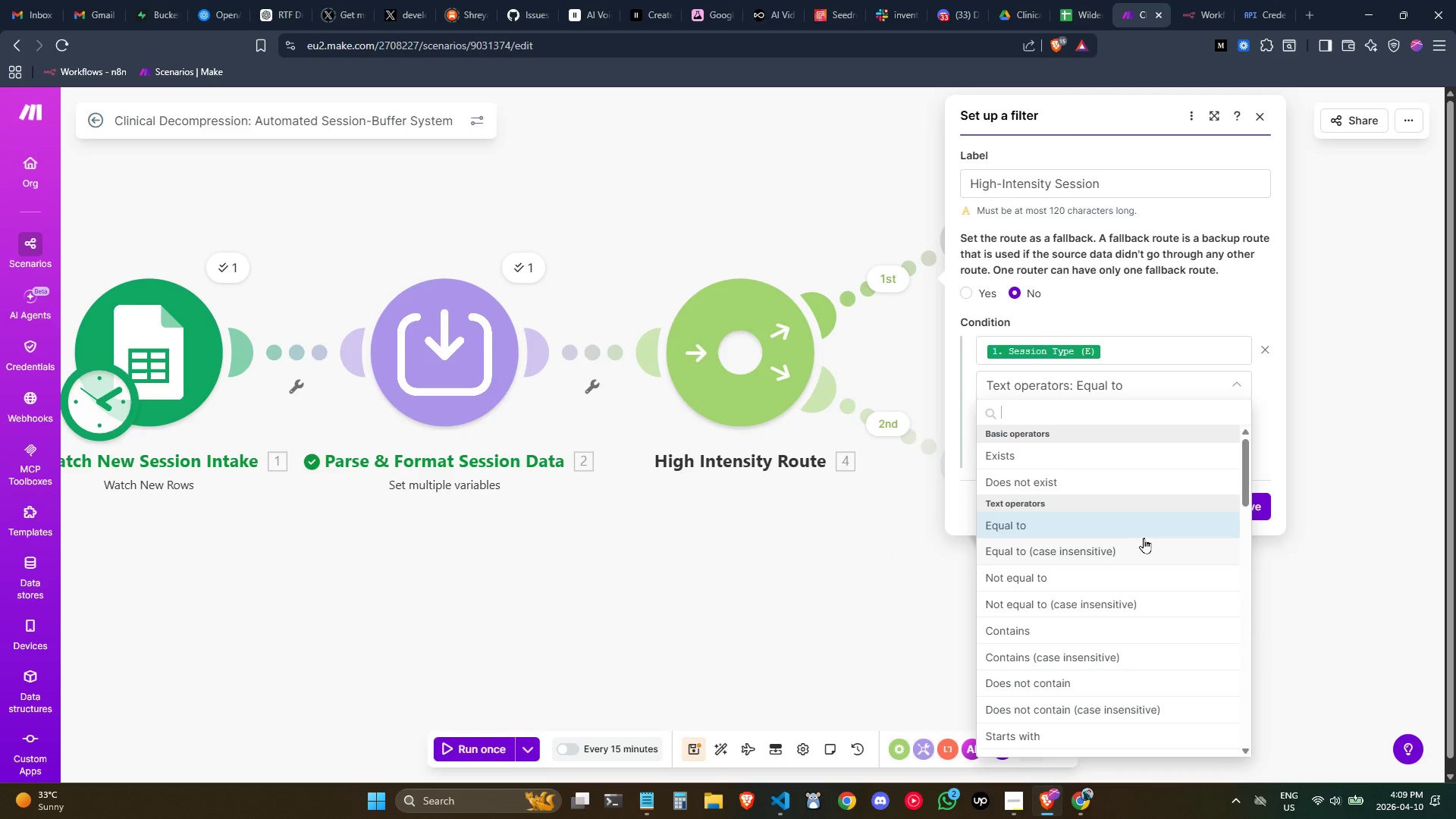 
scroll: coordinate [1143, 538], scroll_direction: none, amount: 0.0
 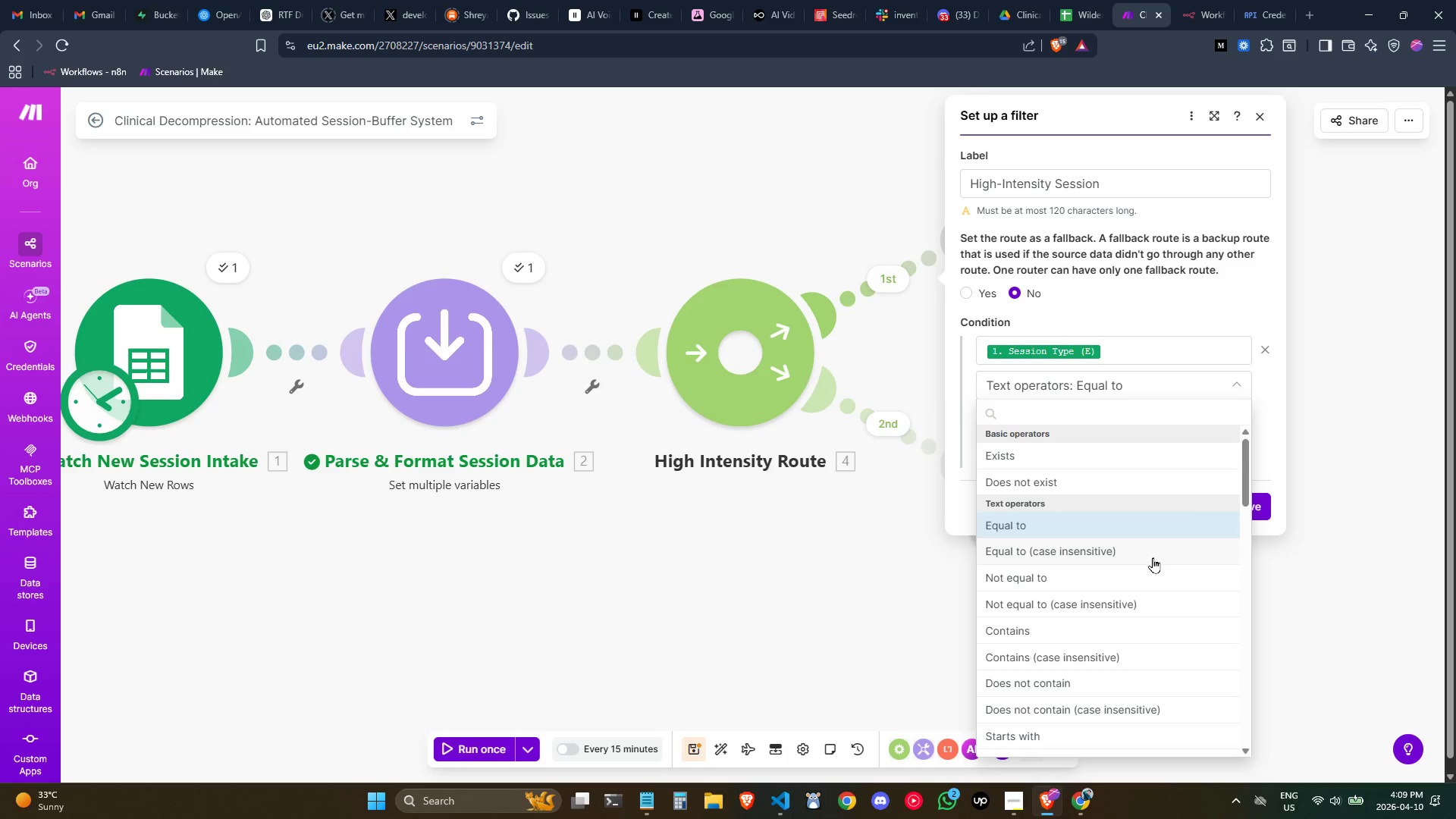 
left_click([1153, 557])
 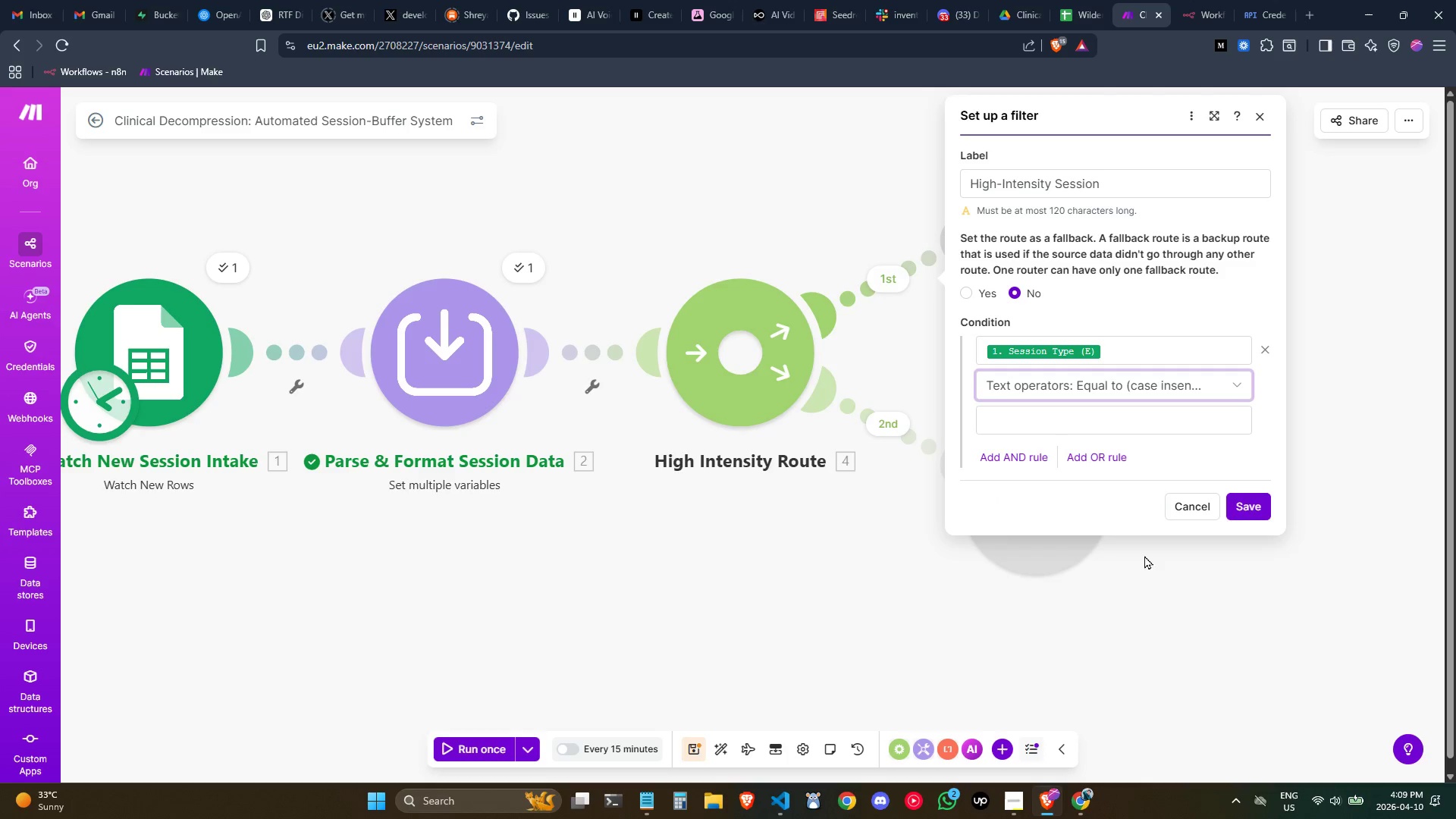 
left_click([1064, 413])
 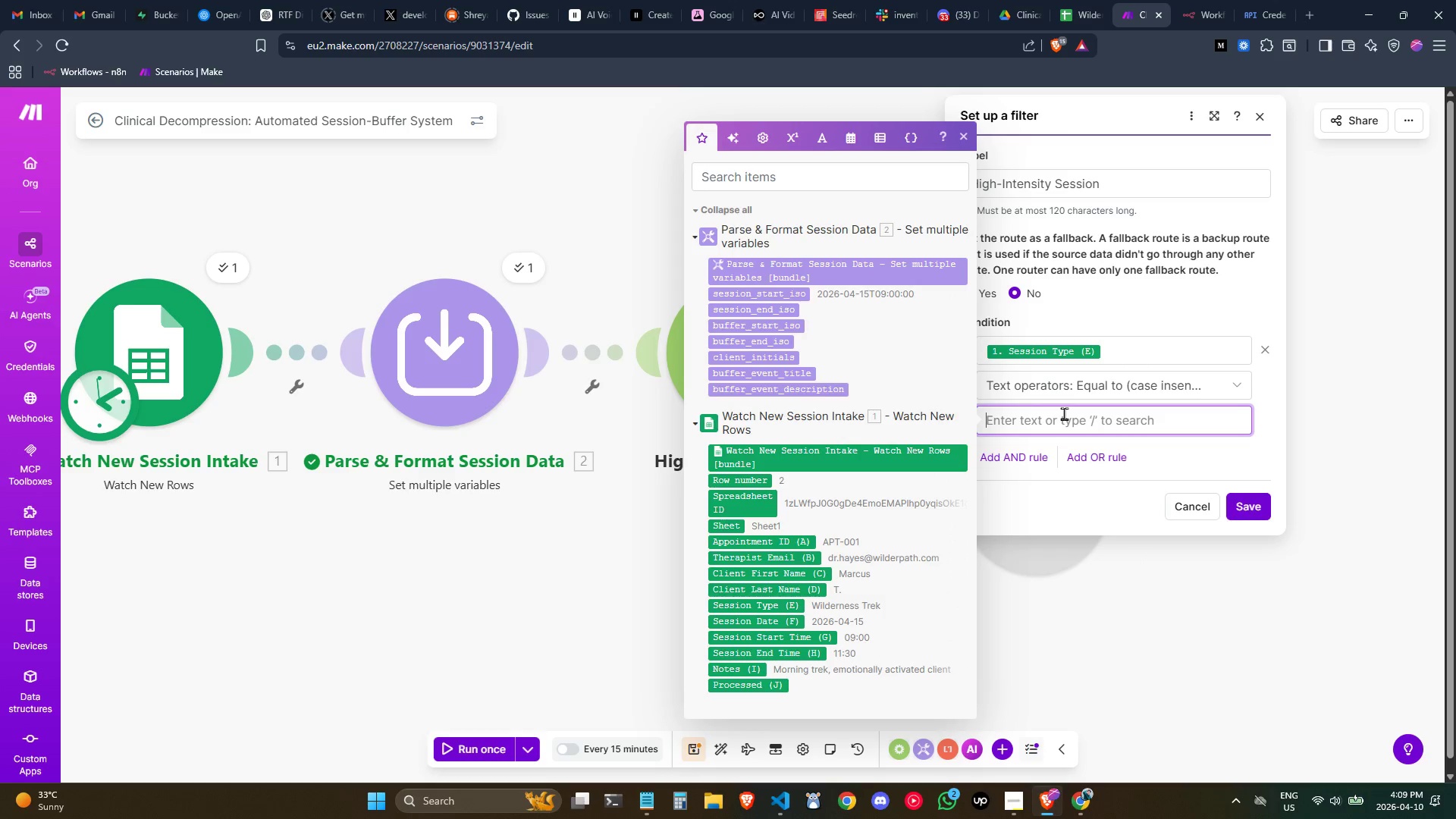 
key(Control+ControlLeft)
 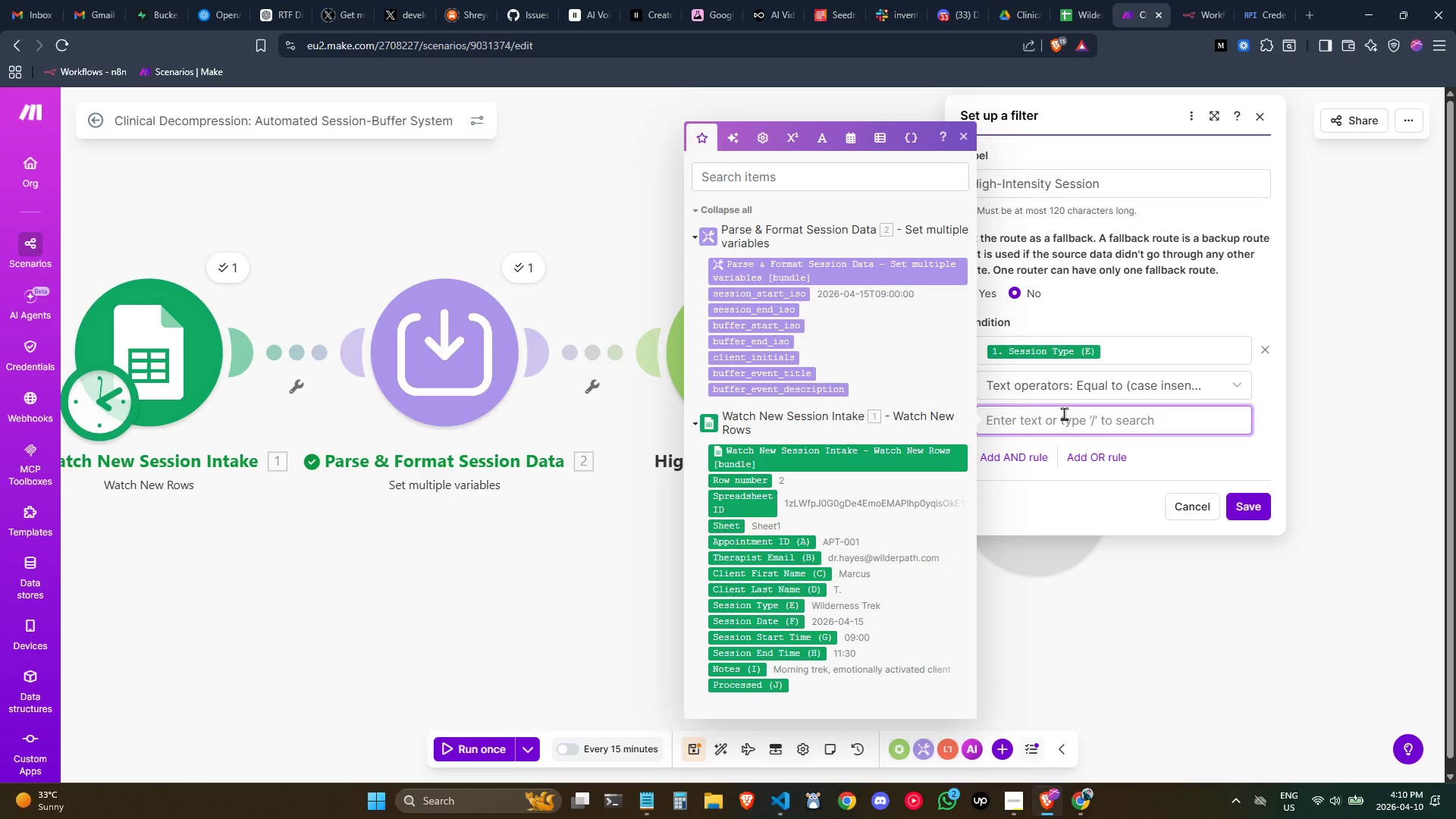 
type(Wilderness Trek)
 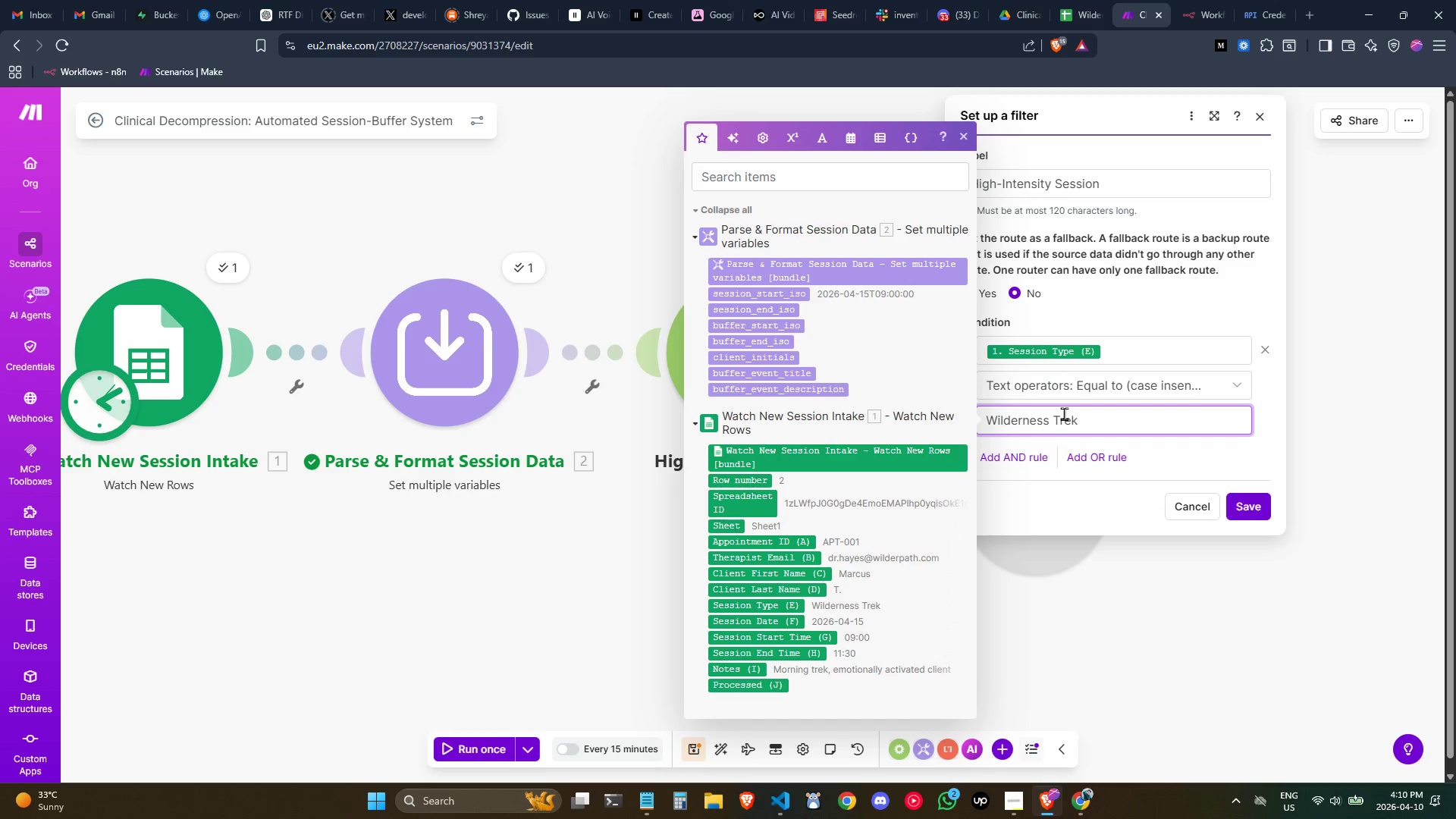 
left_click([1139, 321])
 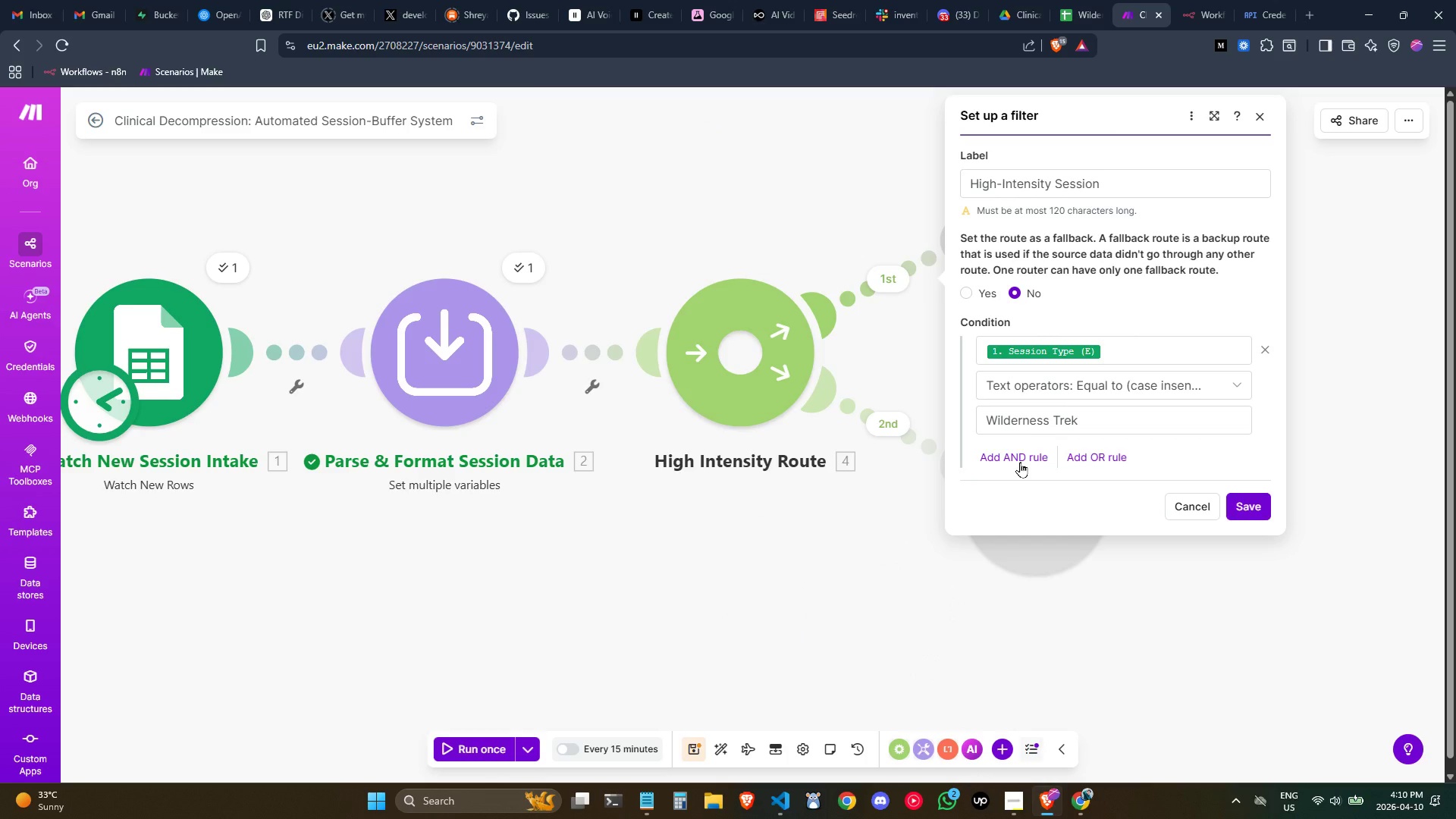 
left_click([1086, 460])
 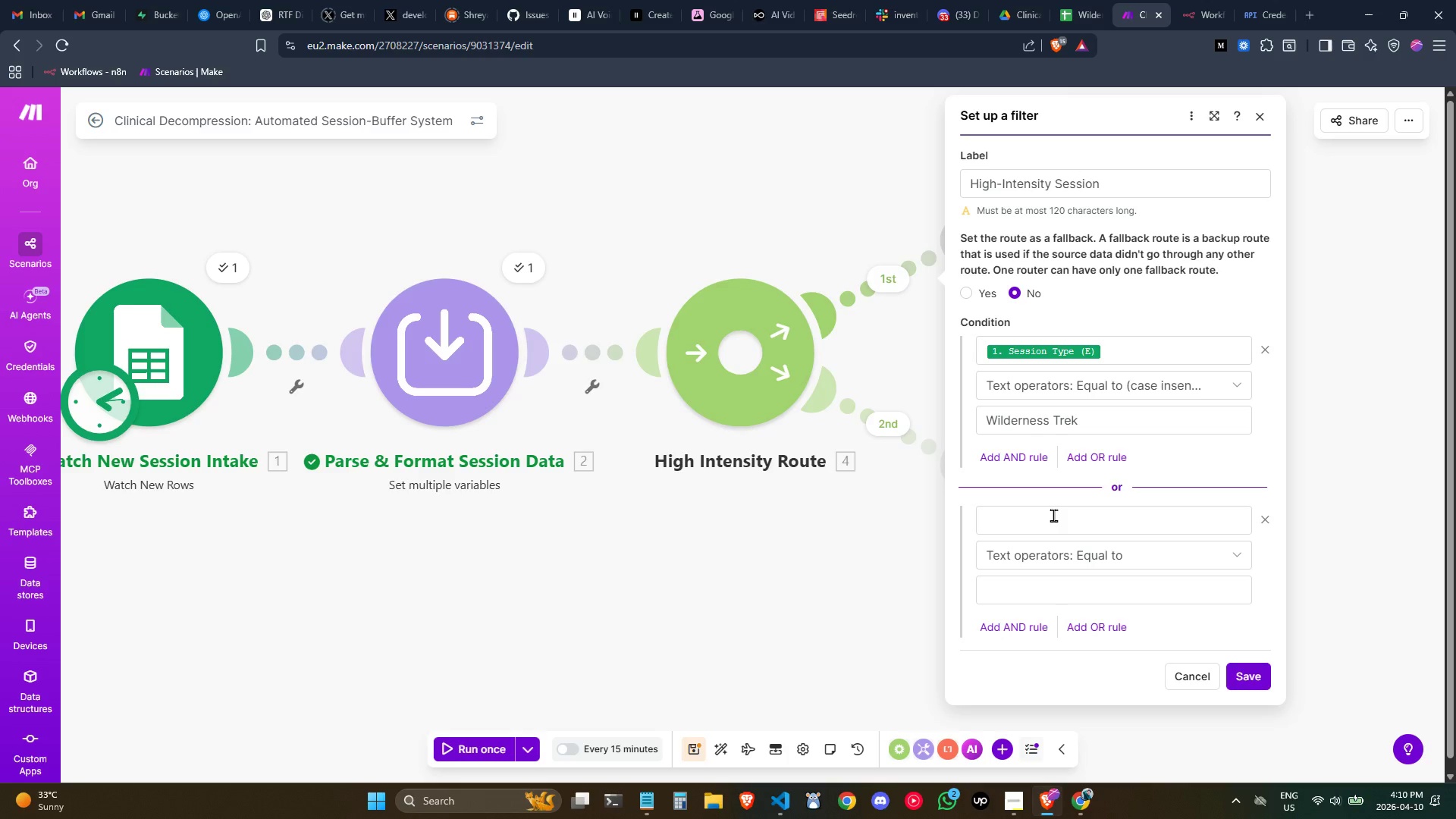 
left_click([1052, 515])
 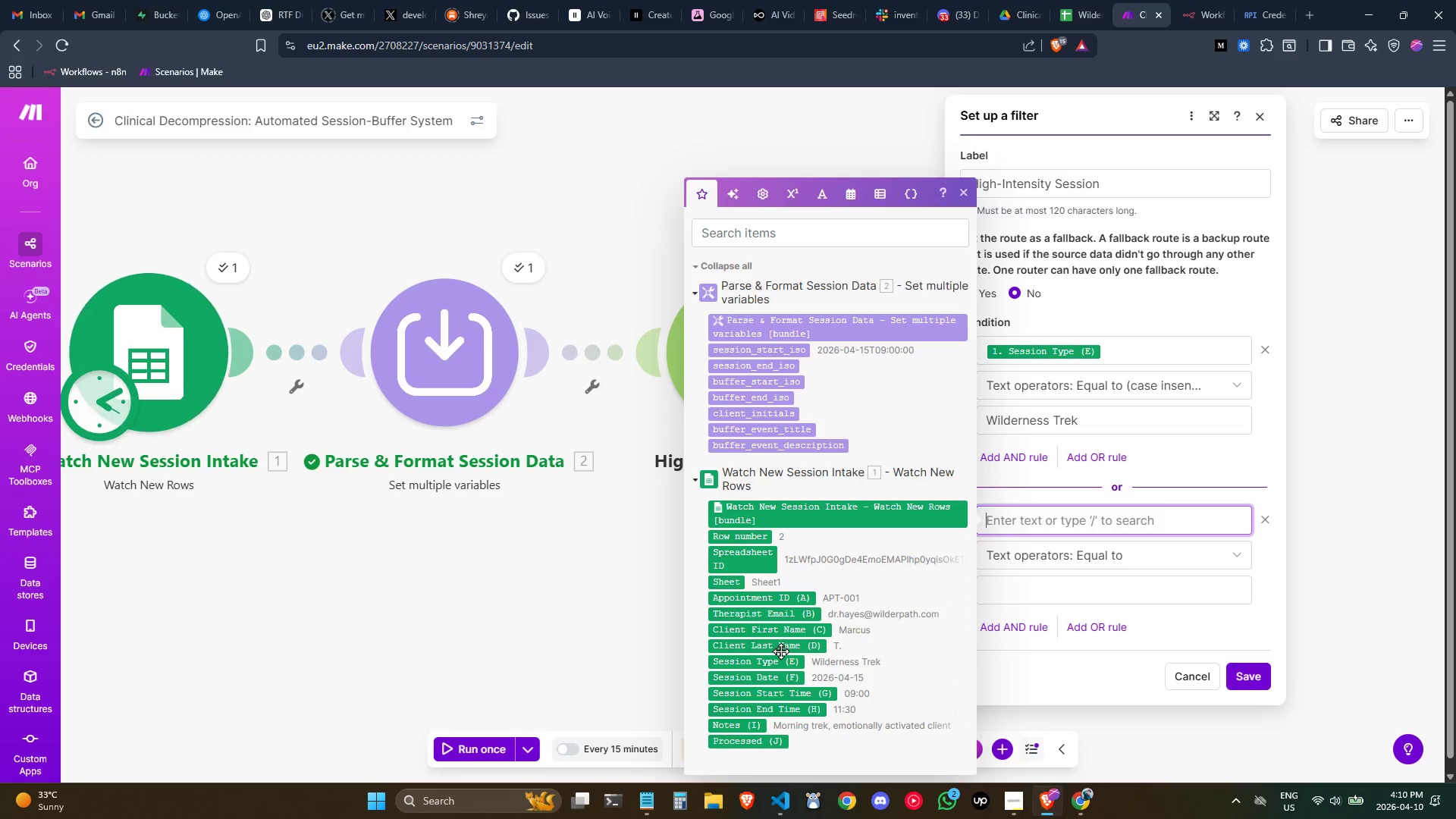 
wait(7.66)
 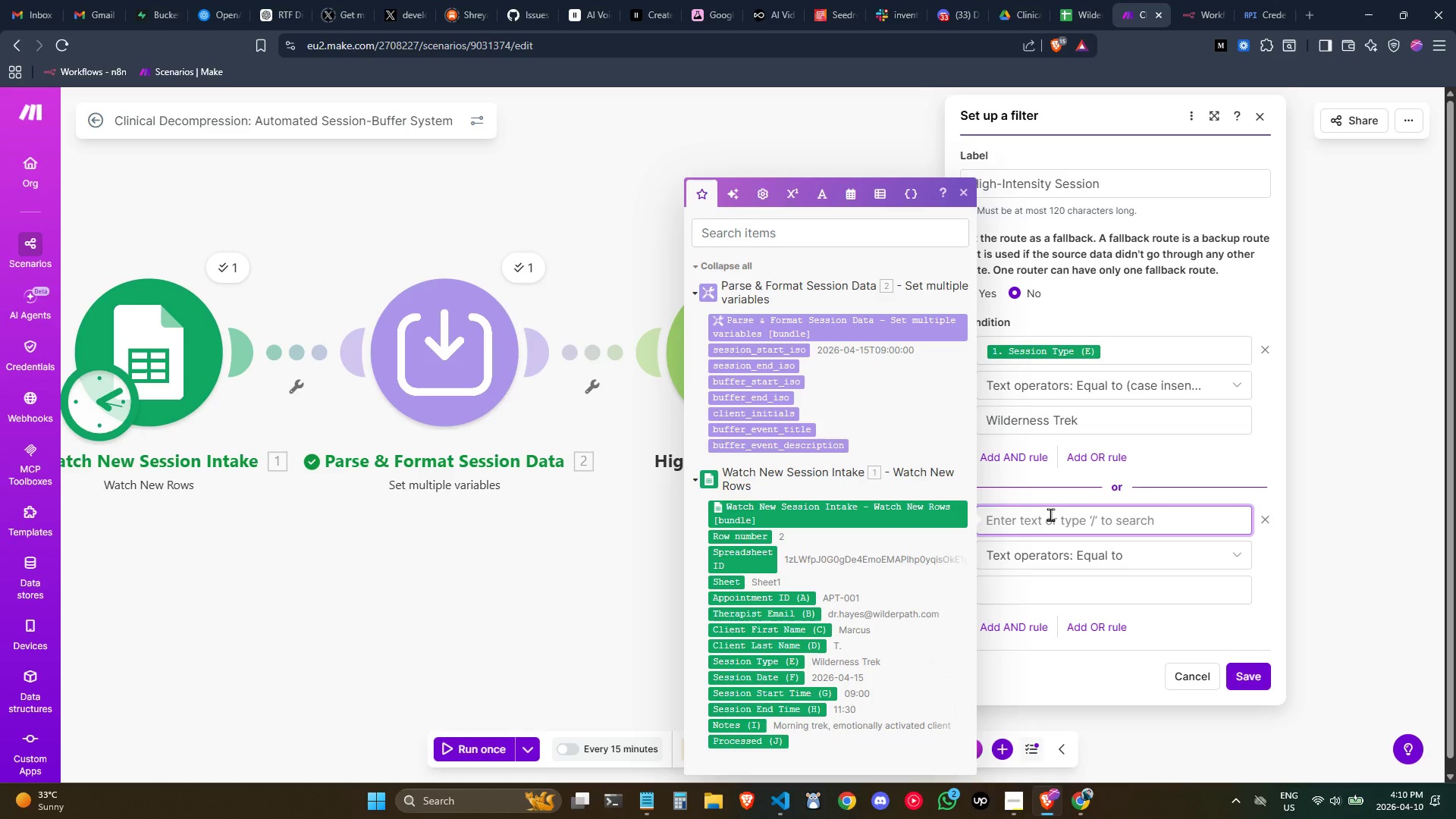 
left_click([780, 662])
 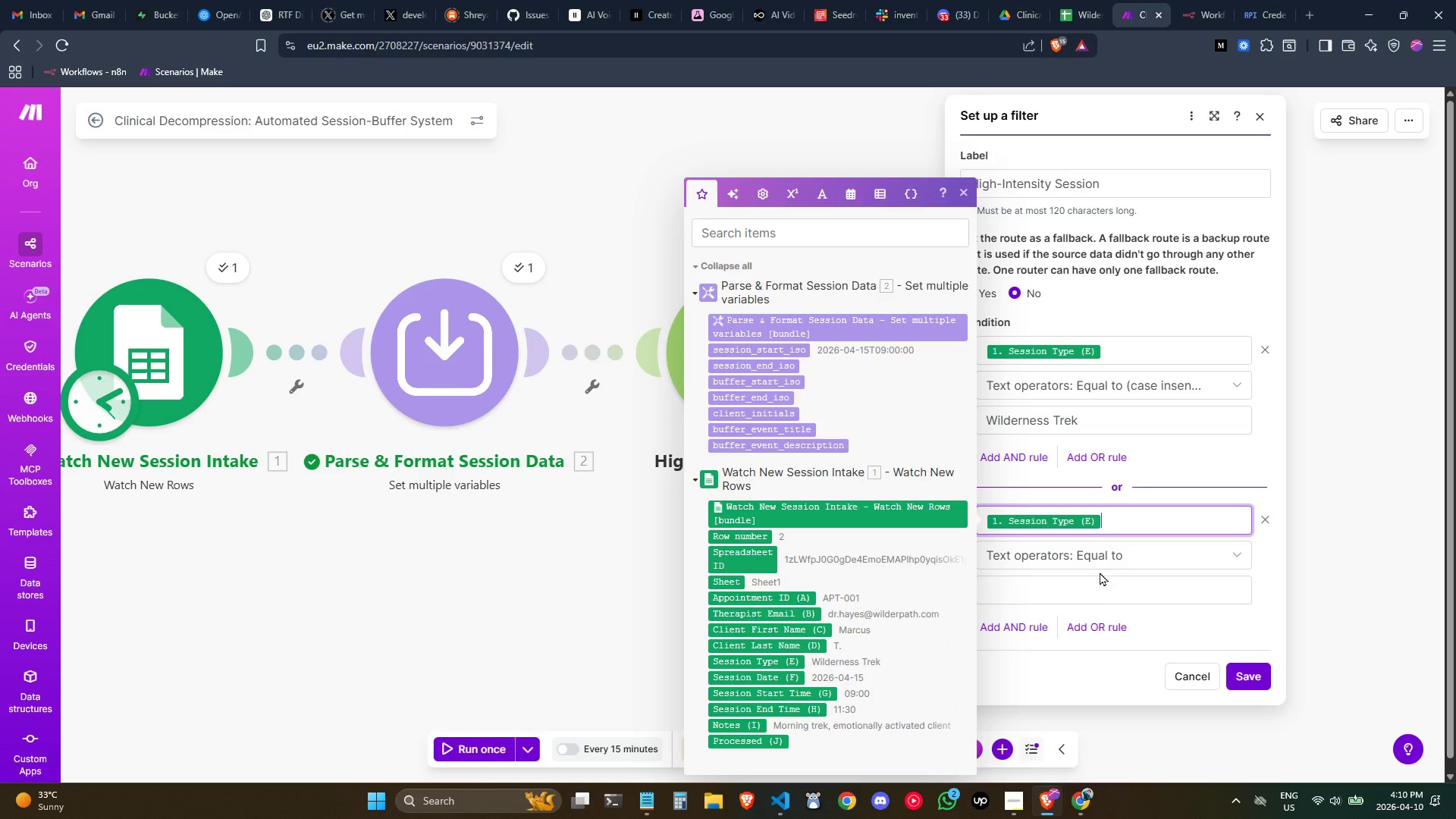 
left_click([1103, 561])
 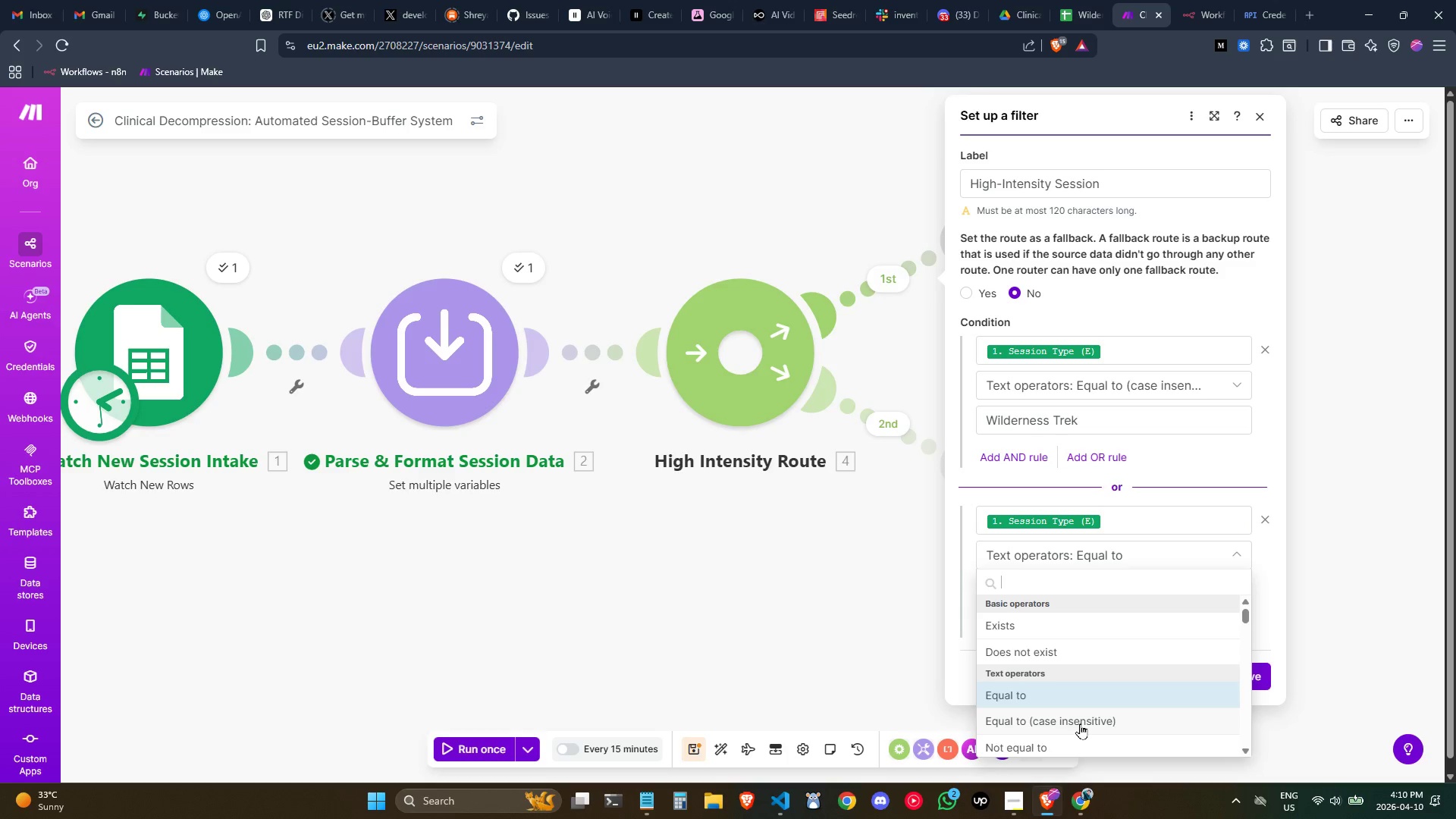 
wait(6.39)
 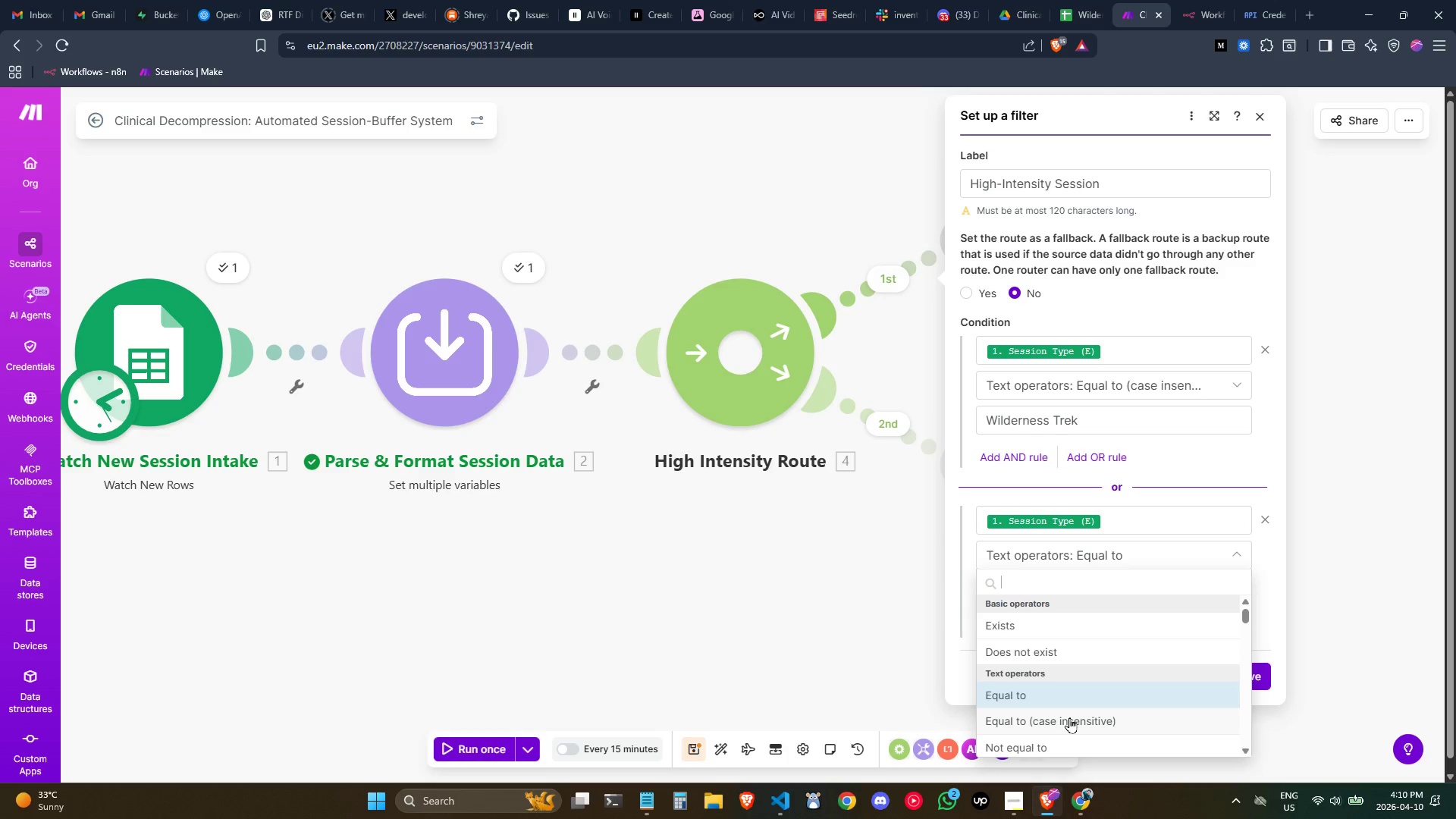 
left_click([1080, 723])
 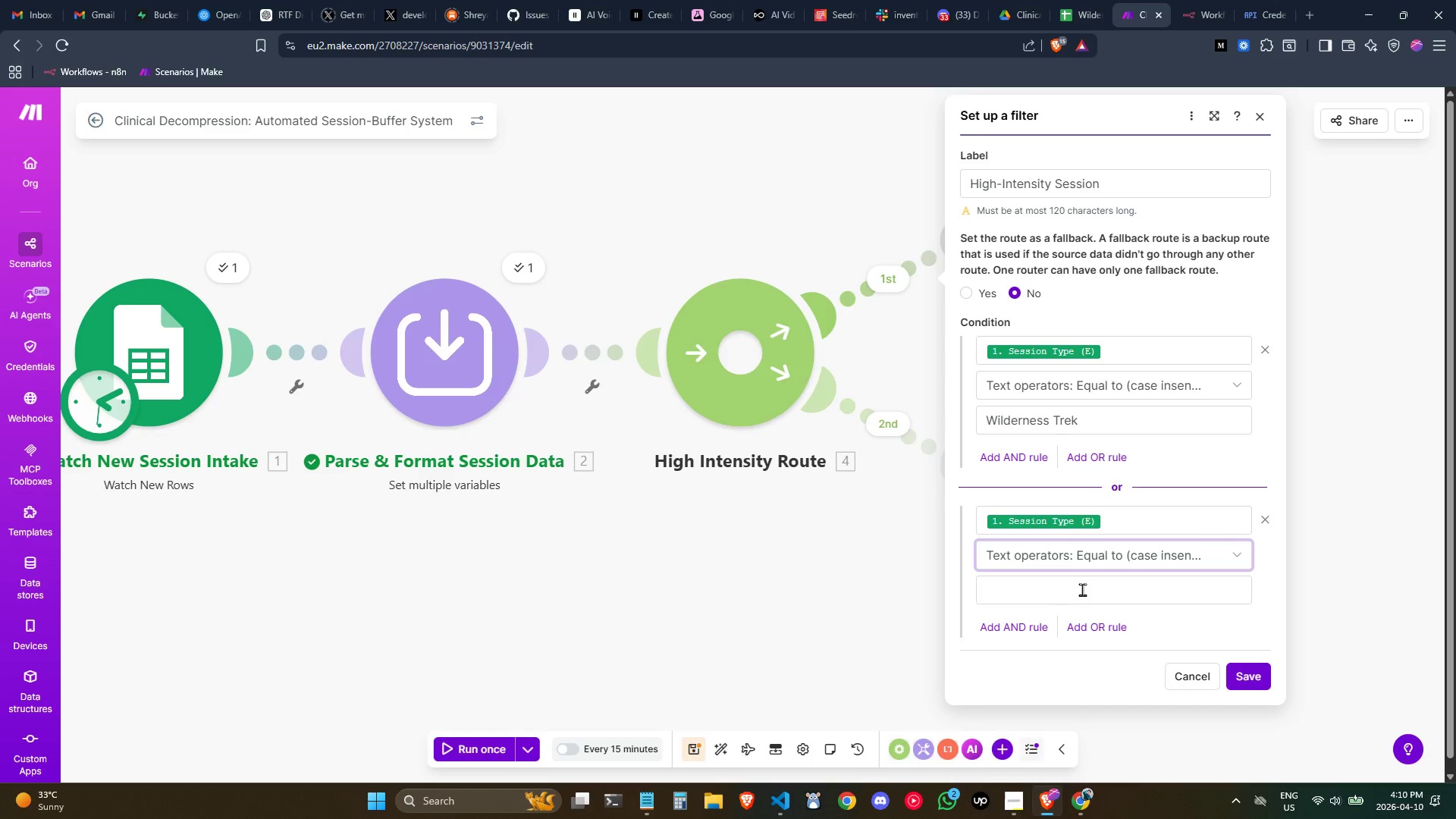 
left_click([1081, 588])
 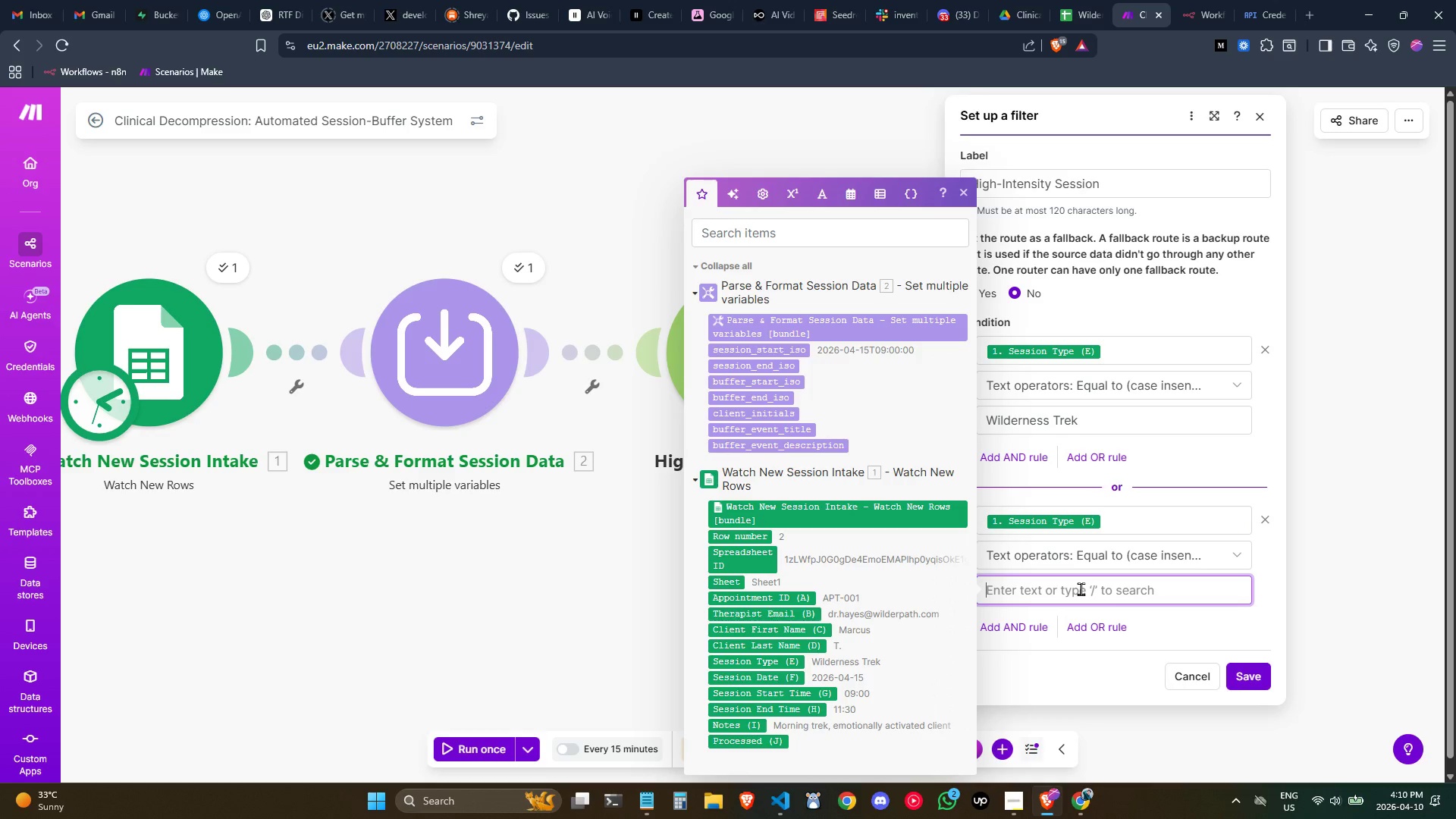 
type(Equine)
 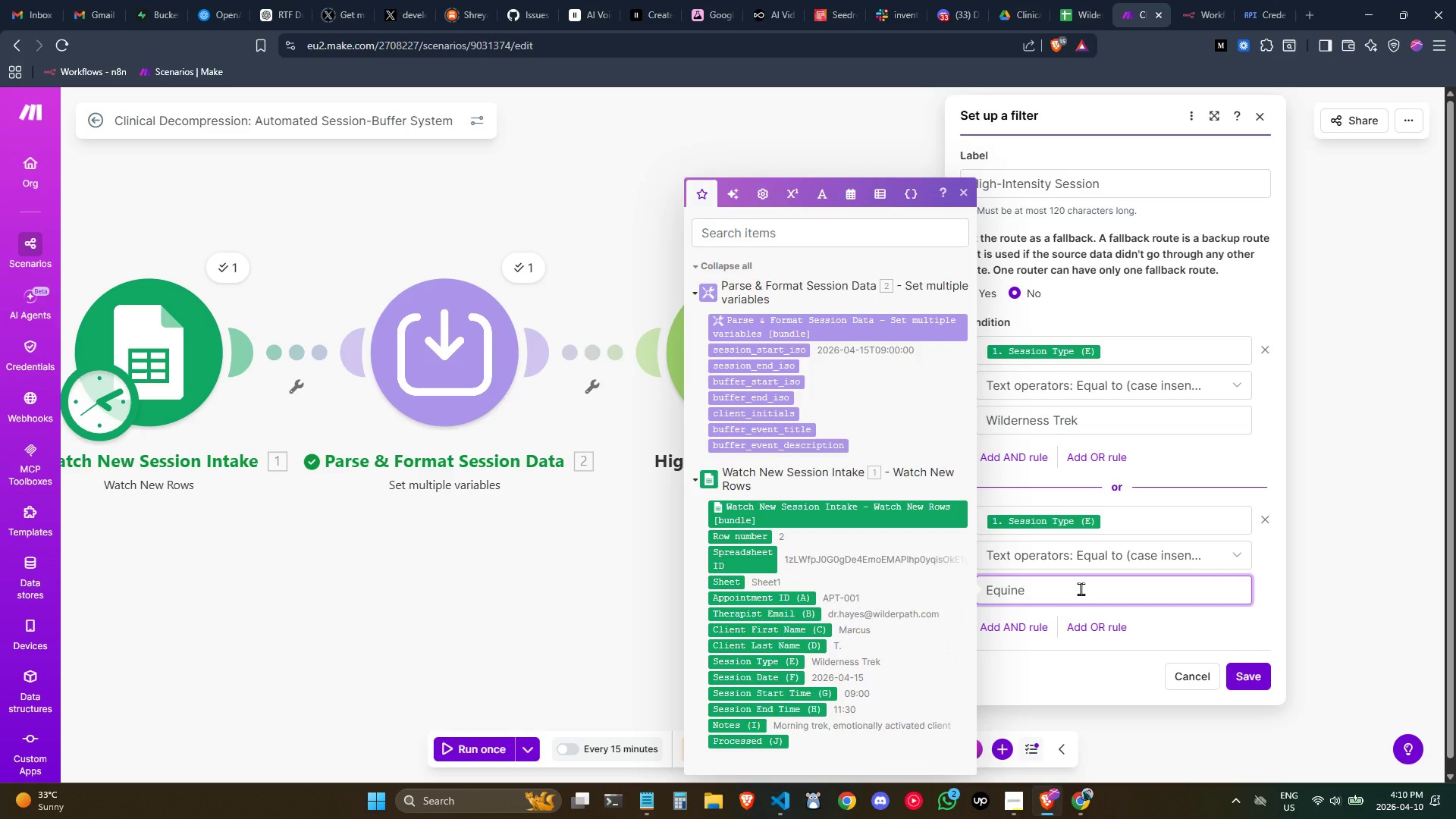 
wait(5.22)
 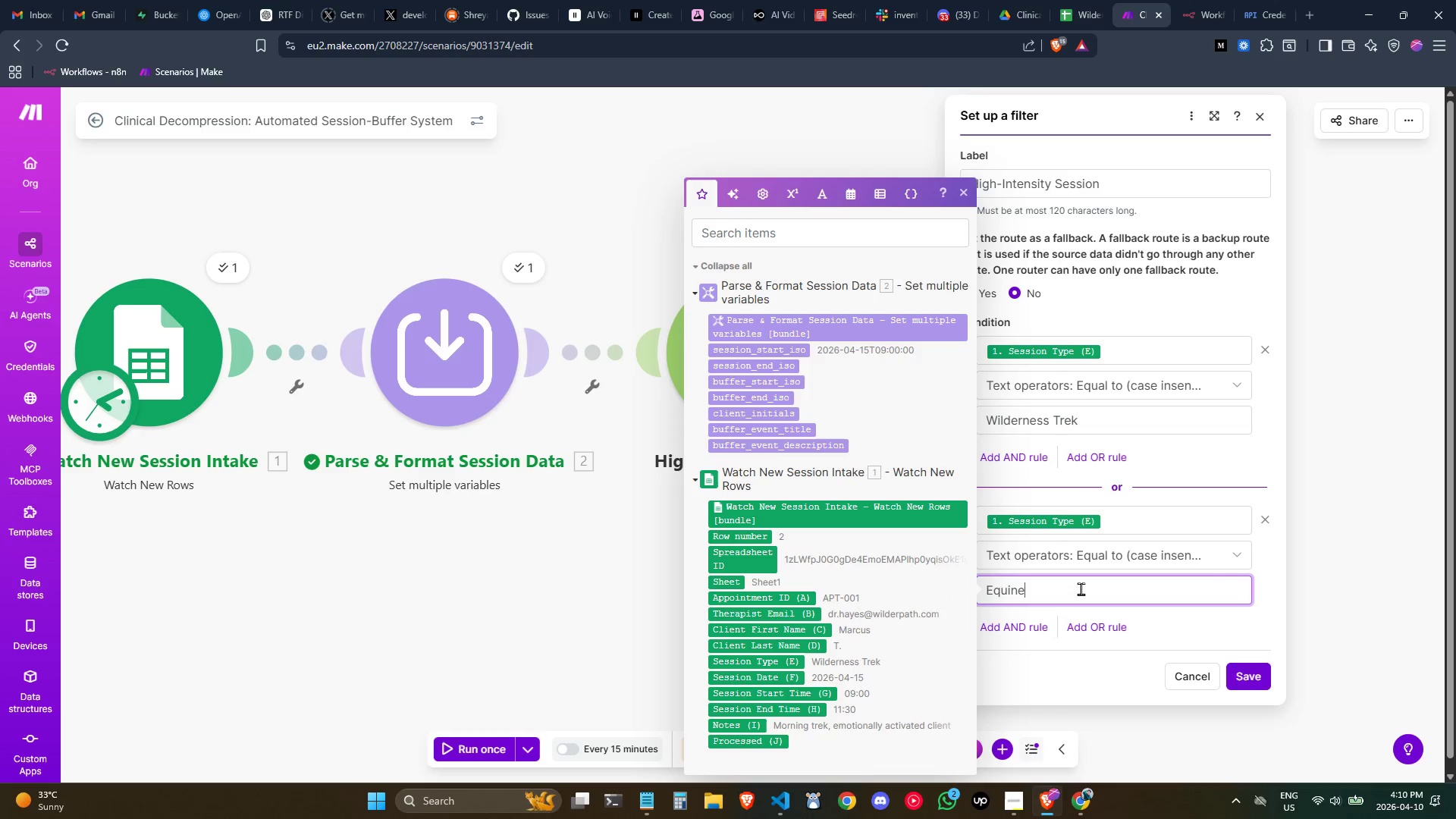 
type( Intensive)
 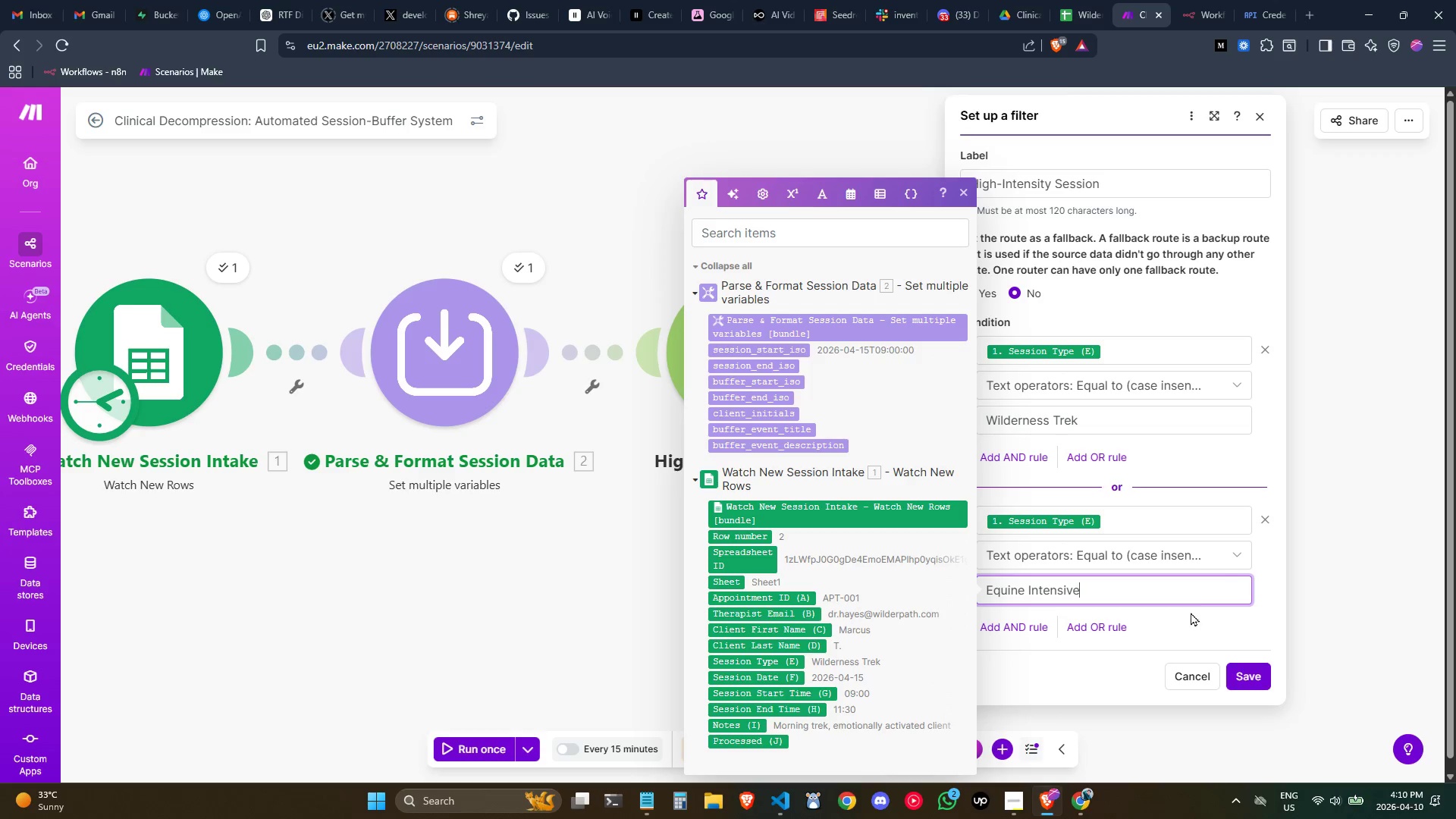 
left_click([1186, 617])
 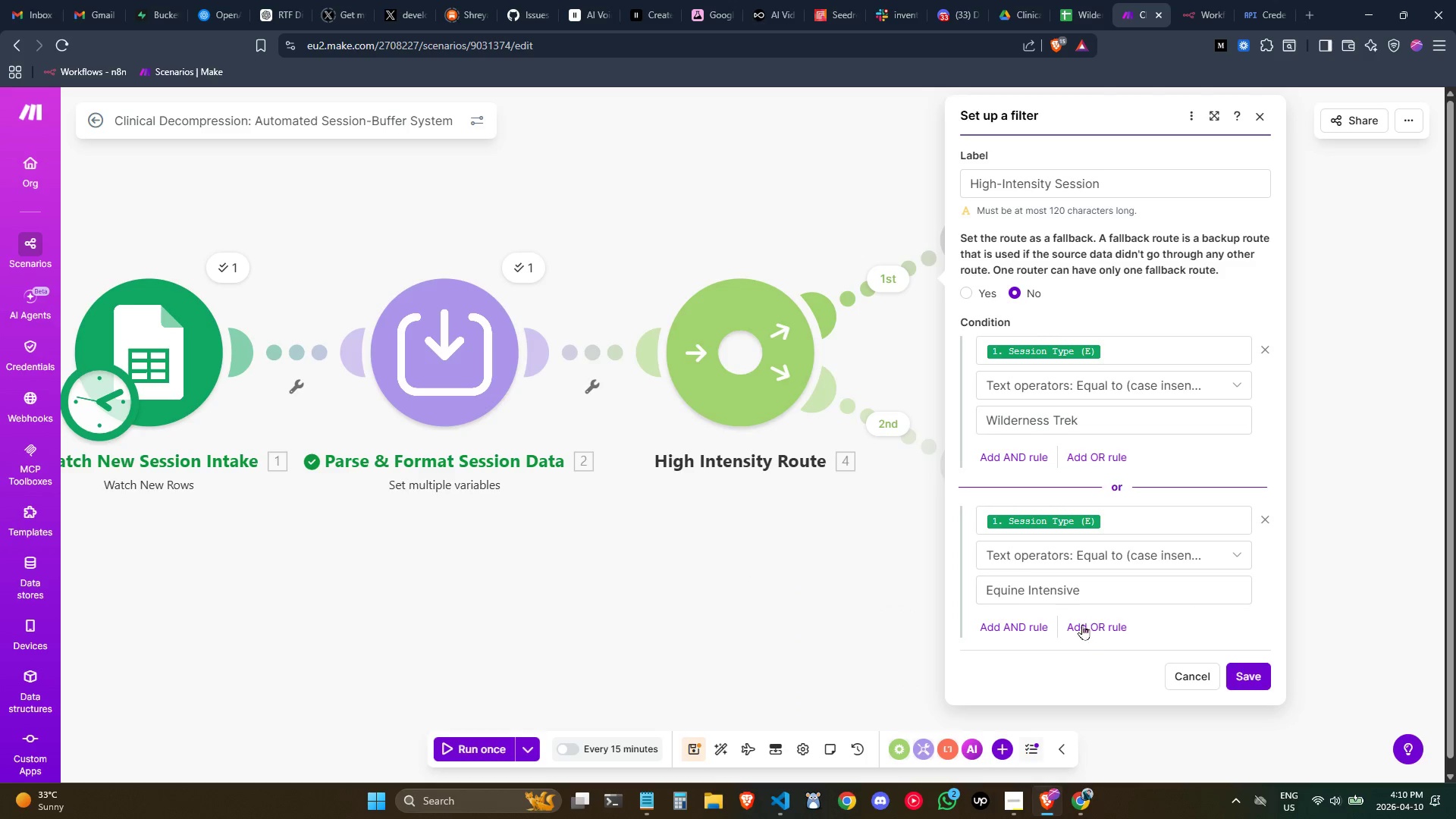 
left_click([1089, 627])
 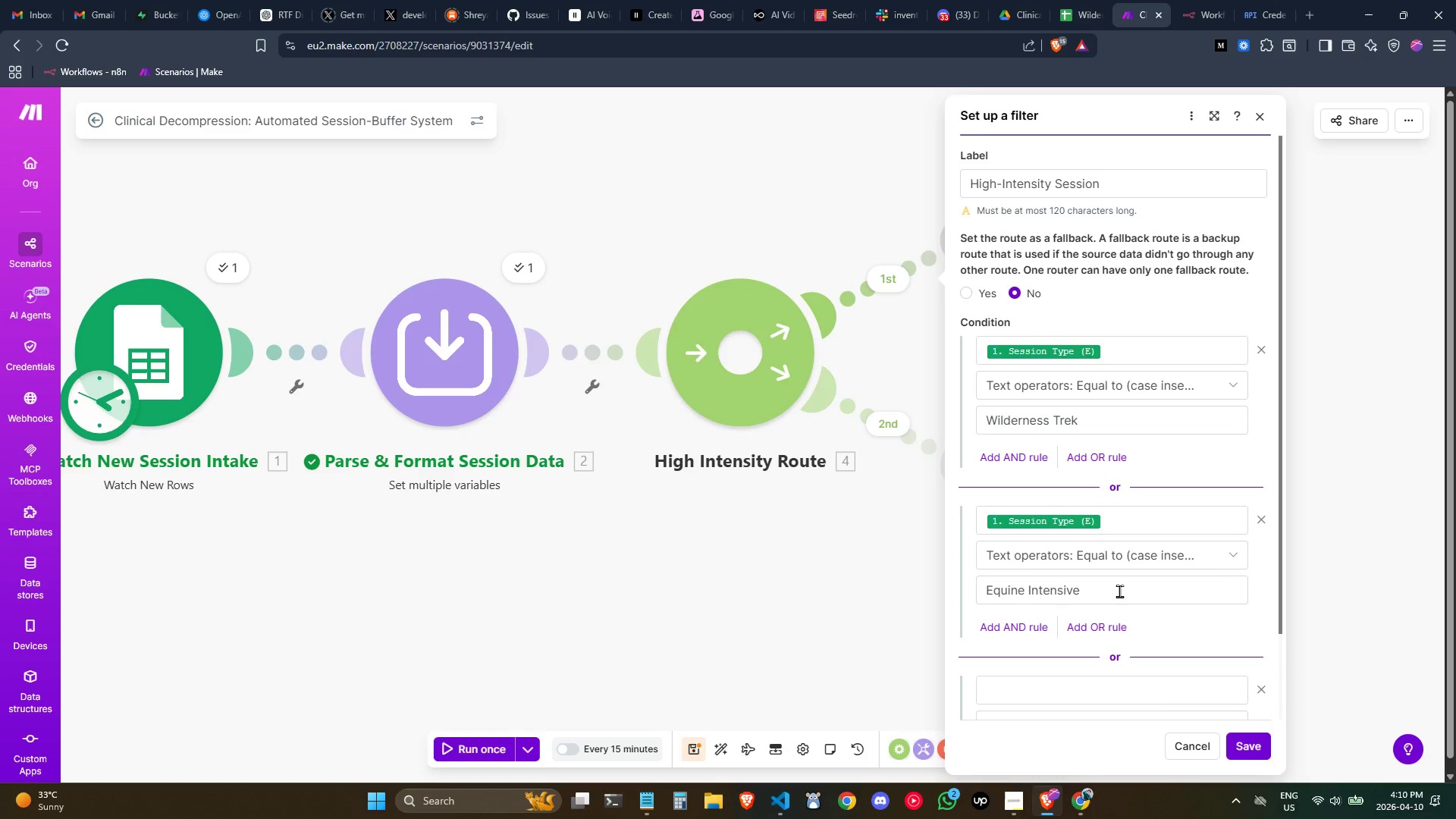 
scroll: coordinate [1116, 590], scroll_direction: down, amount: 1.0
 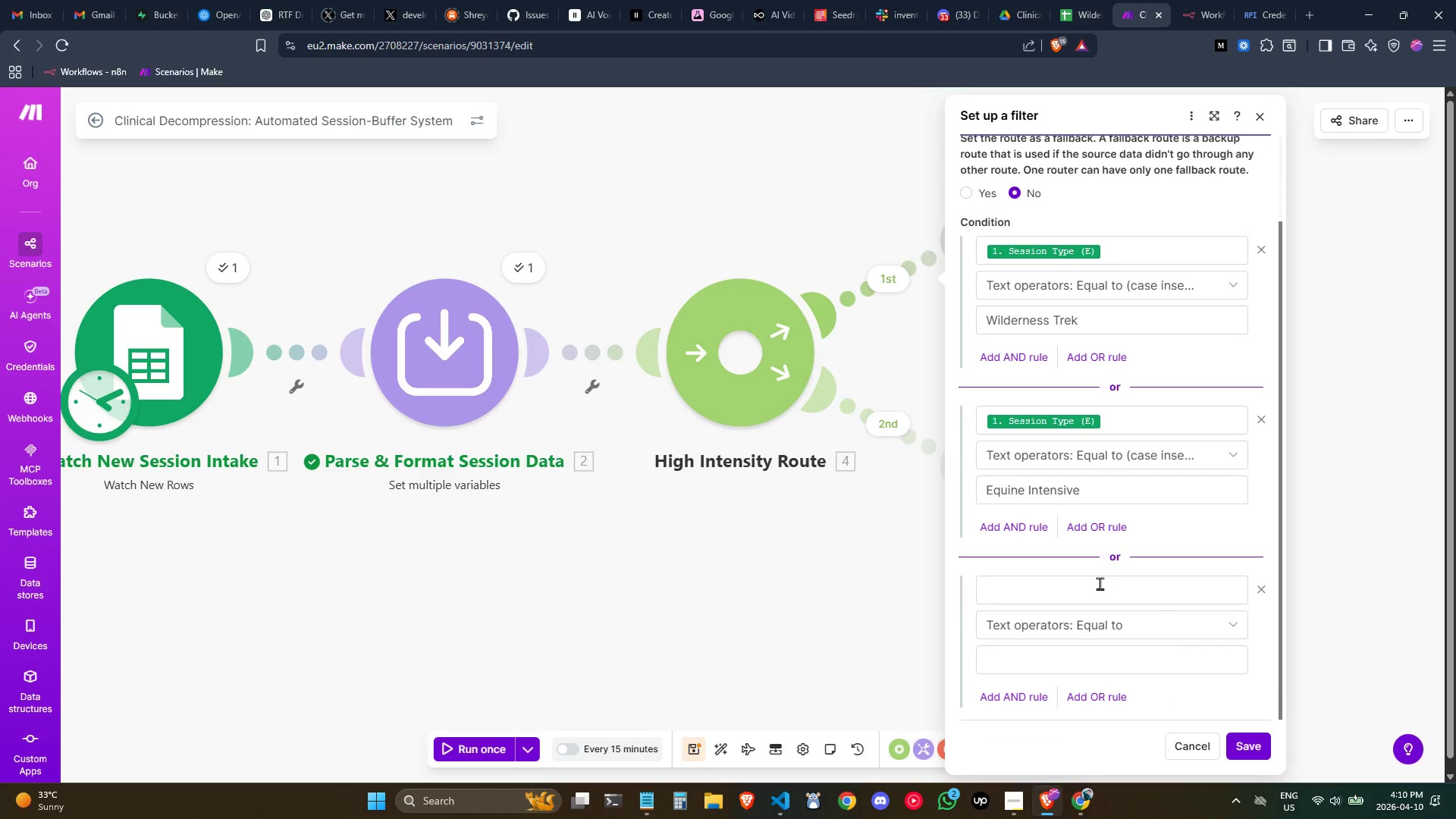 
left_click([1100, 585])
 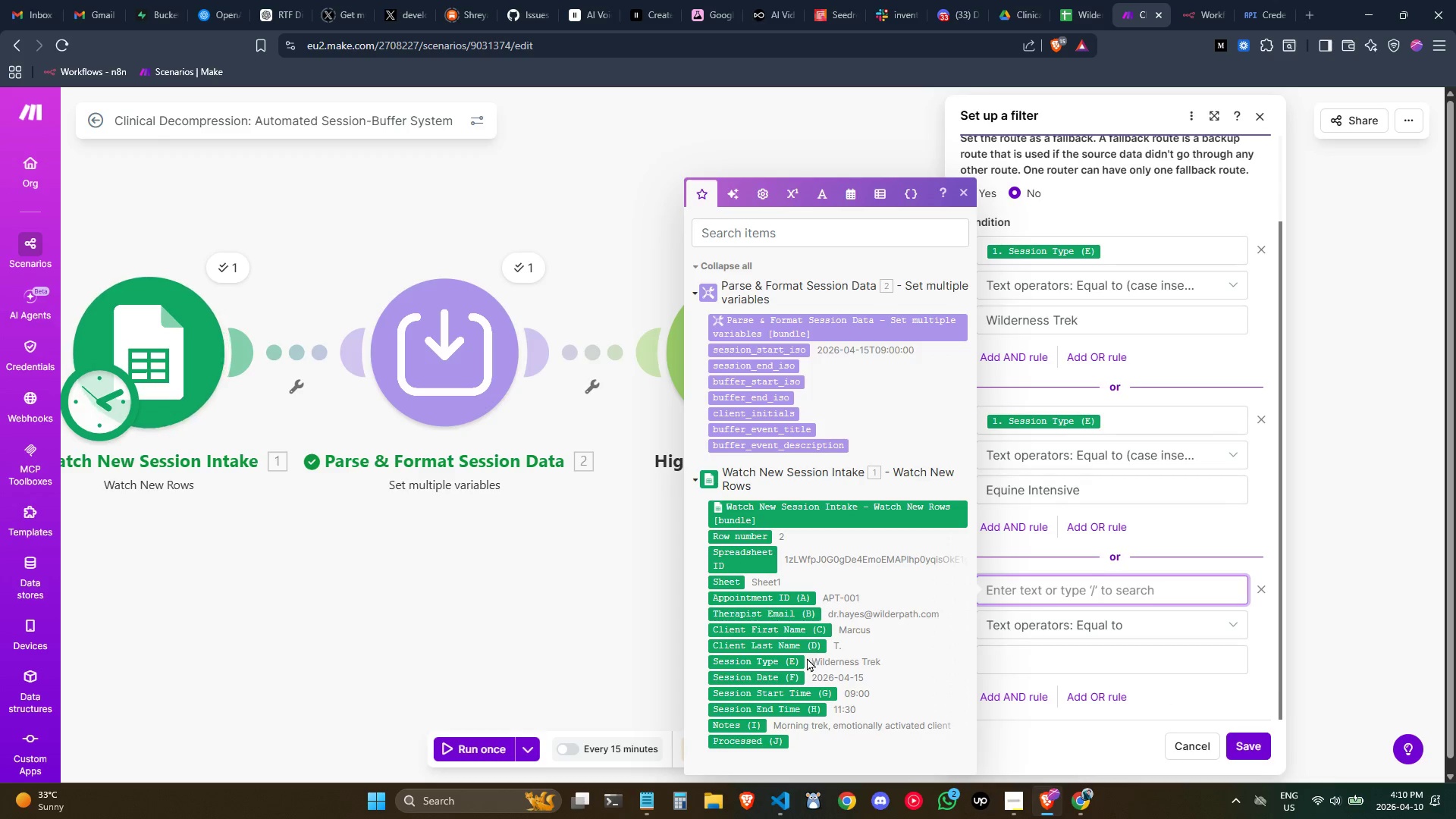 
left_click([778, 662])
 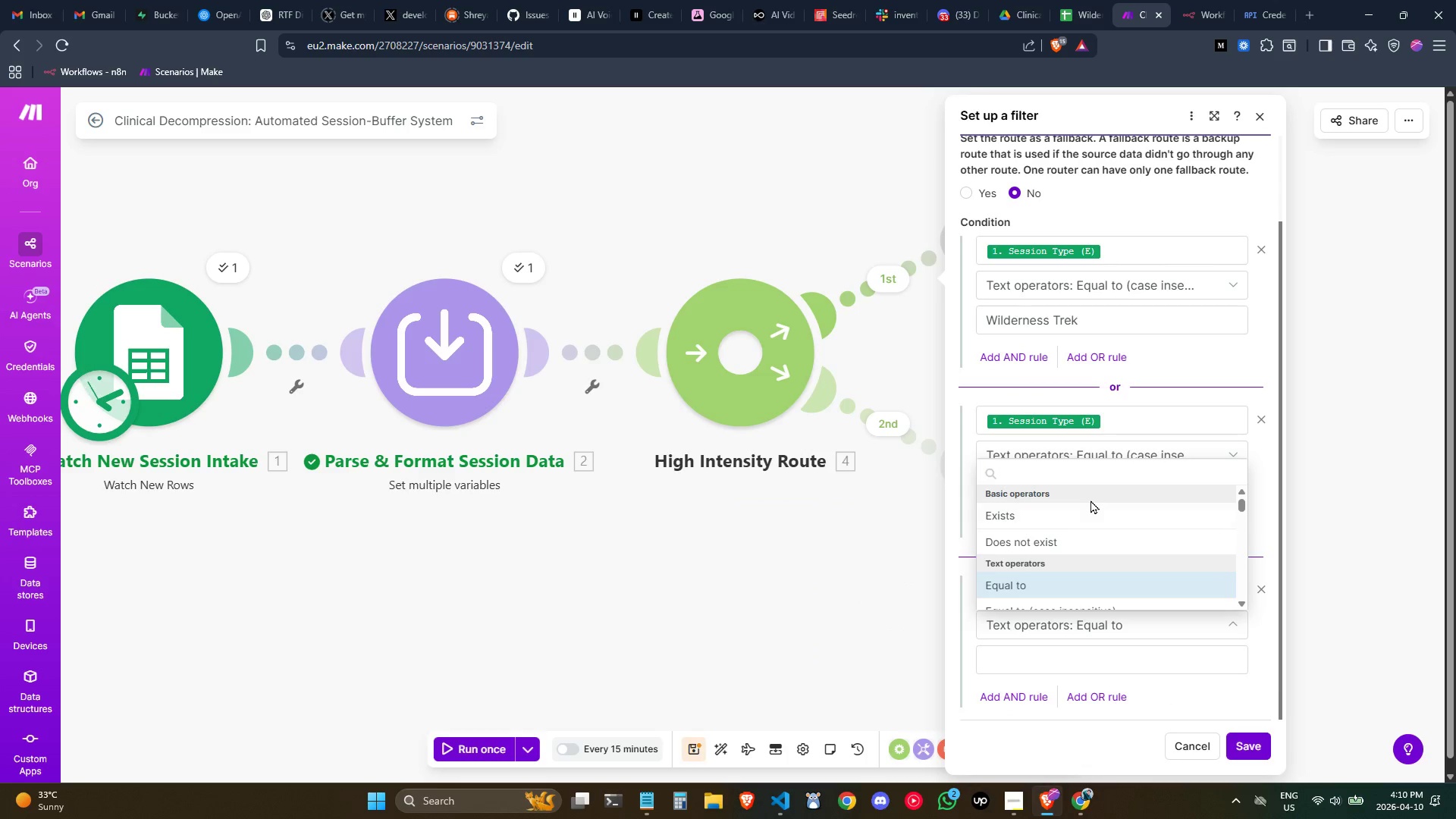 
scroll: coordinate [1077, 516], scroll_direction: down, amount: 1.0
 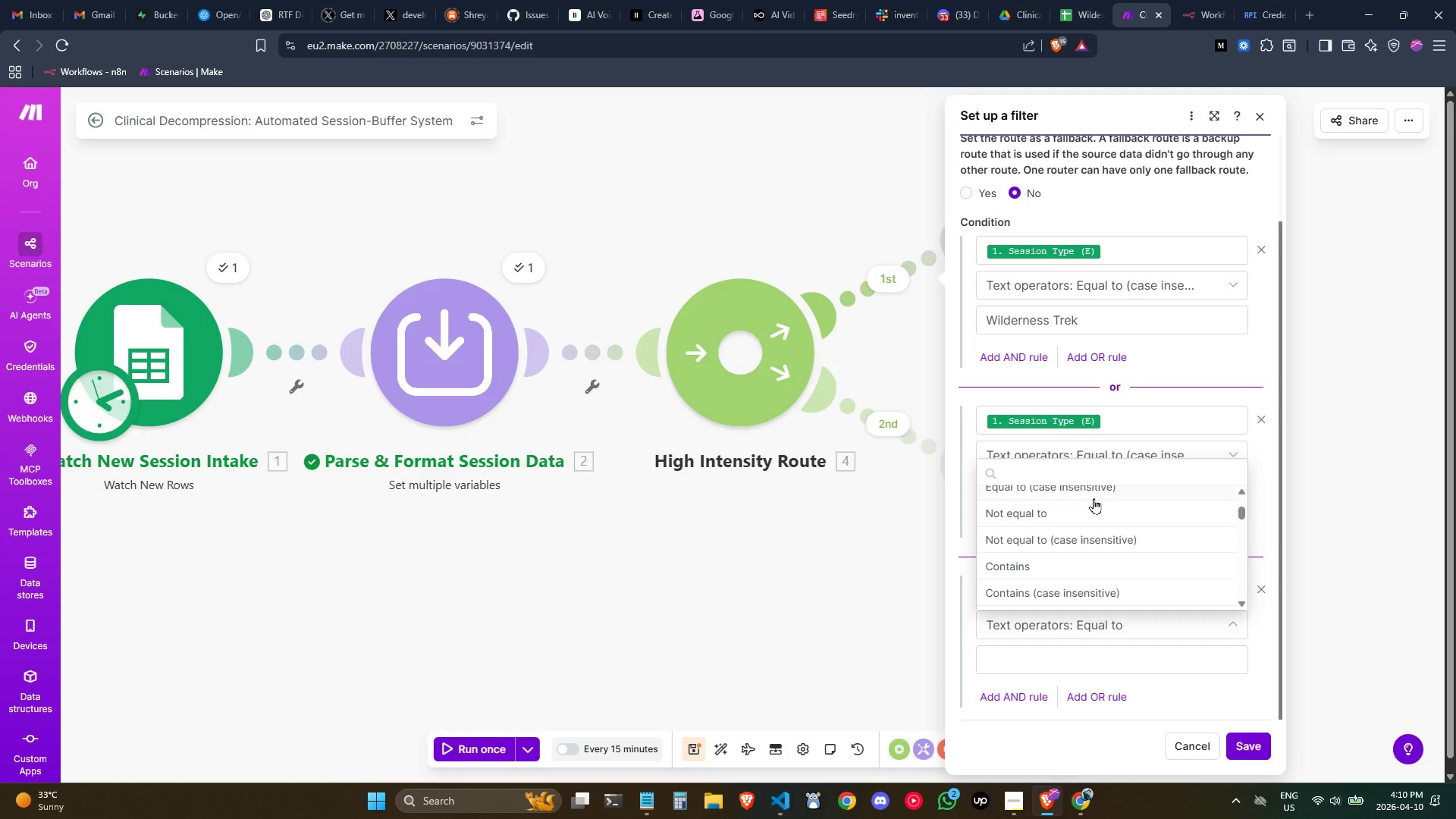 
left_click([1094, 498])
 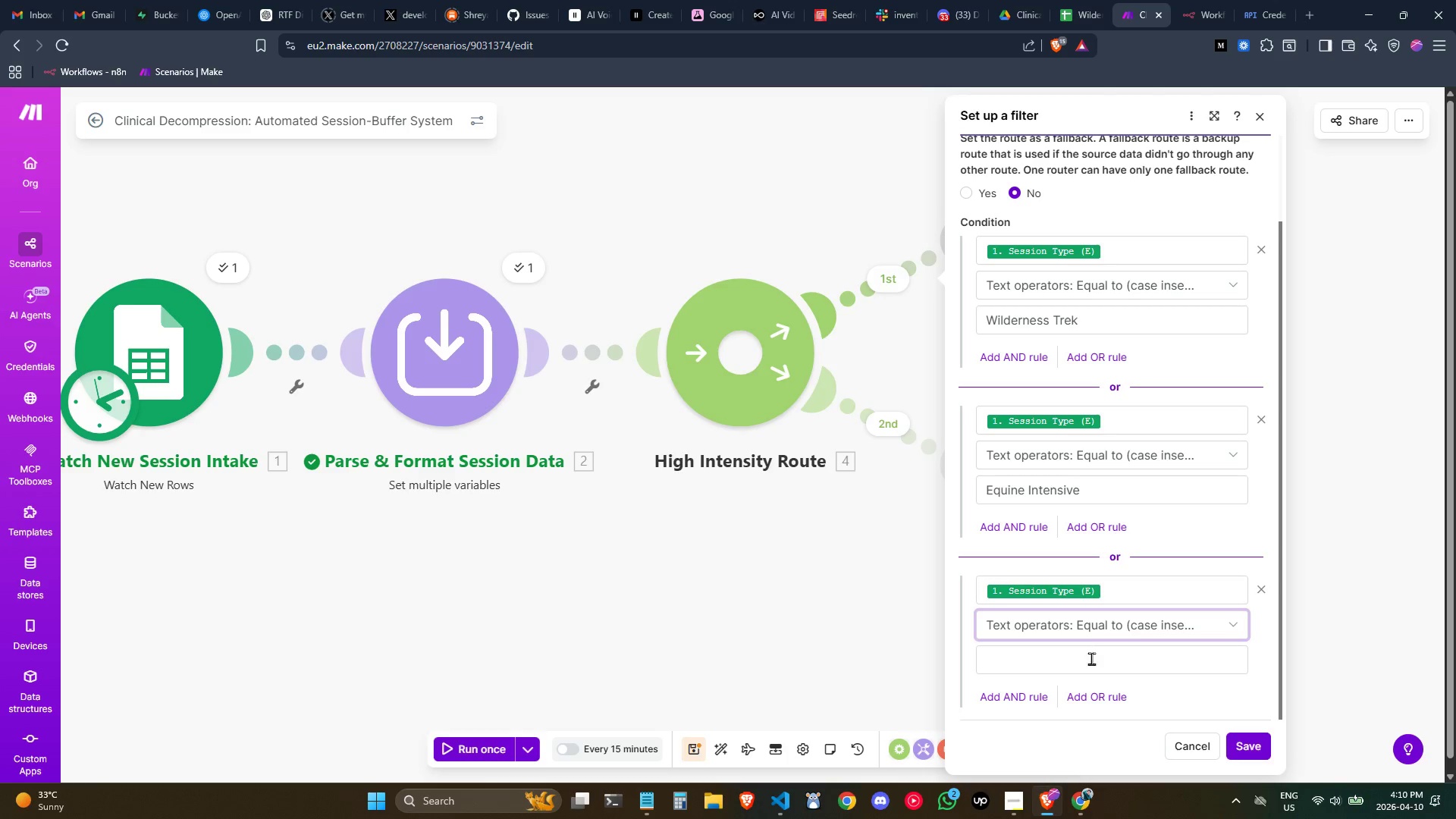 
left_click([1087, 666])
 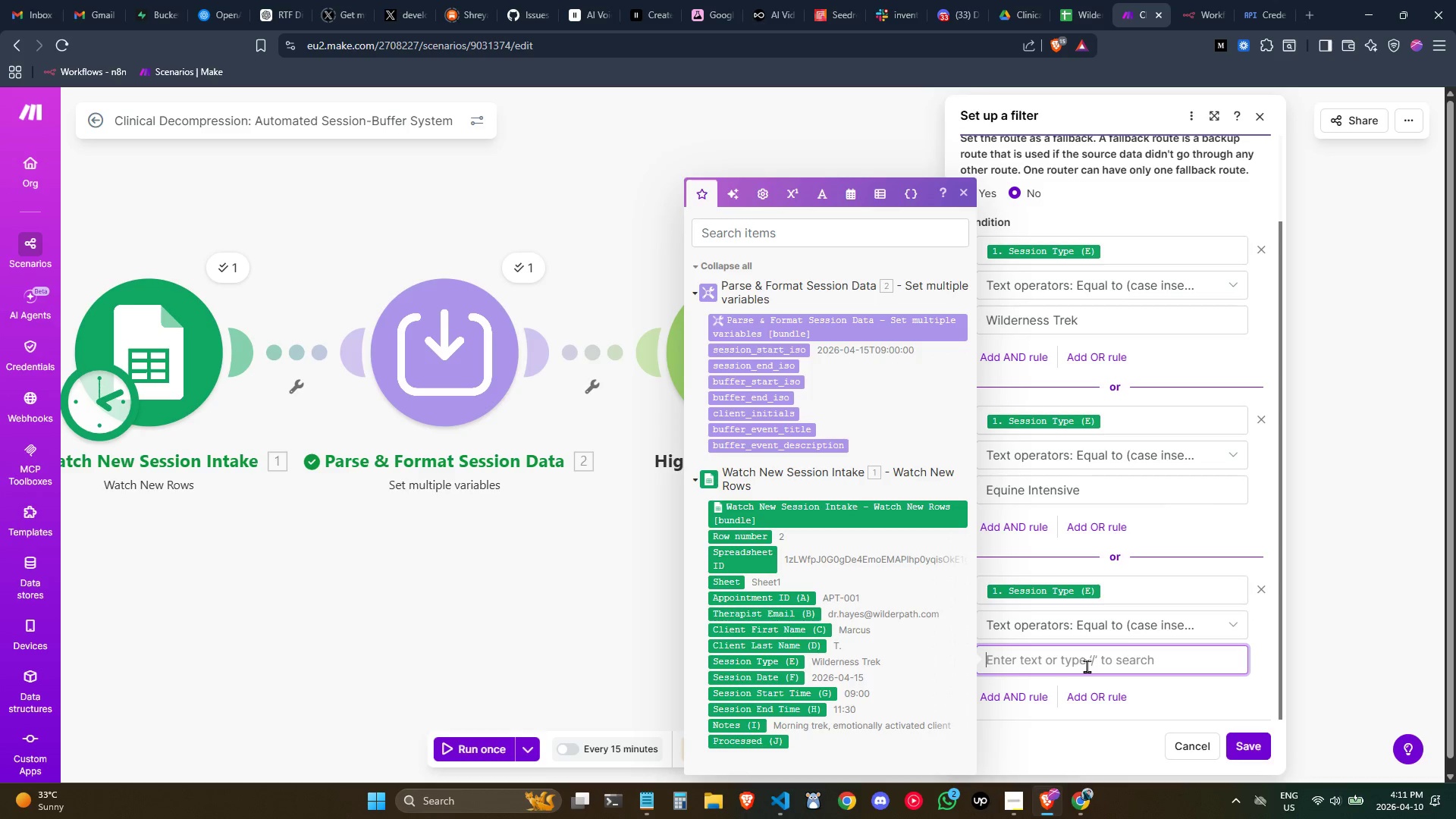 
type(Crisis Intervention)
 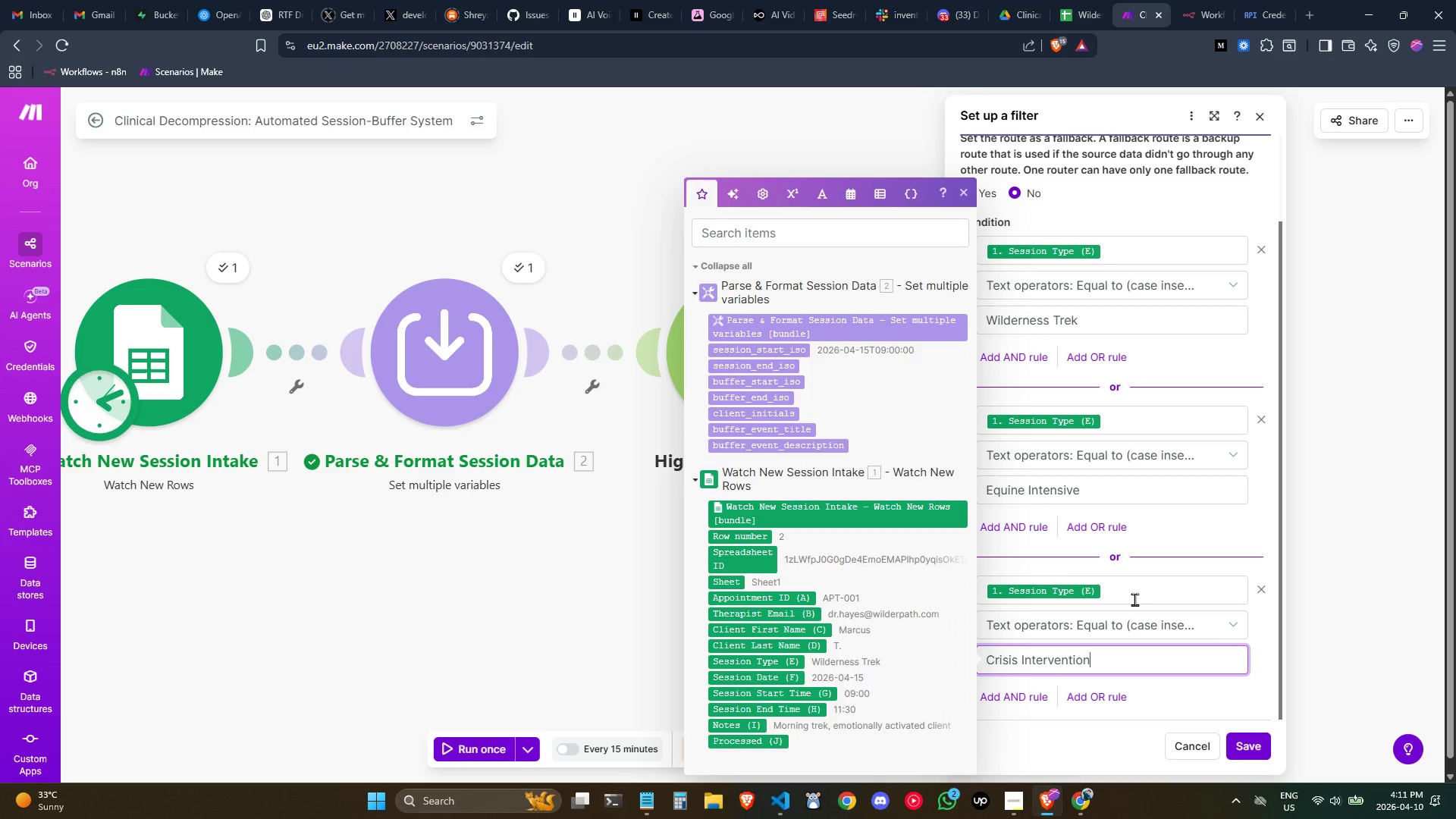 
scroll: coordinate [1134, 599], scroll_direction: down, amount: 1.0
 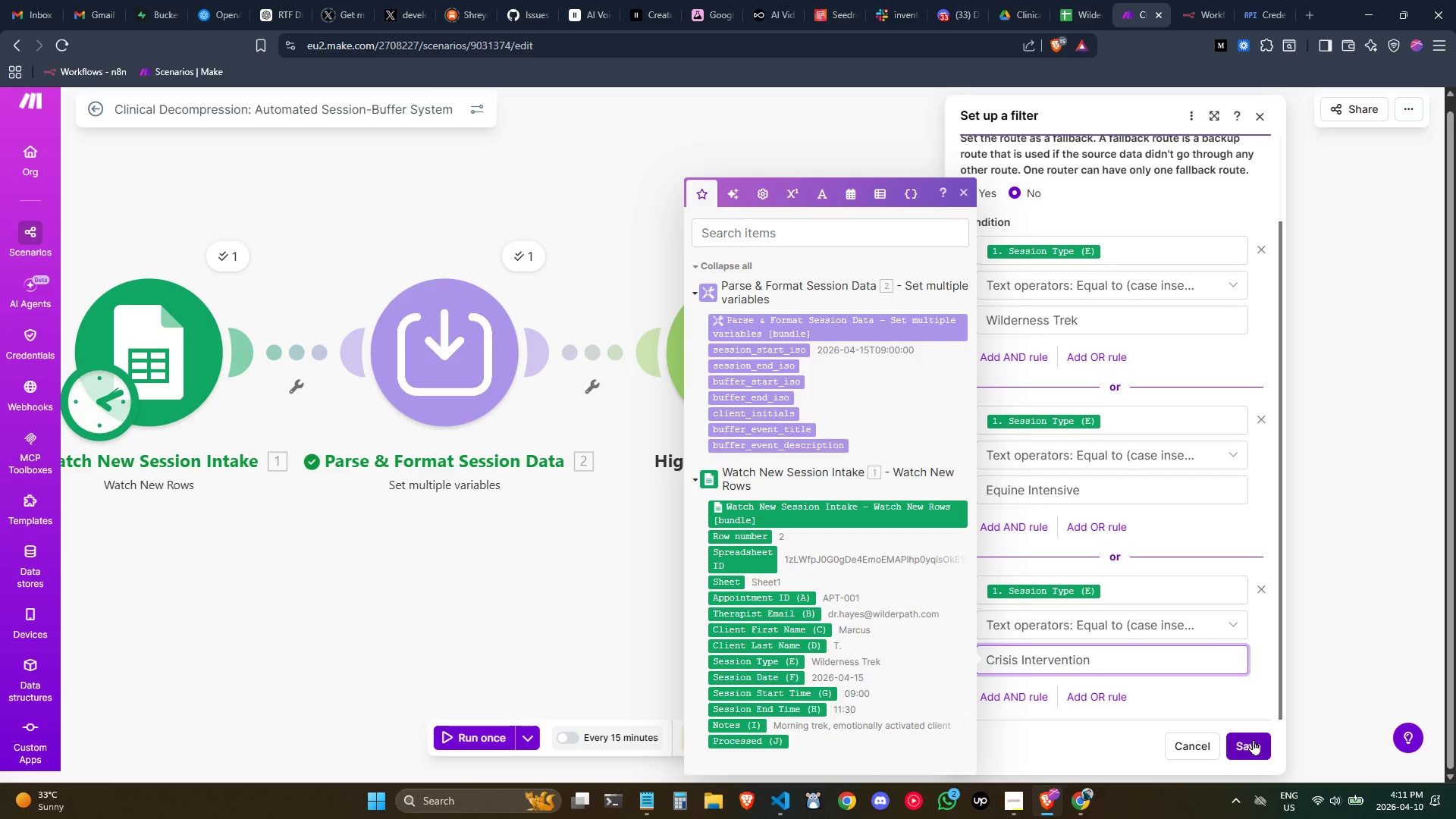 
left_click([1253, 745])
 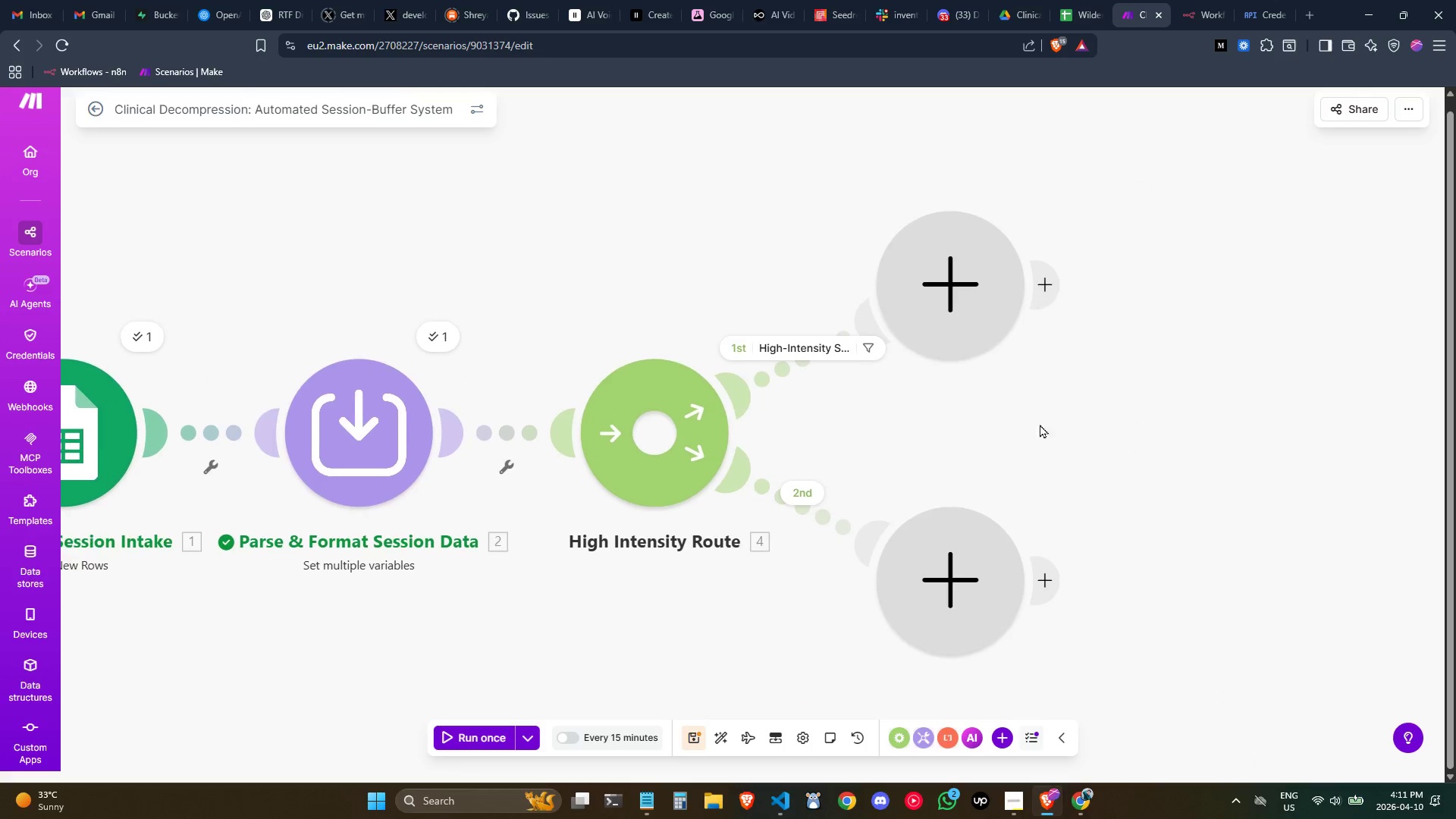 
left_click_drag(start_coordinate=[944, 306], to_coordinate=[977, 297])
 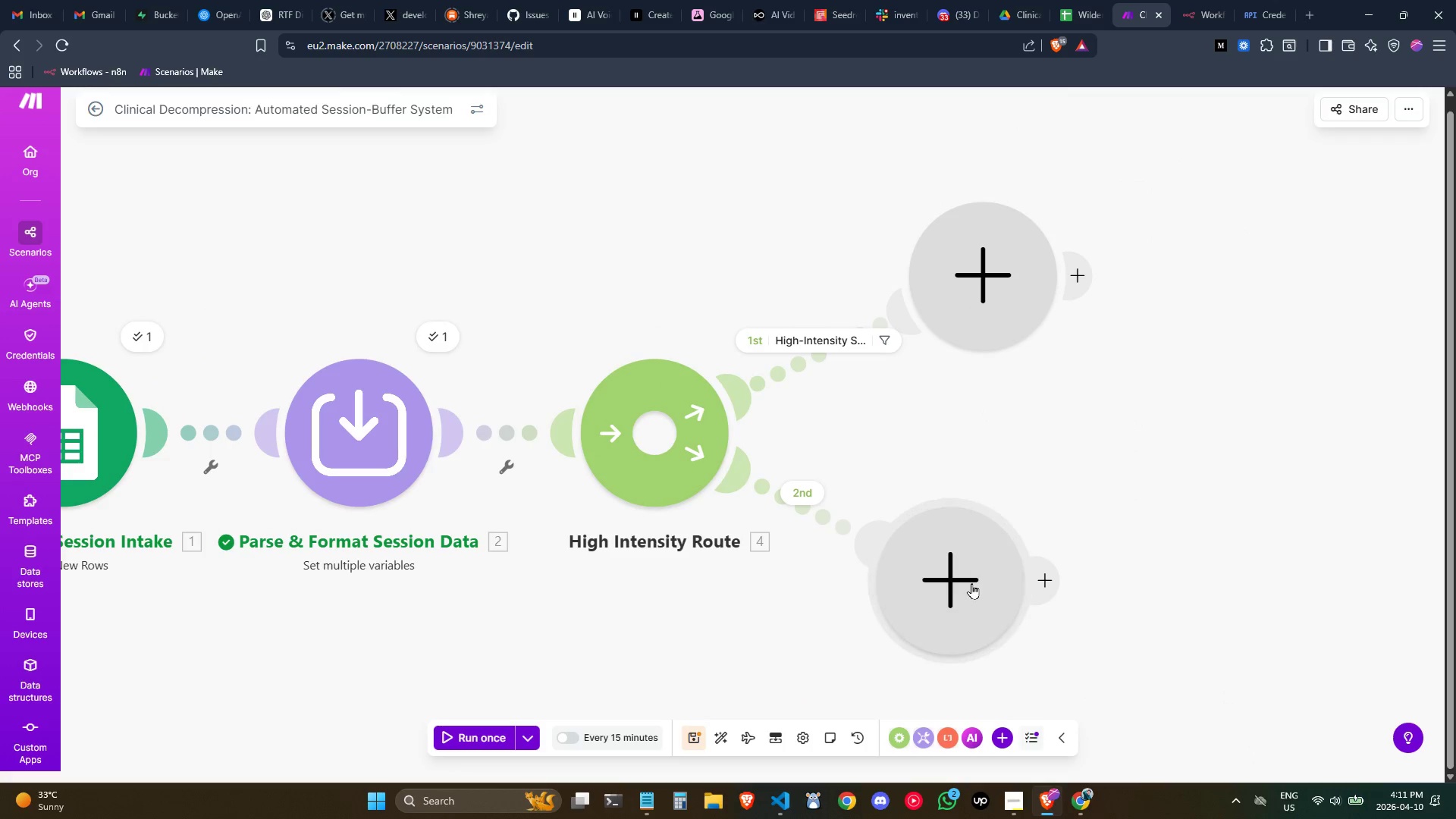 
left_click_drag(start_coordinate=[971, 583], to_coordinate=[995, 582])
 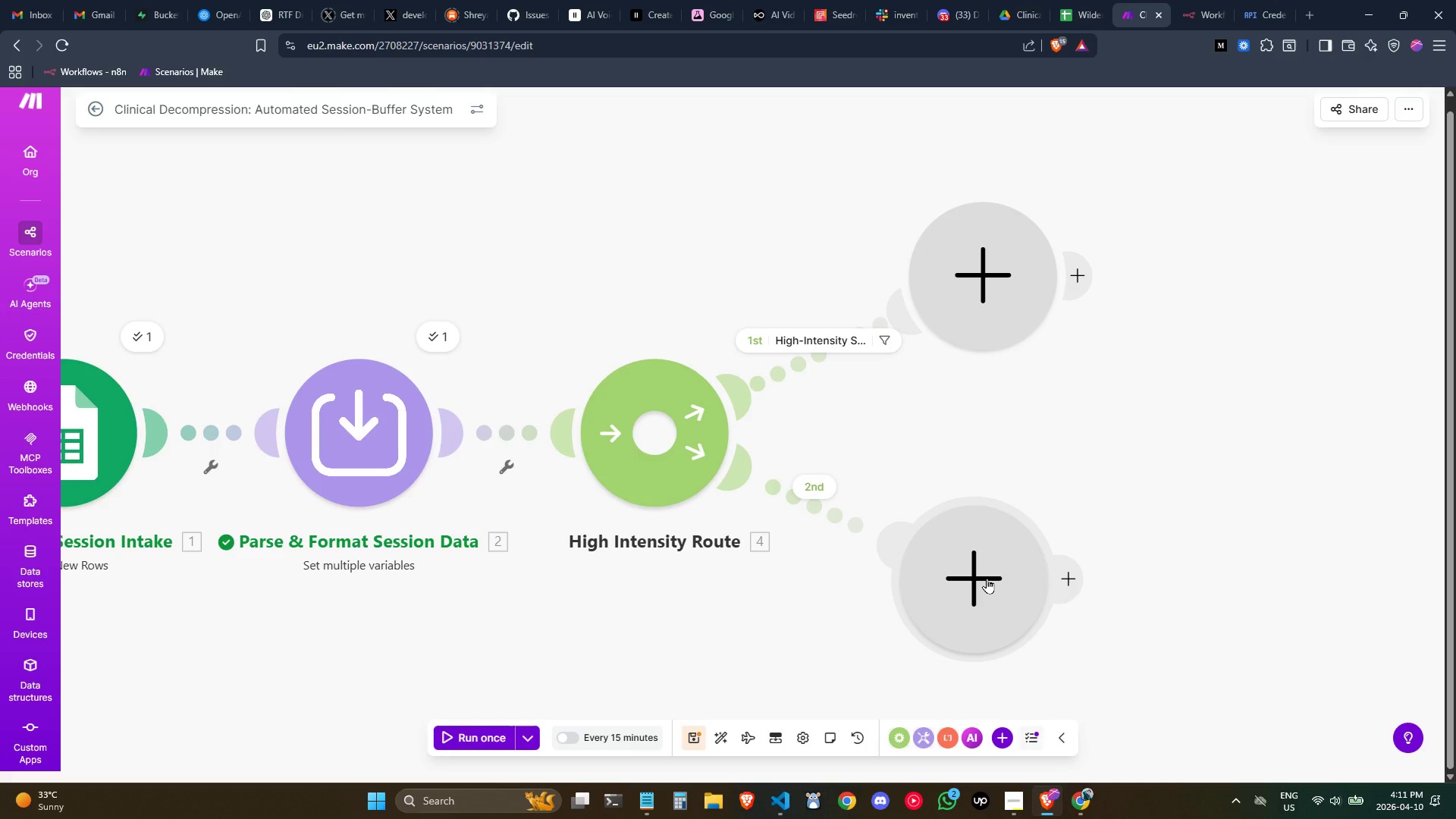 
wait(8.61)
 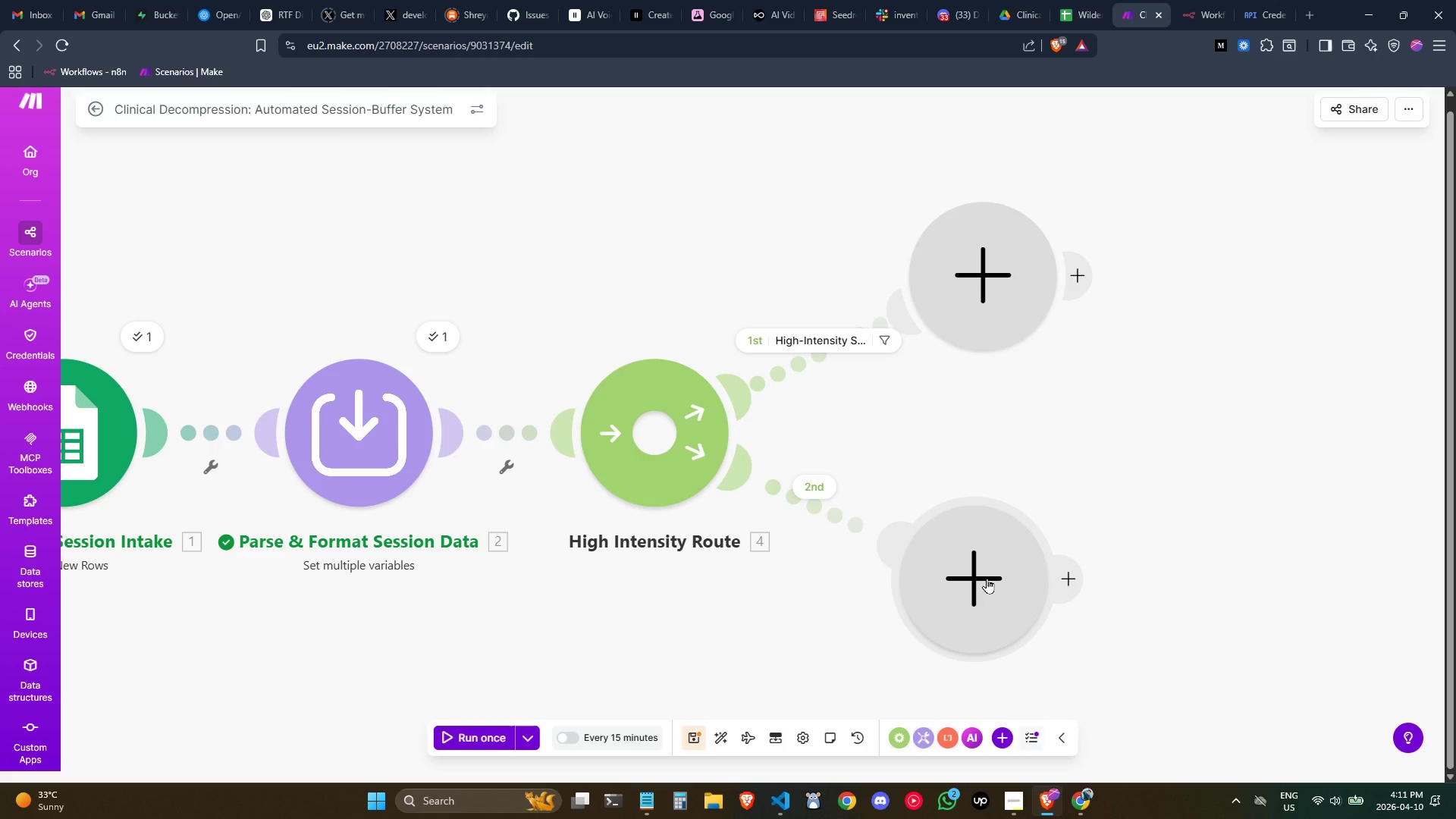 
left_click([946, 372])
 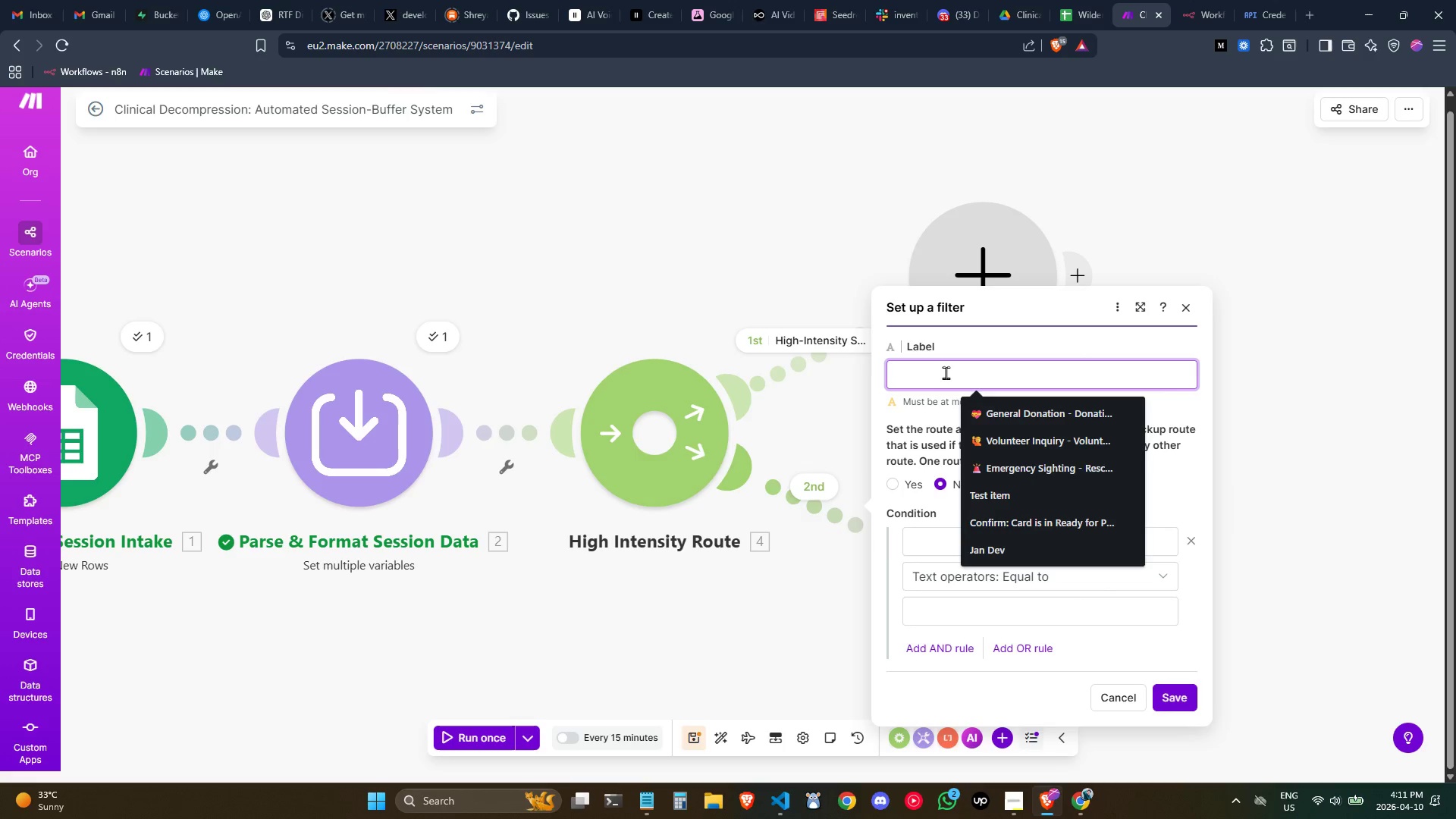 
key(Control+ControlLeft)
 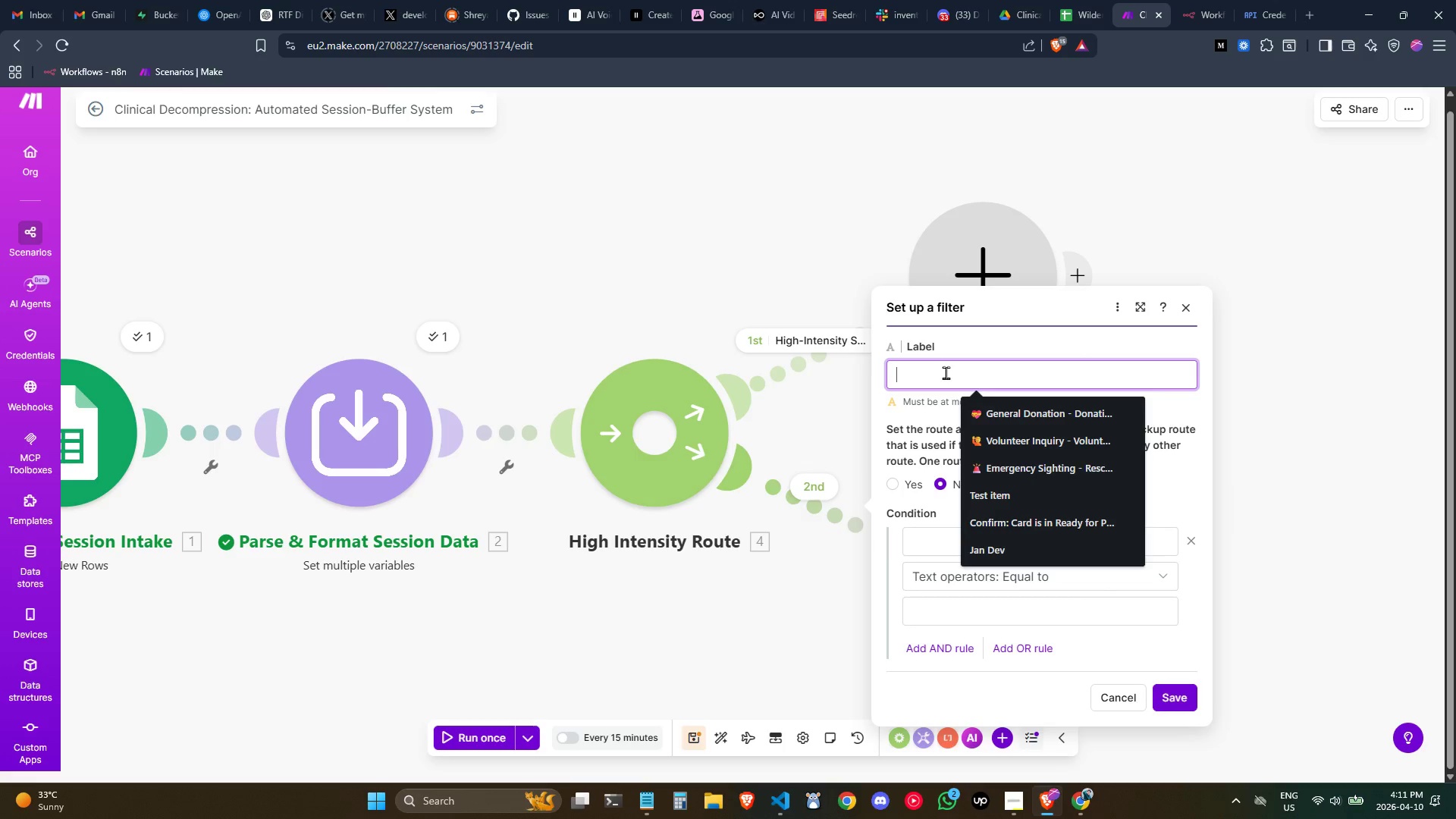 
type(High-Intensity - Skip)
 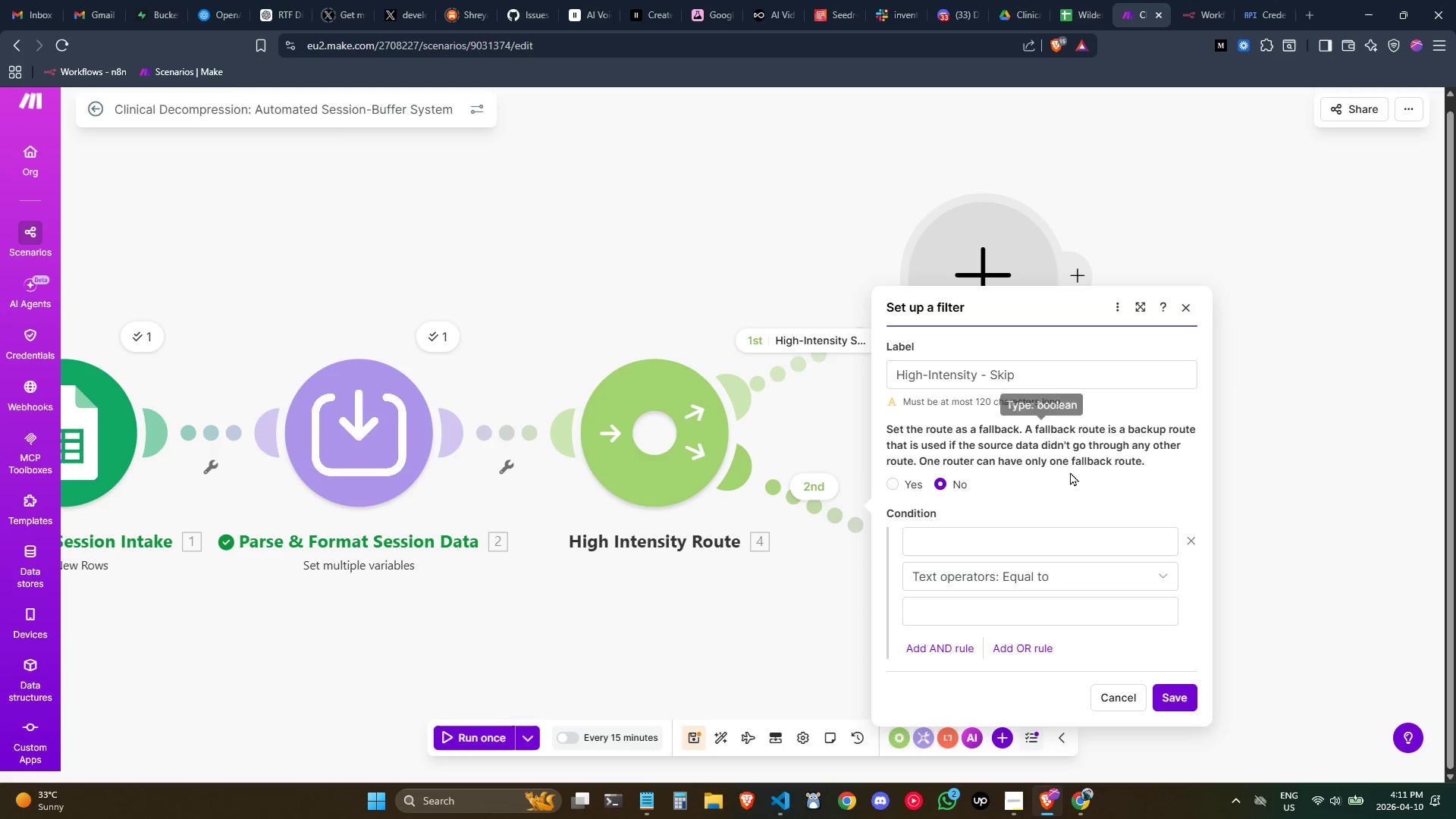 
scroll: coordinate [1081, 477], scroll_direction: down, amount: 1.0
 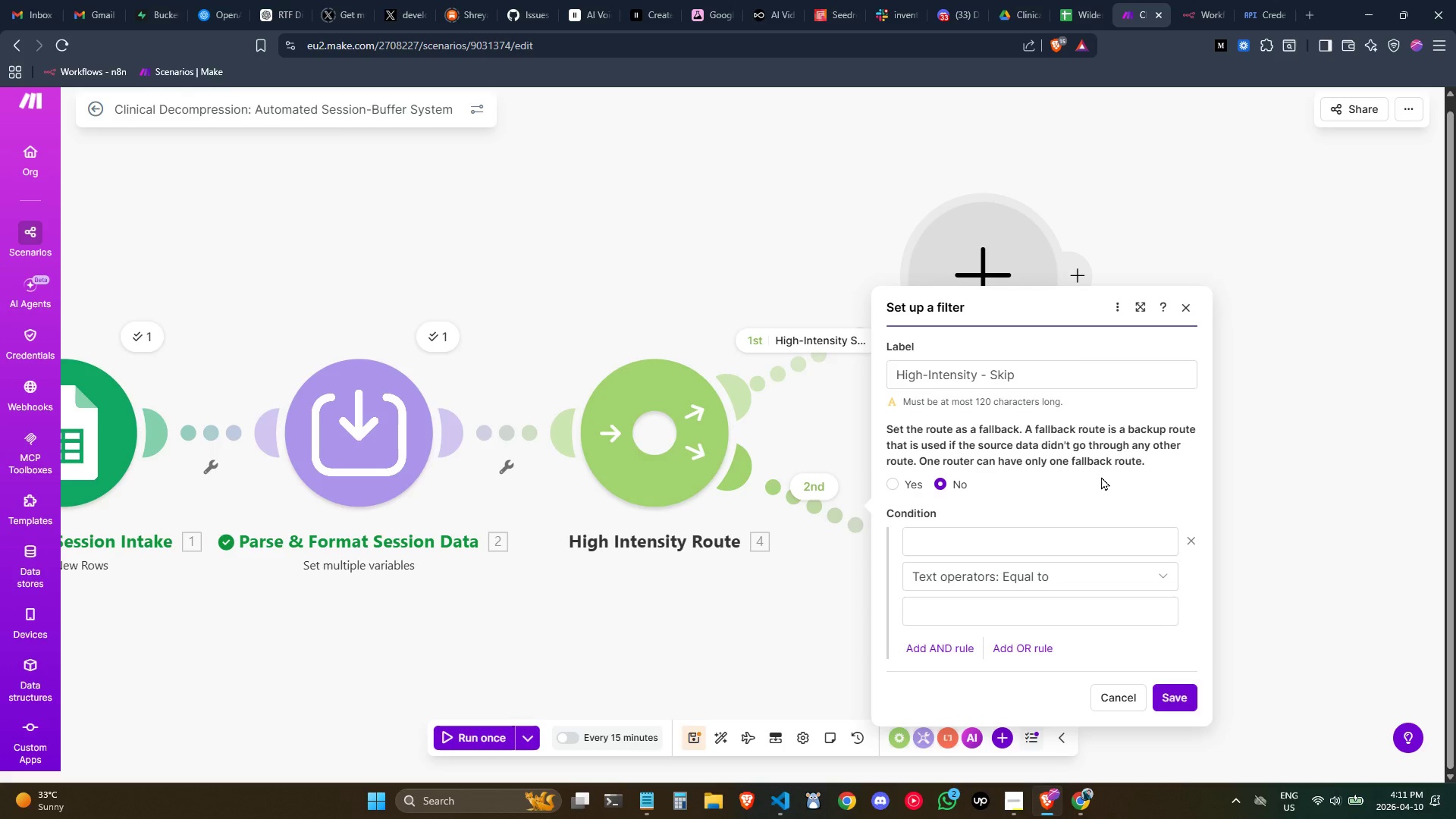 
wait(14.3)
 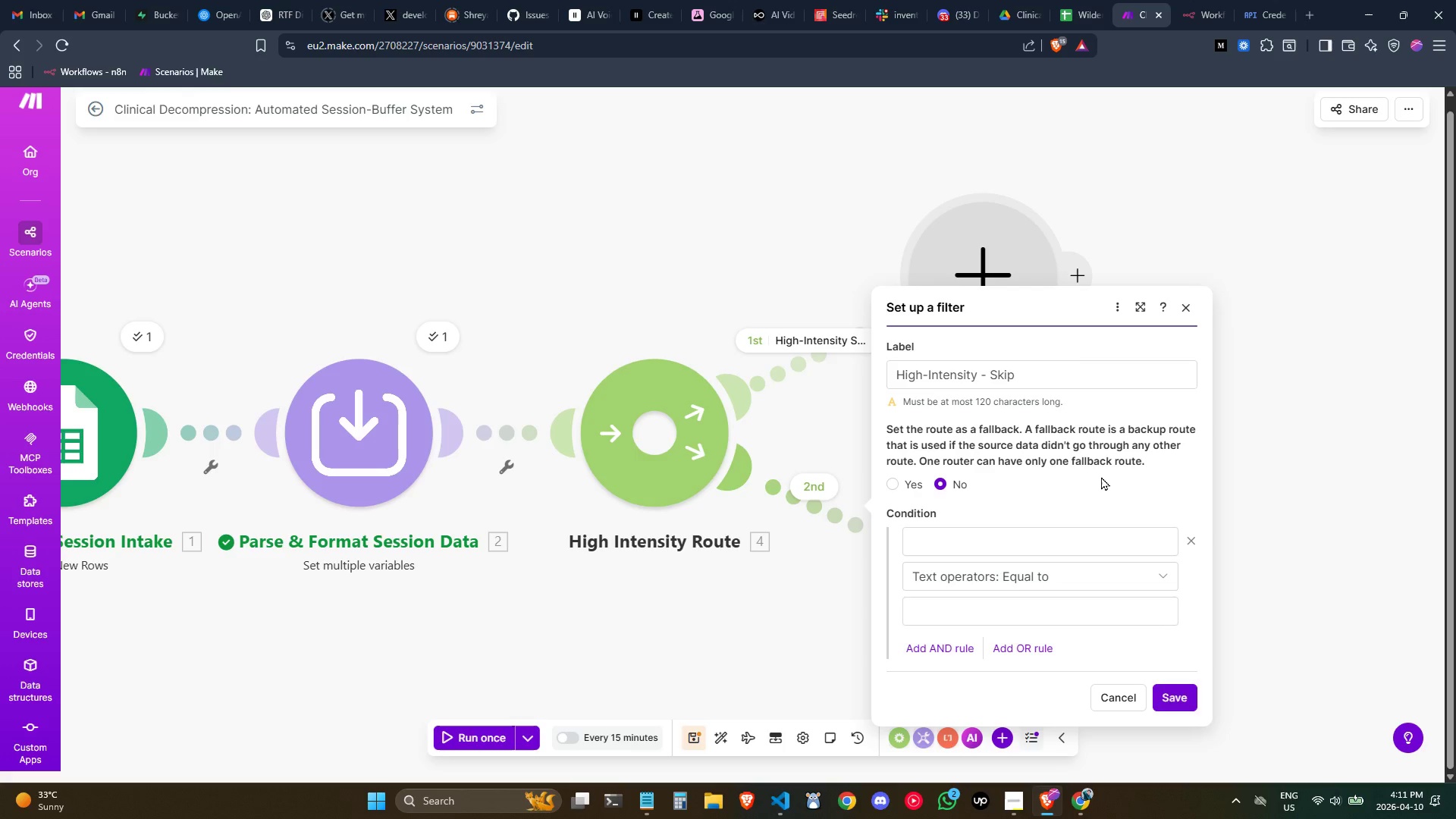 
left_click([912, 478])
 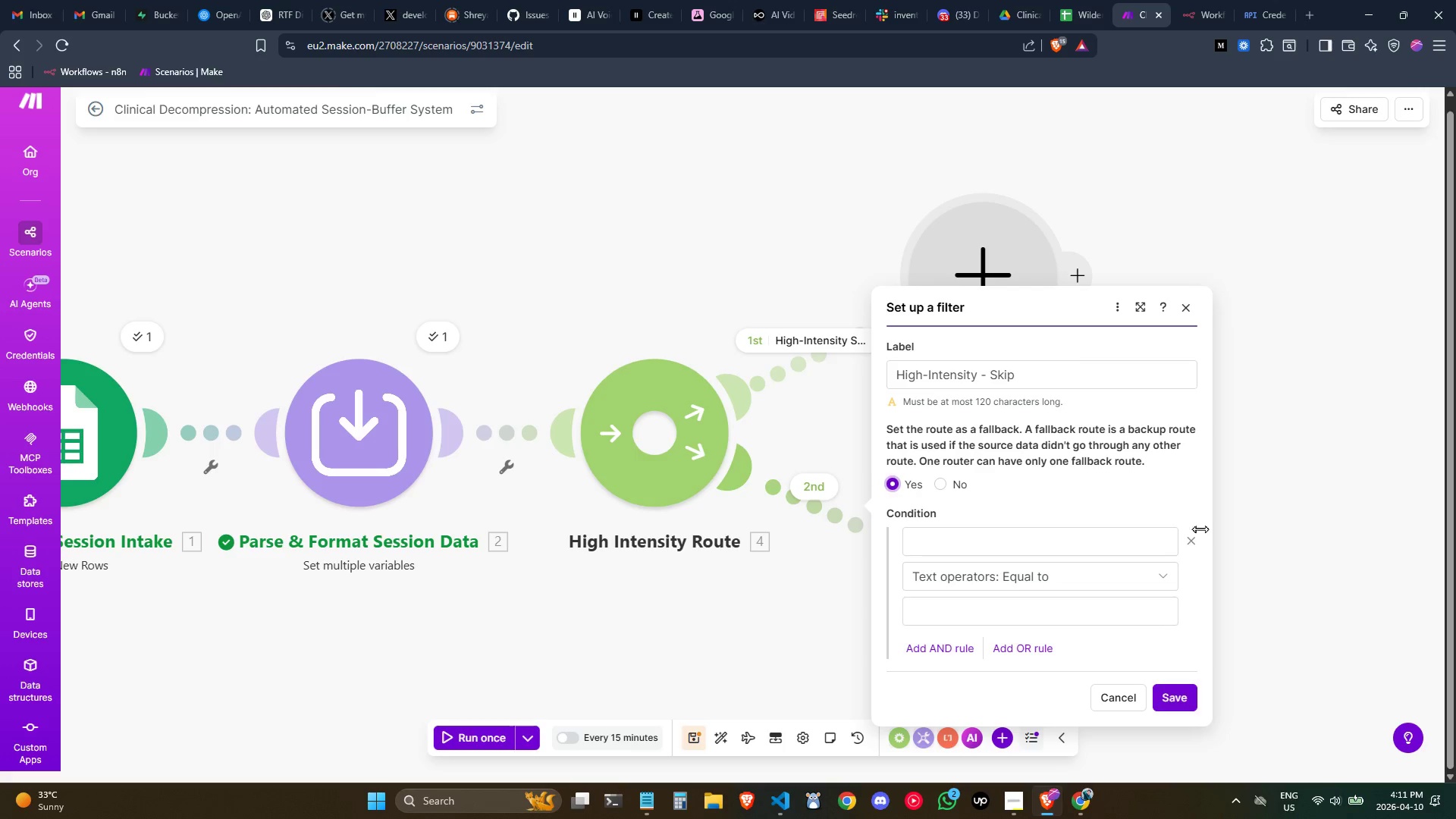 
left_click([1194, 543])
 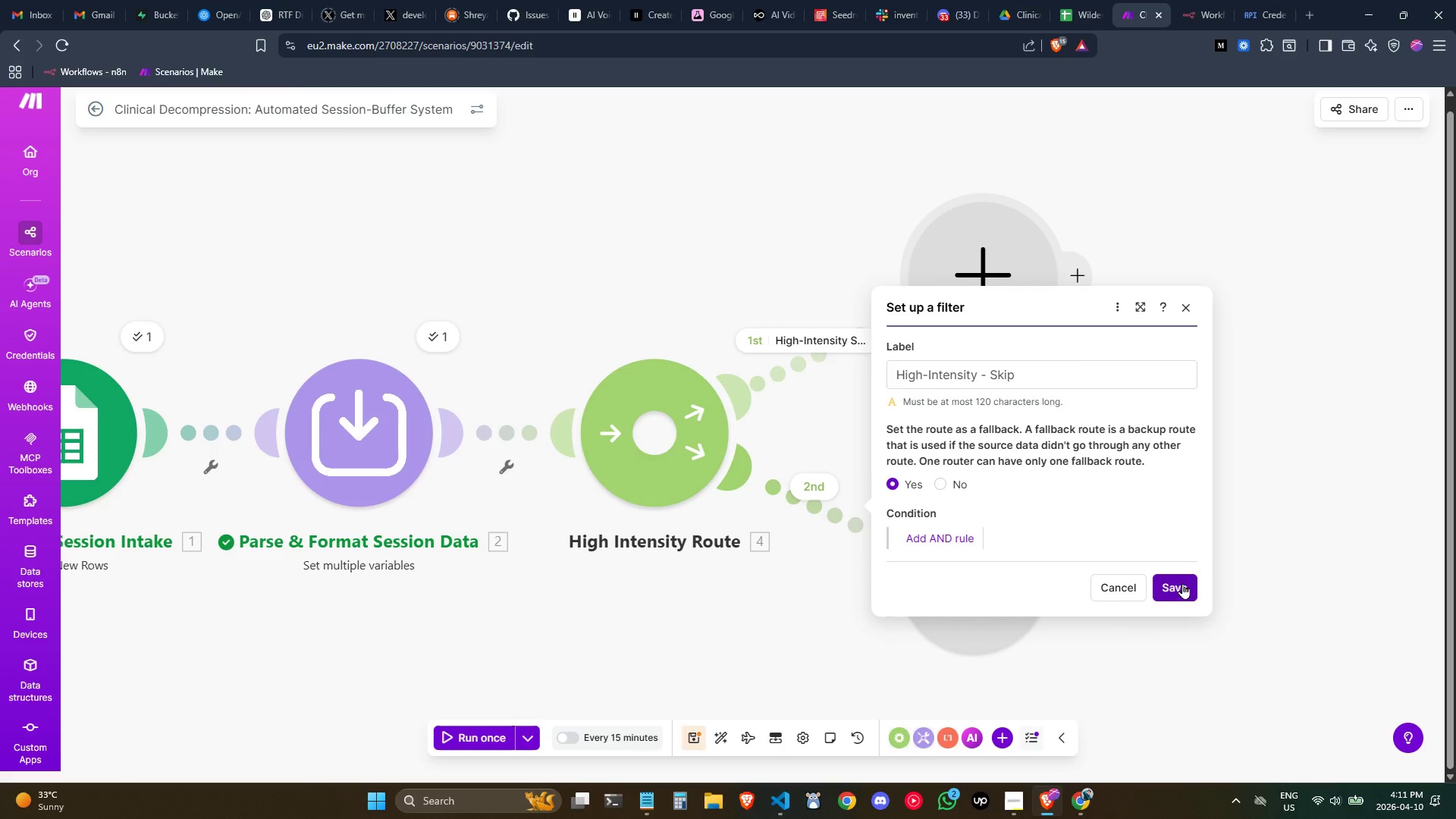 
left_click([1182, 582])
 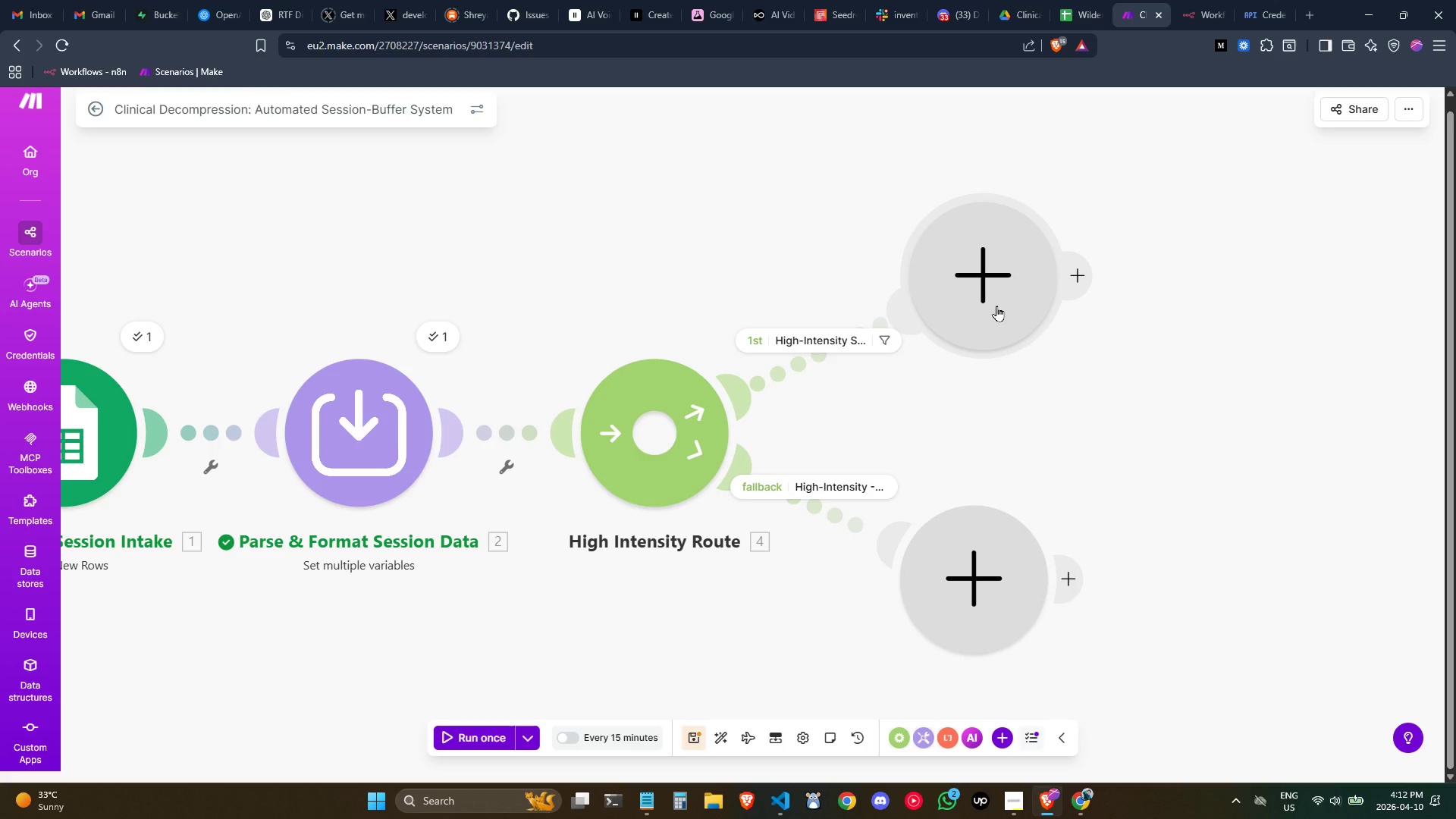 
wait(12.83)
 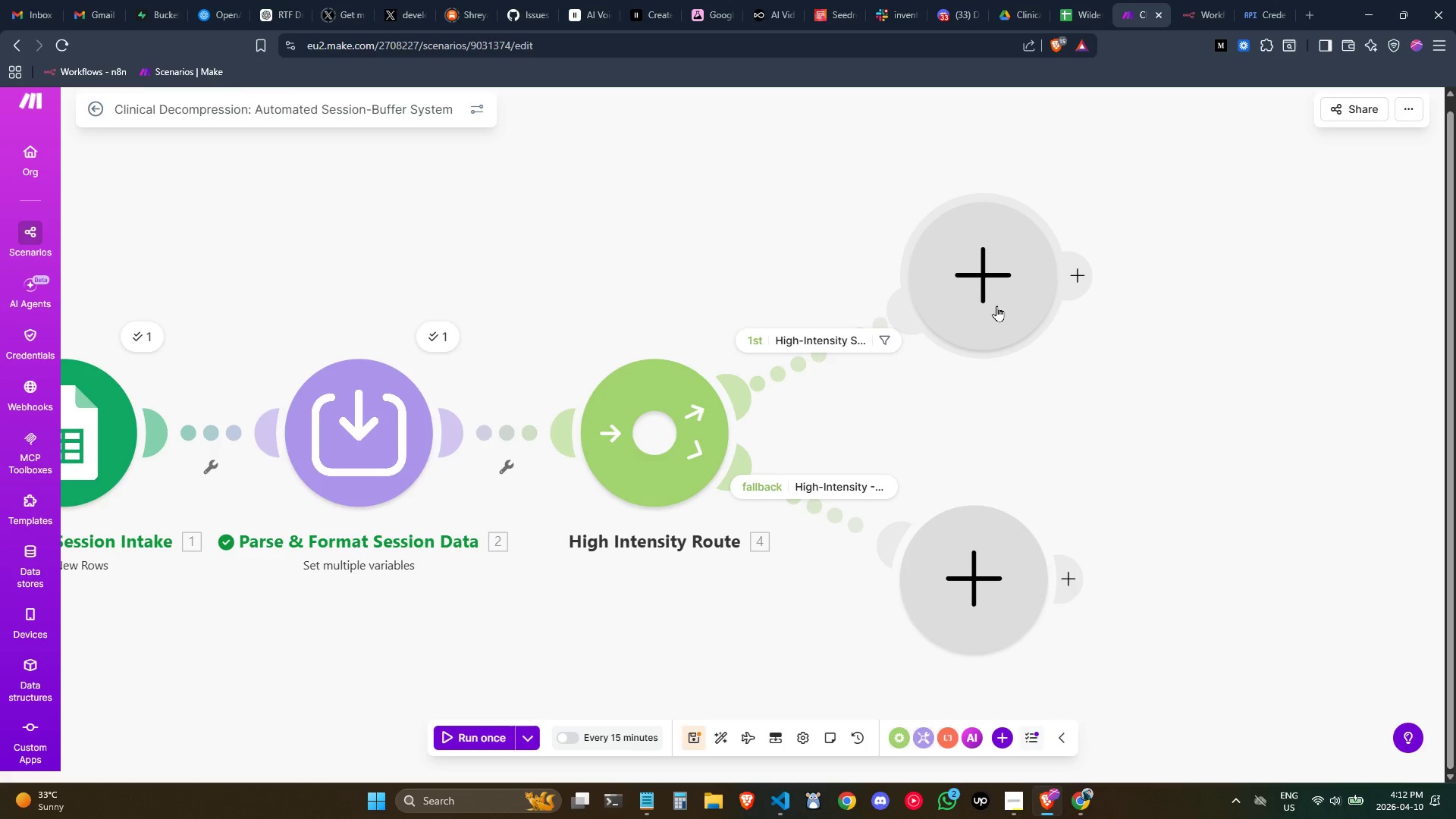 
double_click([862, 490])
 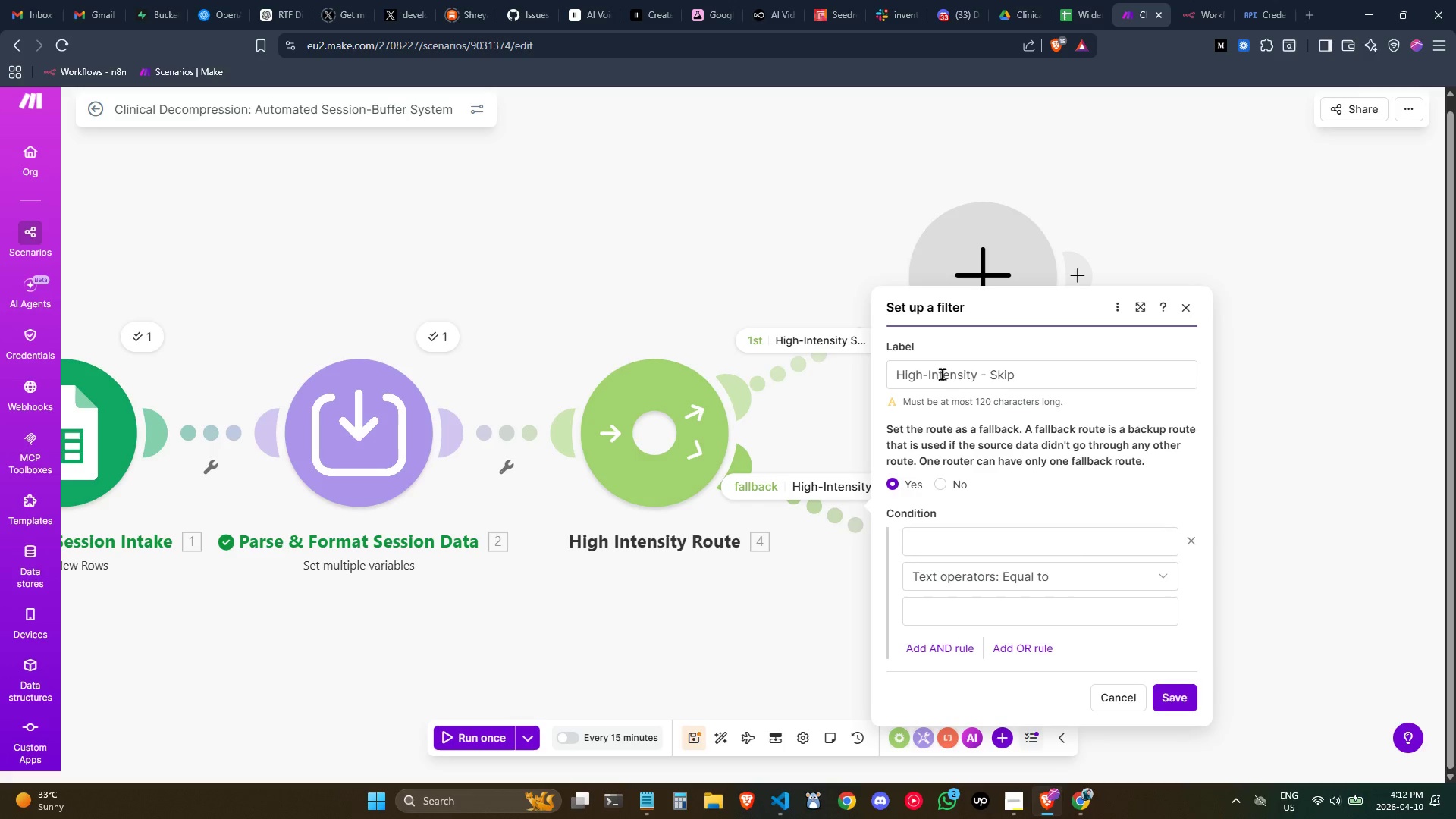 
left_click([937, 384])
 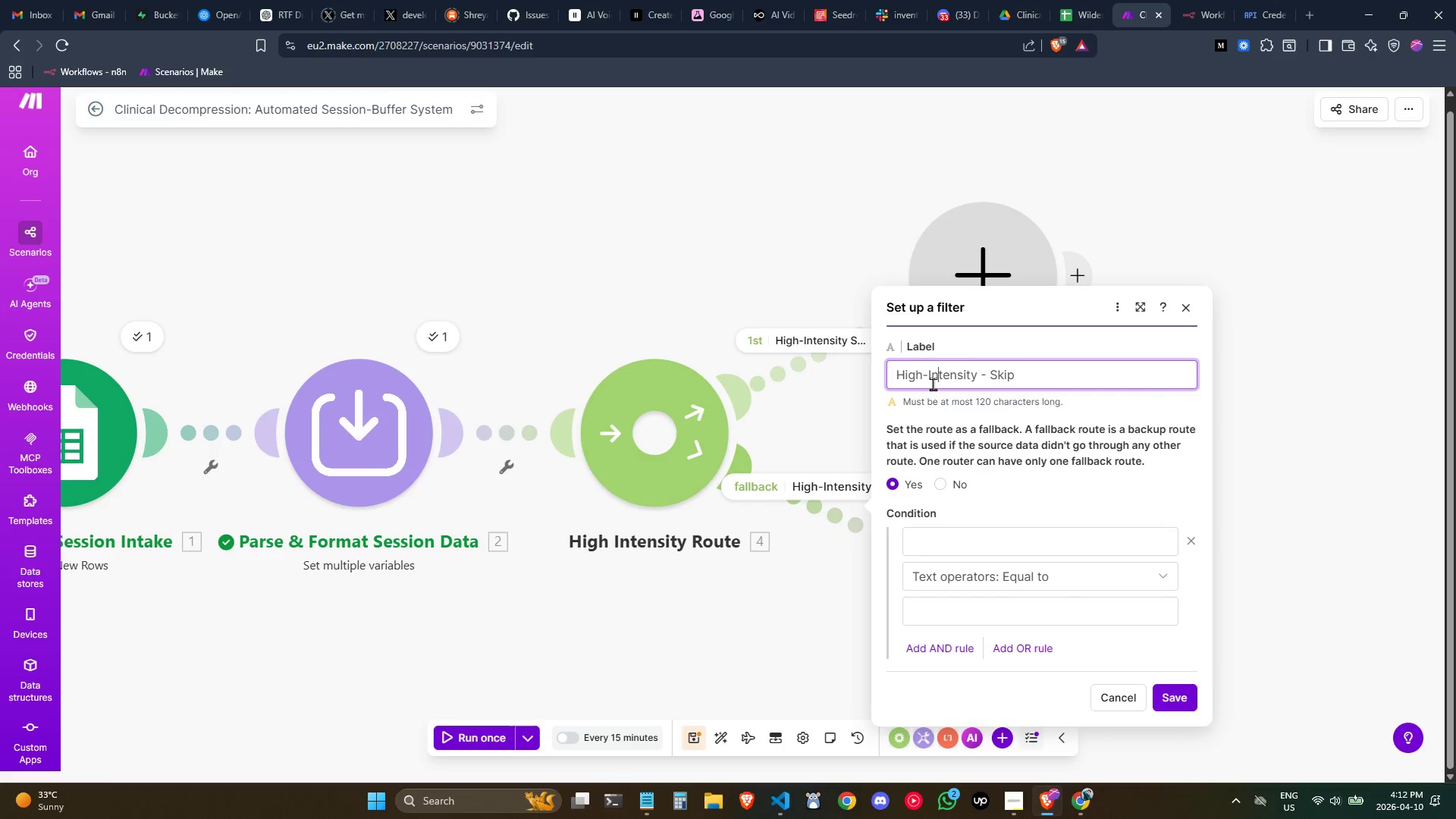 
key(Control+ArrowLeft)
 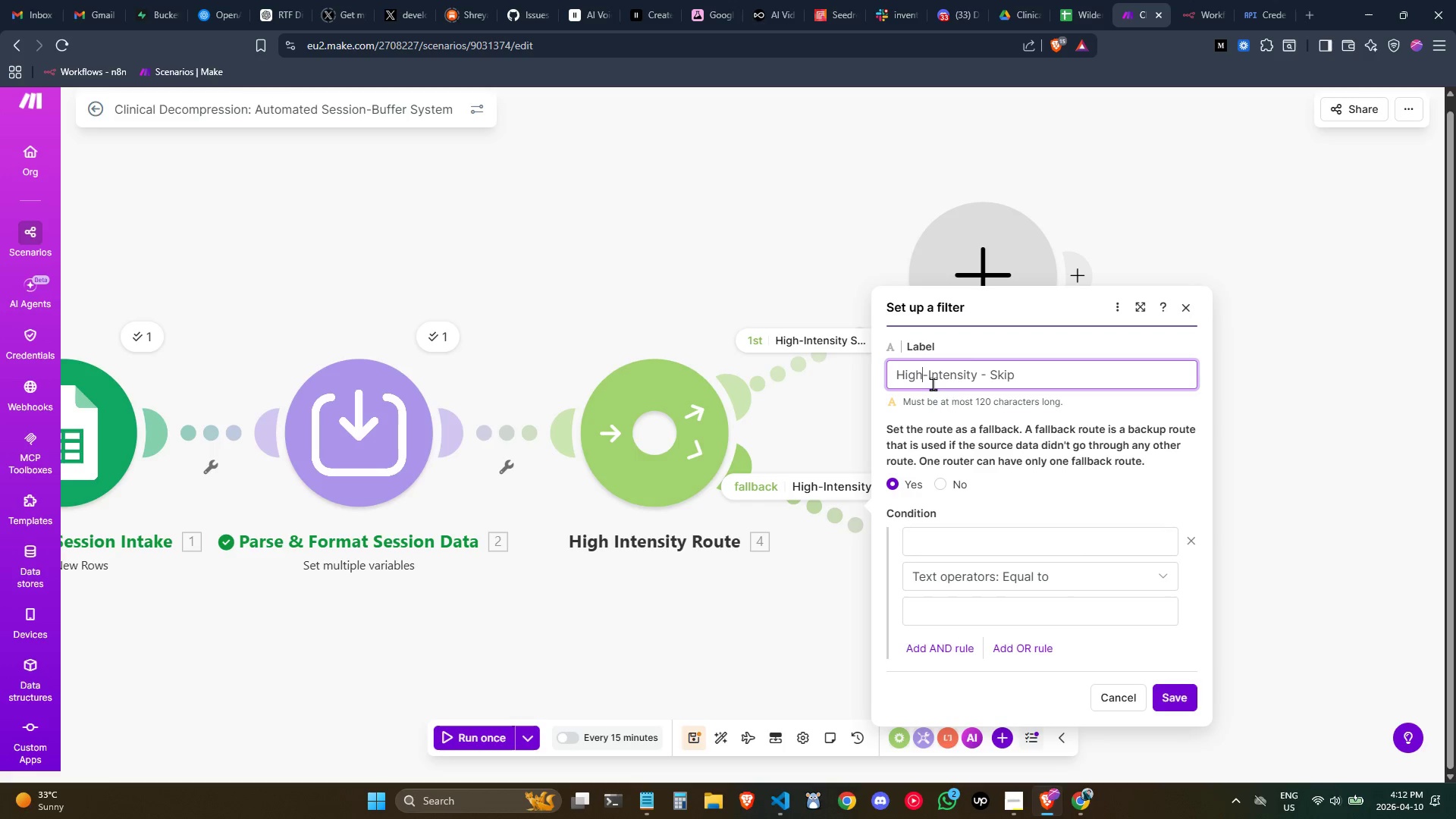 
key(Control+ArrowLeft)
 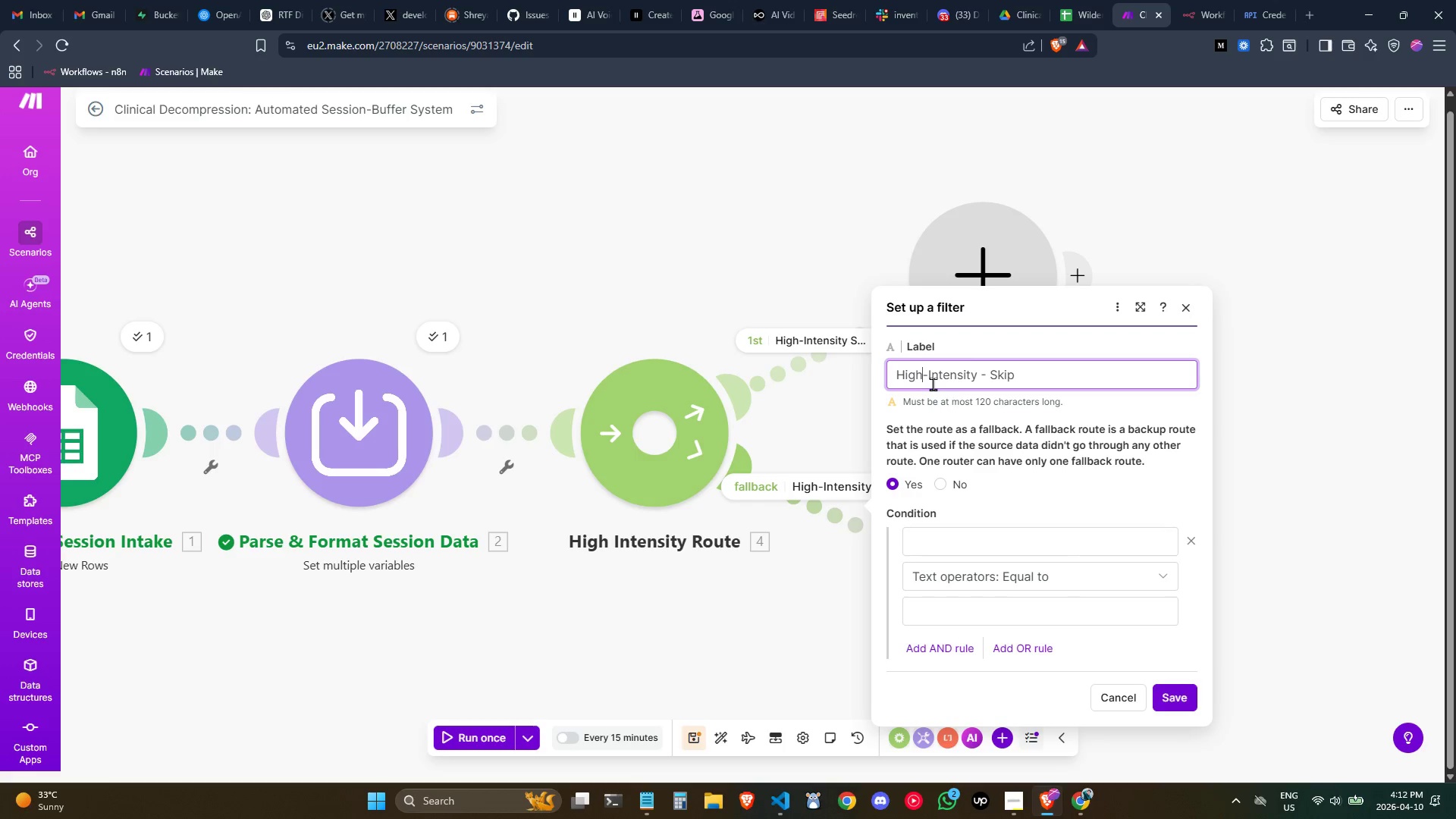 
key(Control+ArrowLeft)
 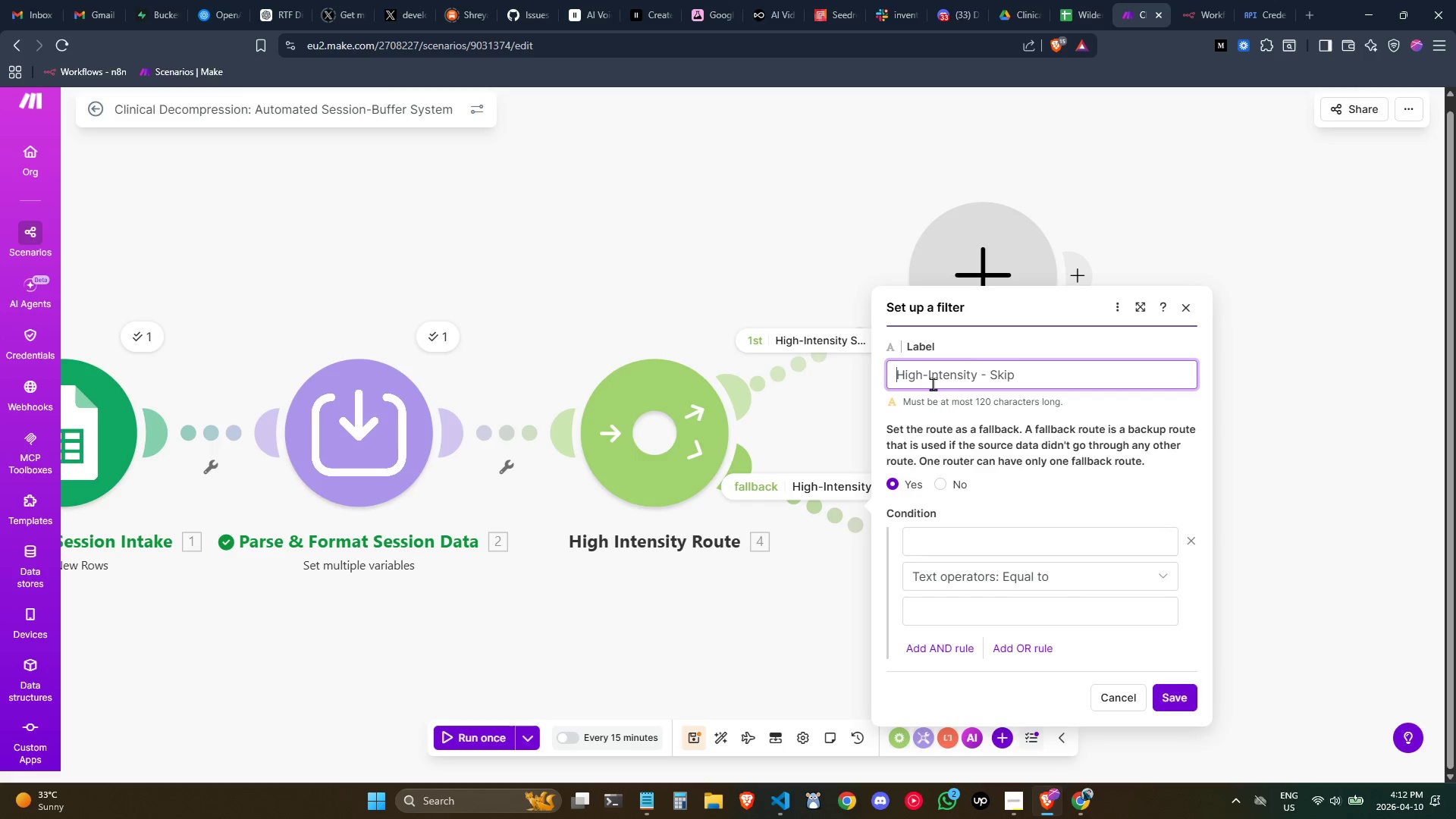 
key(Control+ArrowLeft)
 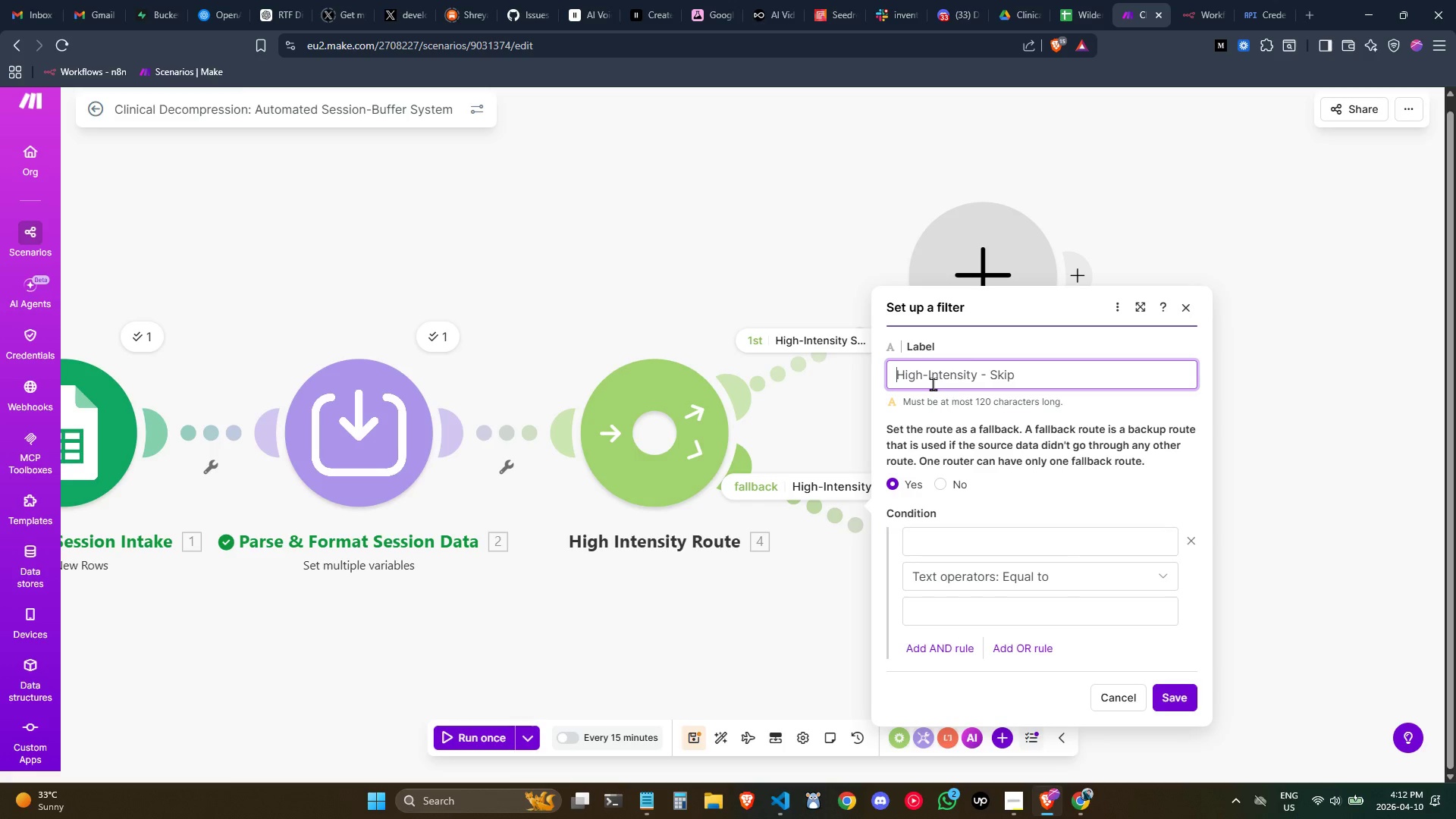 
key(Control+ArrowLeft)
 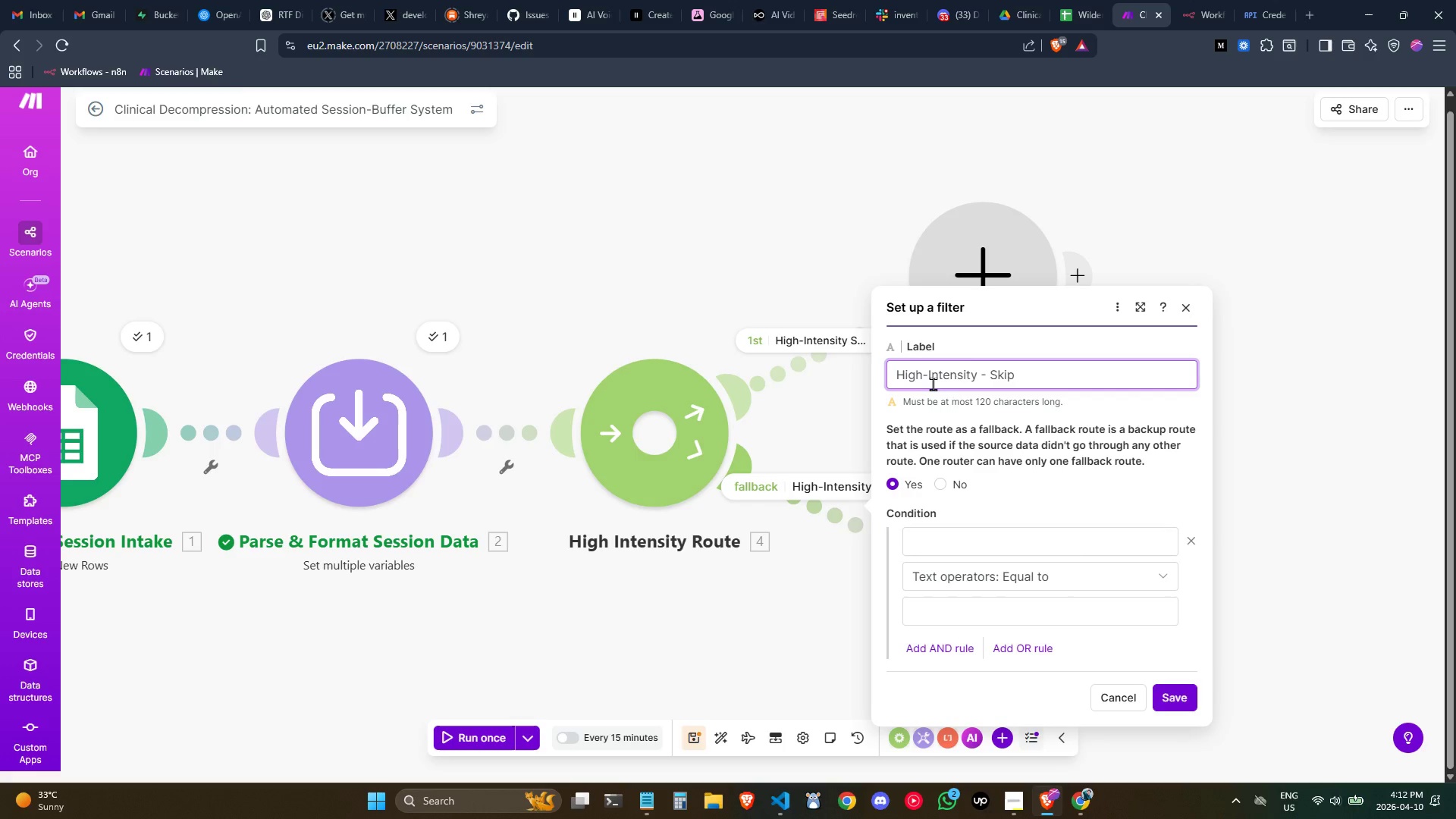 
type(Not )
 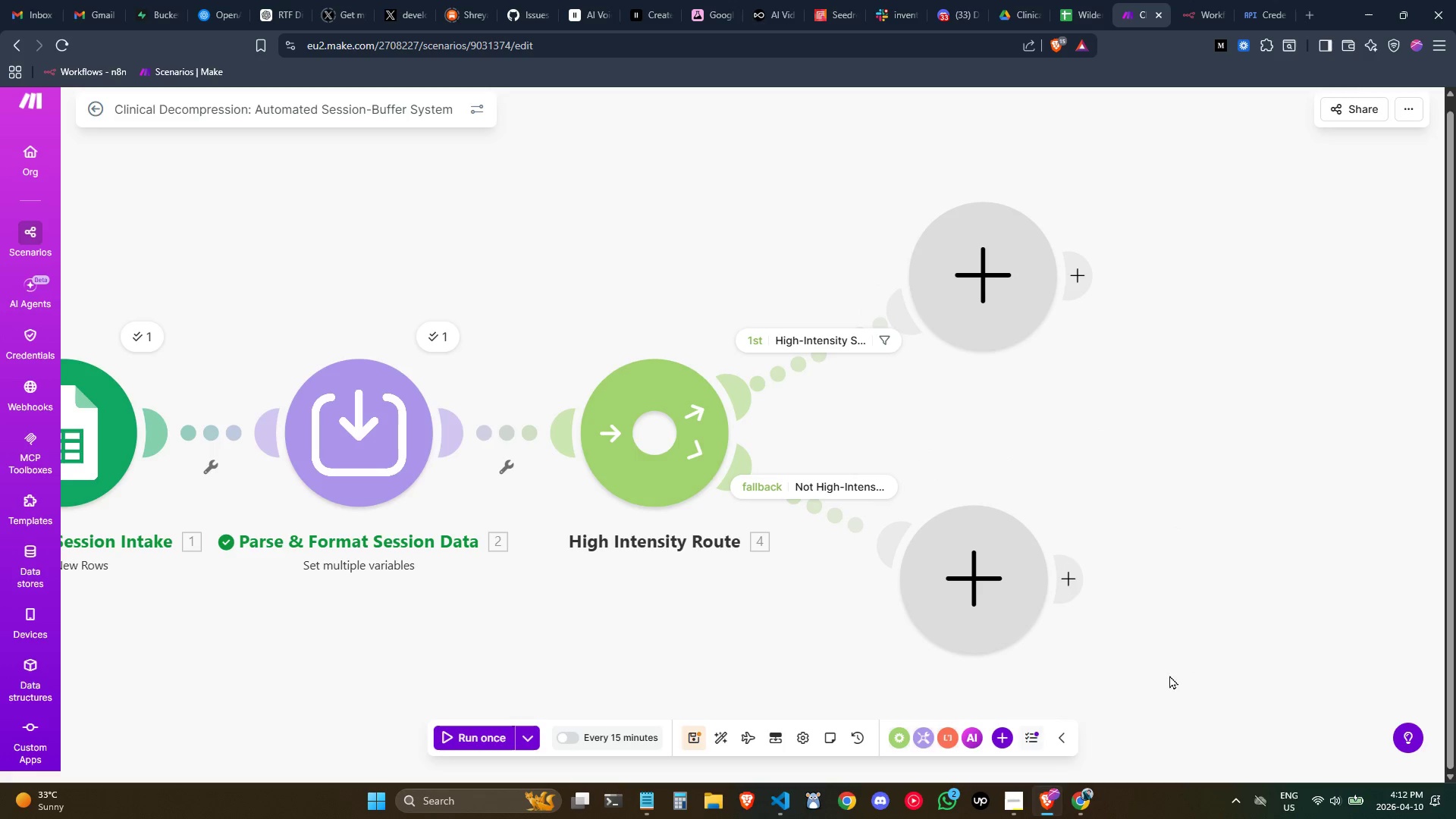 
left_click_drag(start_coordinate=[997, 574], to_coordinate=[1010, 577])
 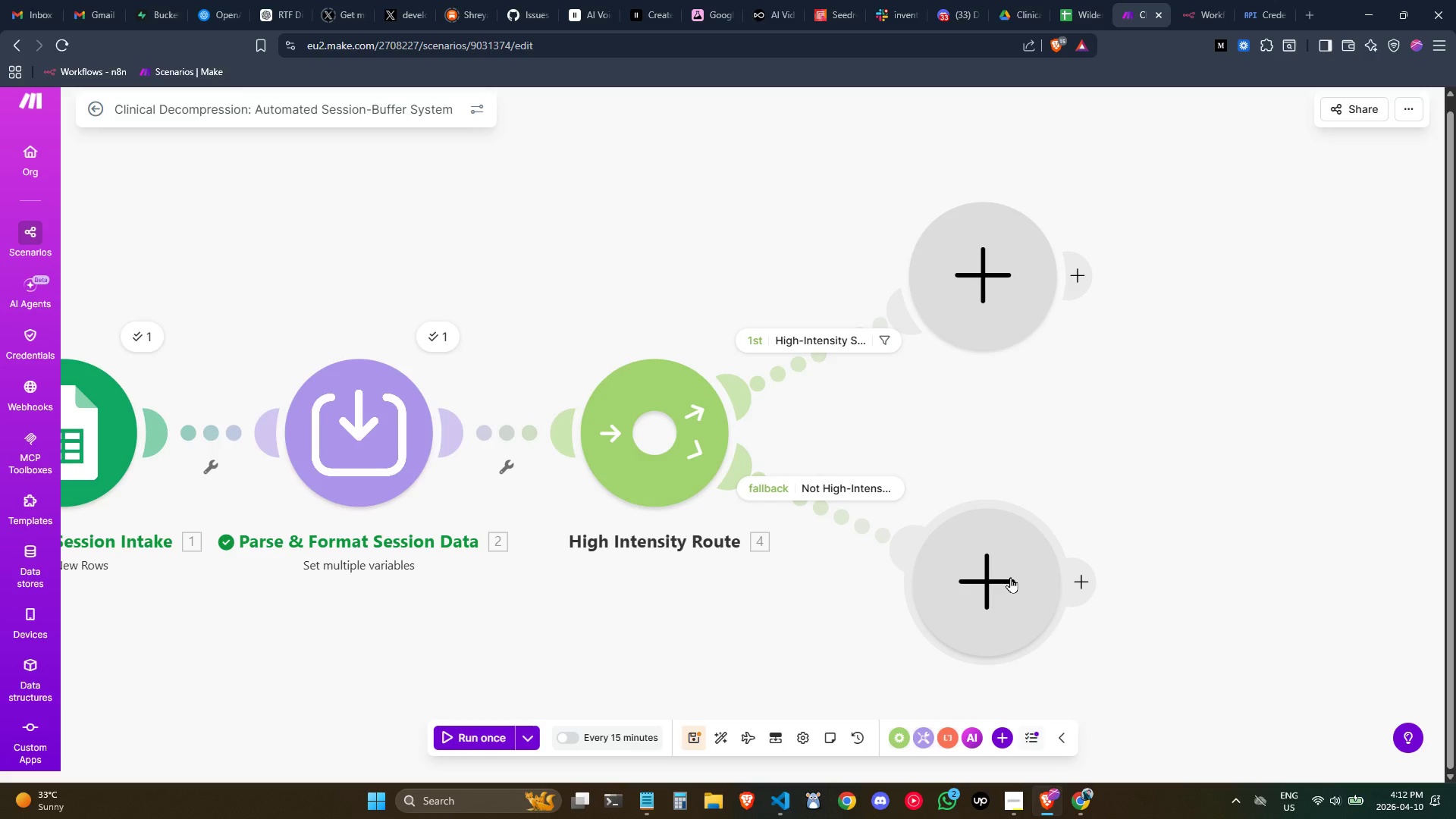 
wait(5.42)
 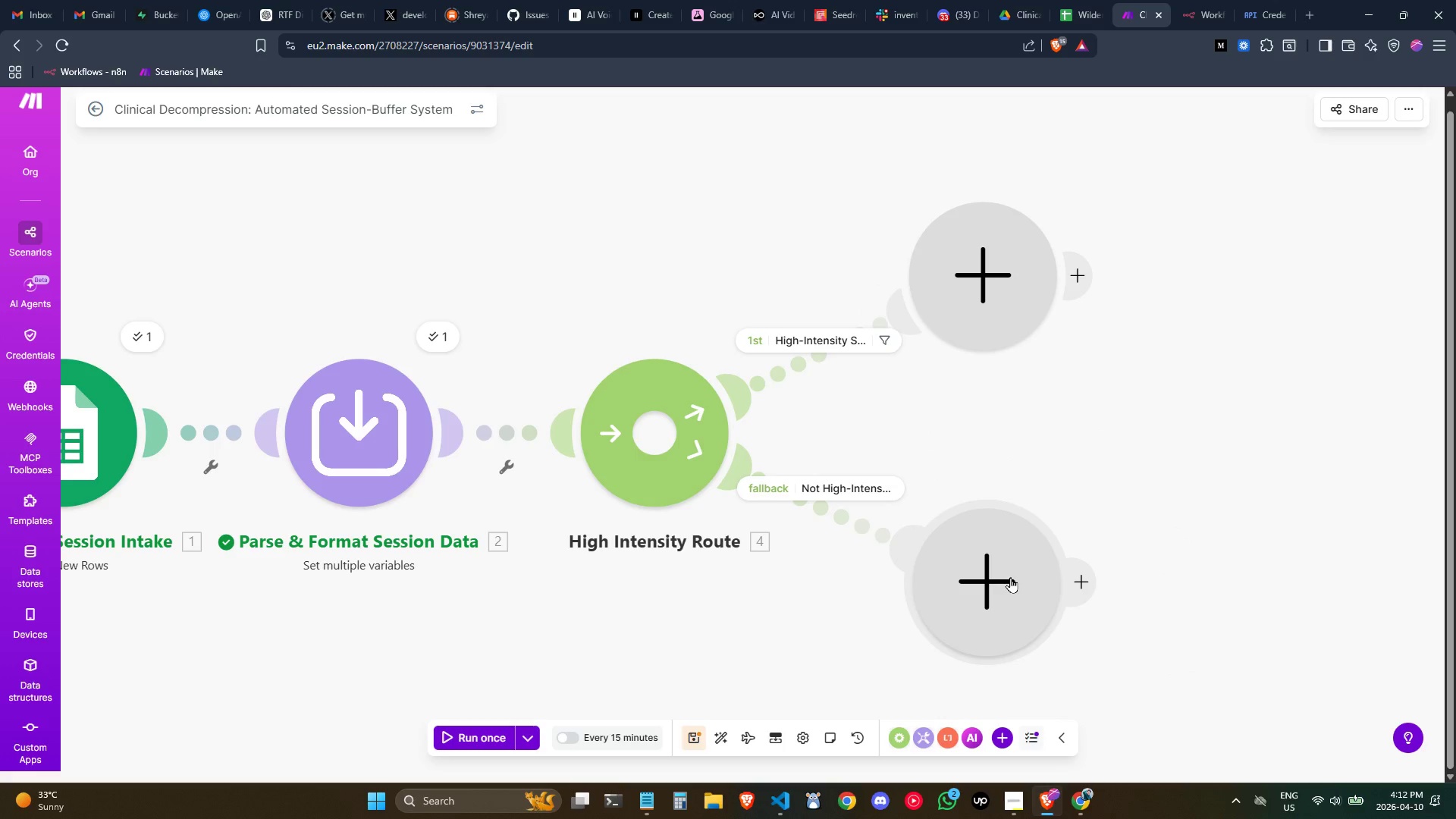 
mouse_move([1042, 573])
 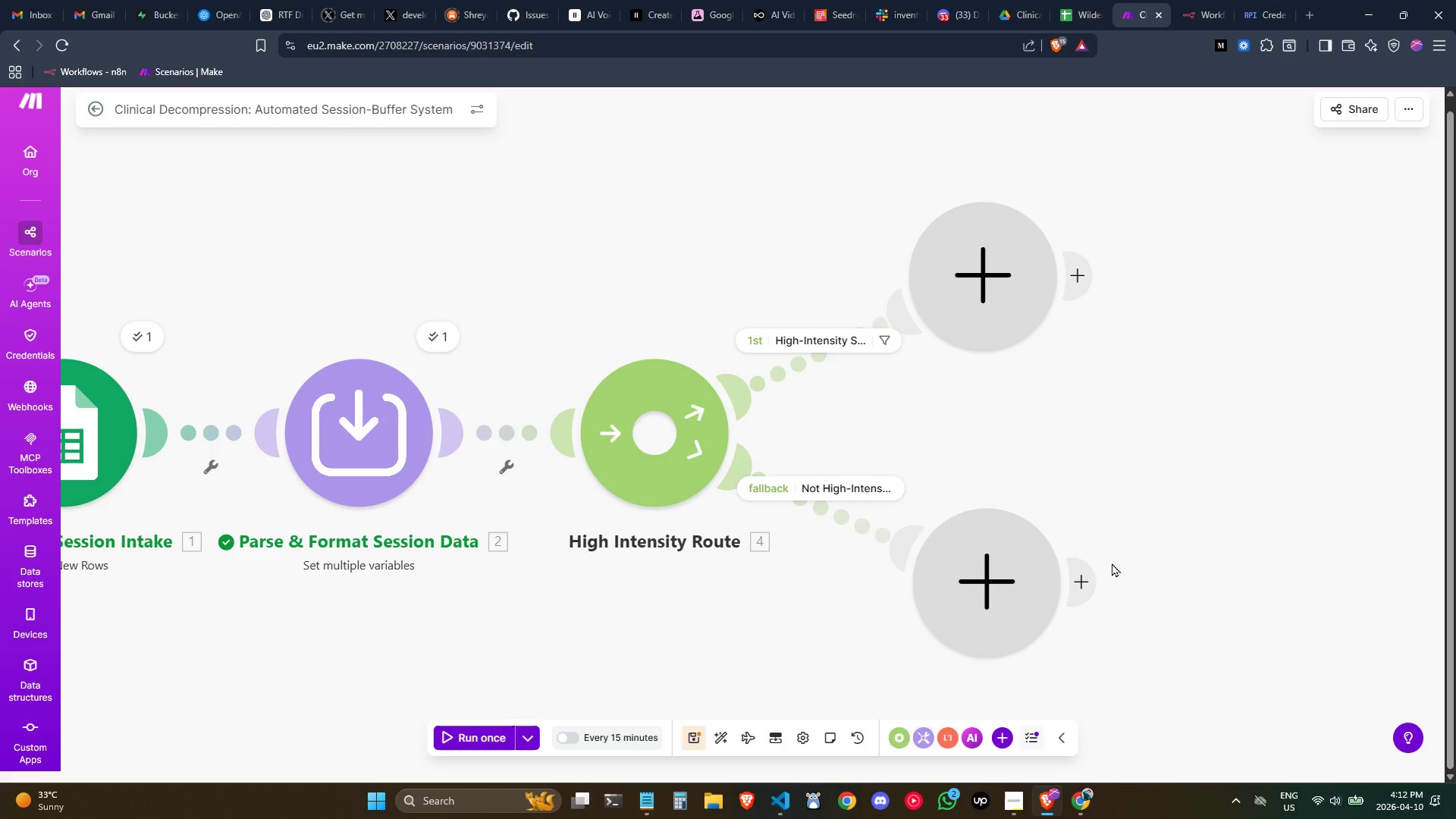 
wait(15.18)
 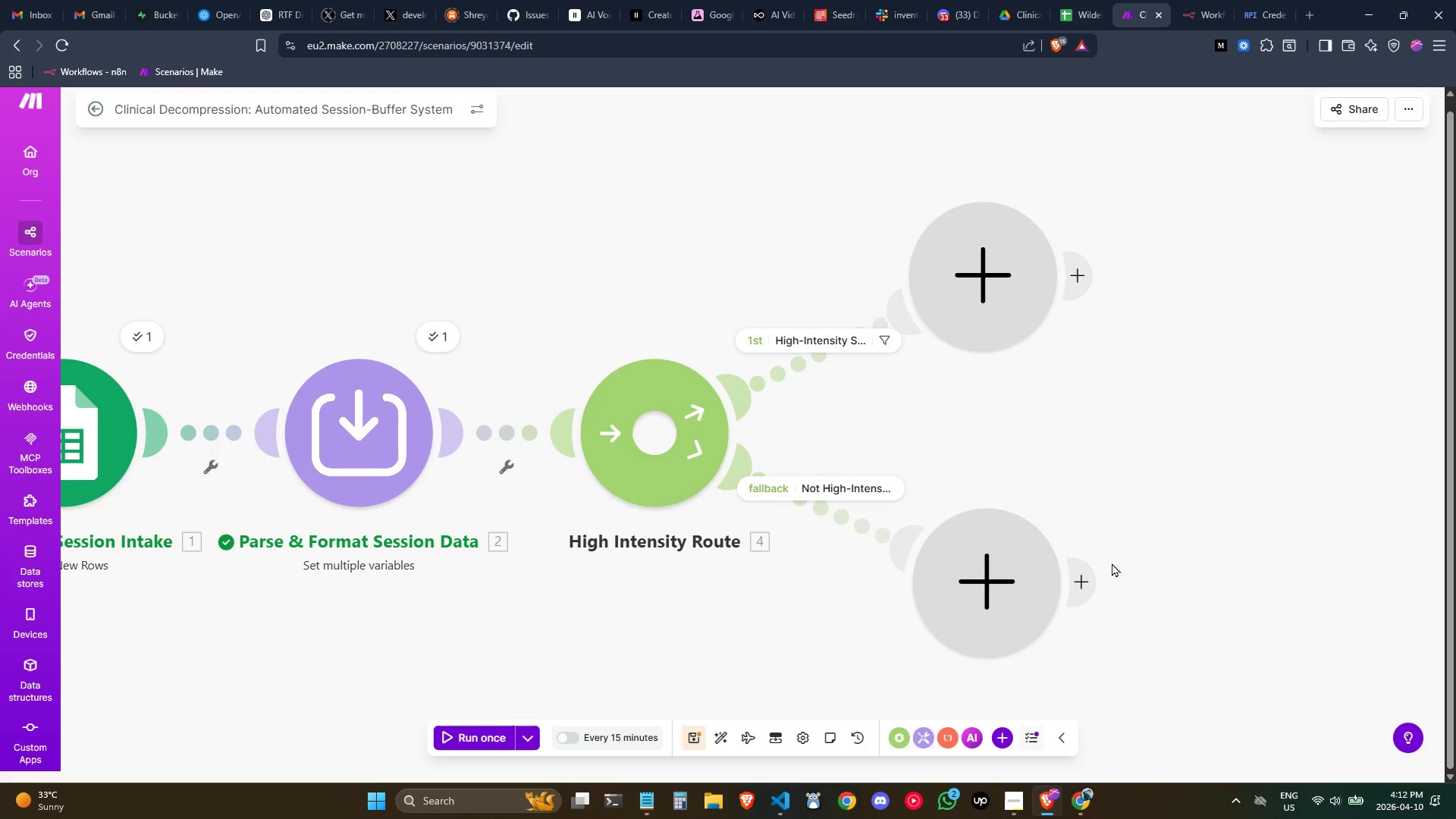 
key(Control+ControlLeft)
 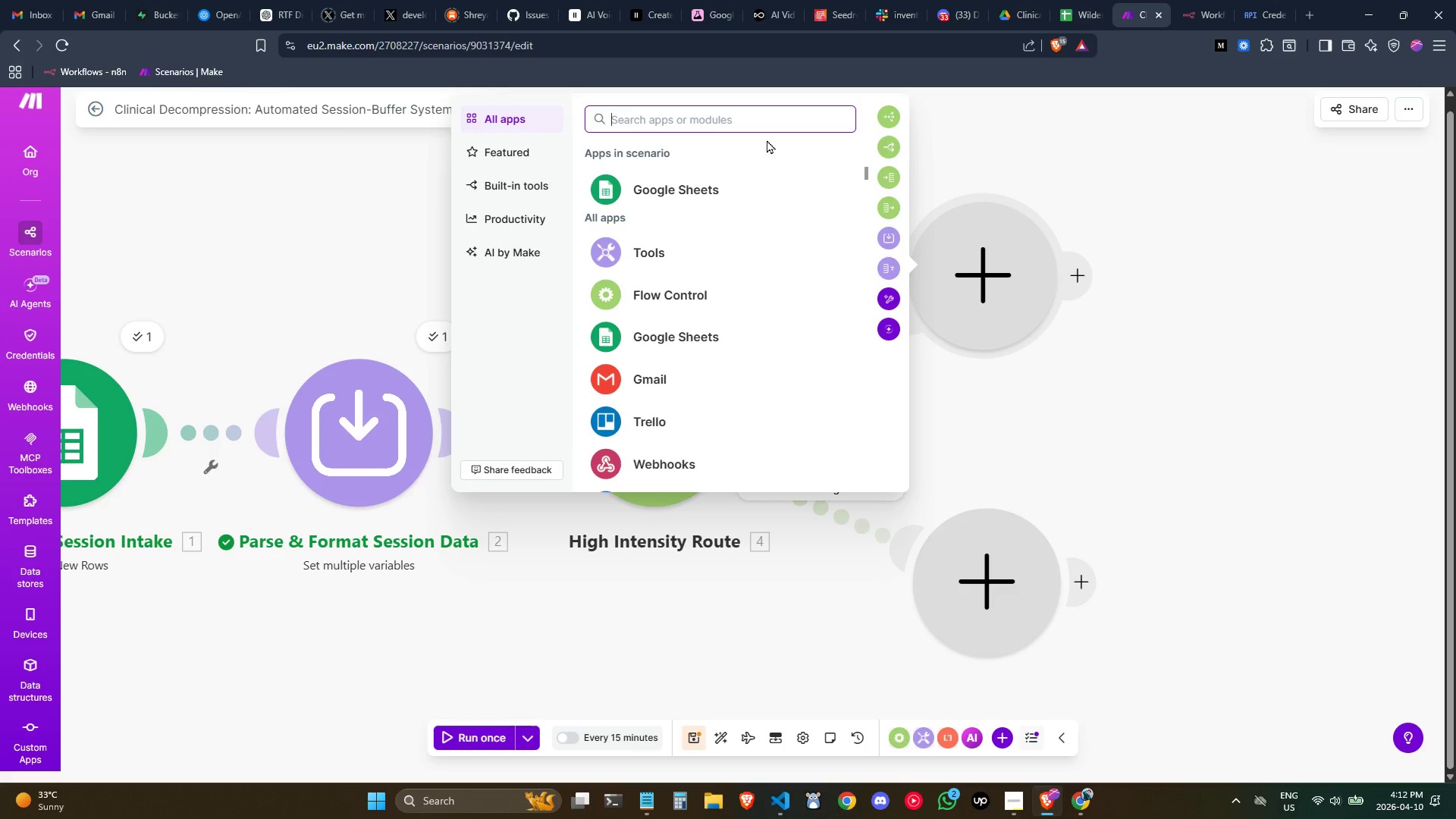 
type(calenda)
 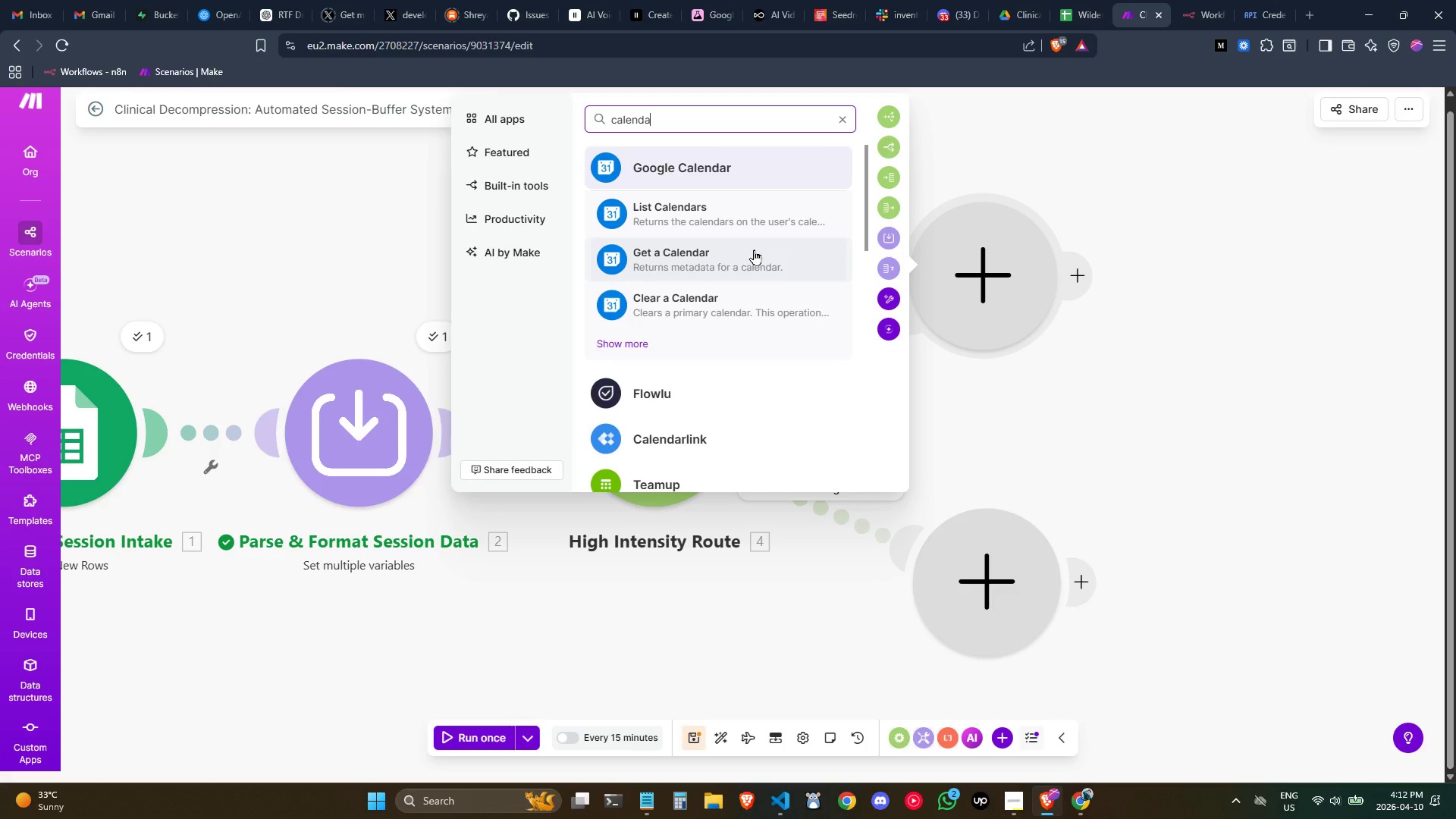 
wait(10.67)
 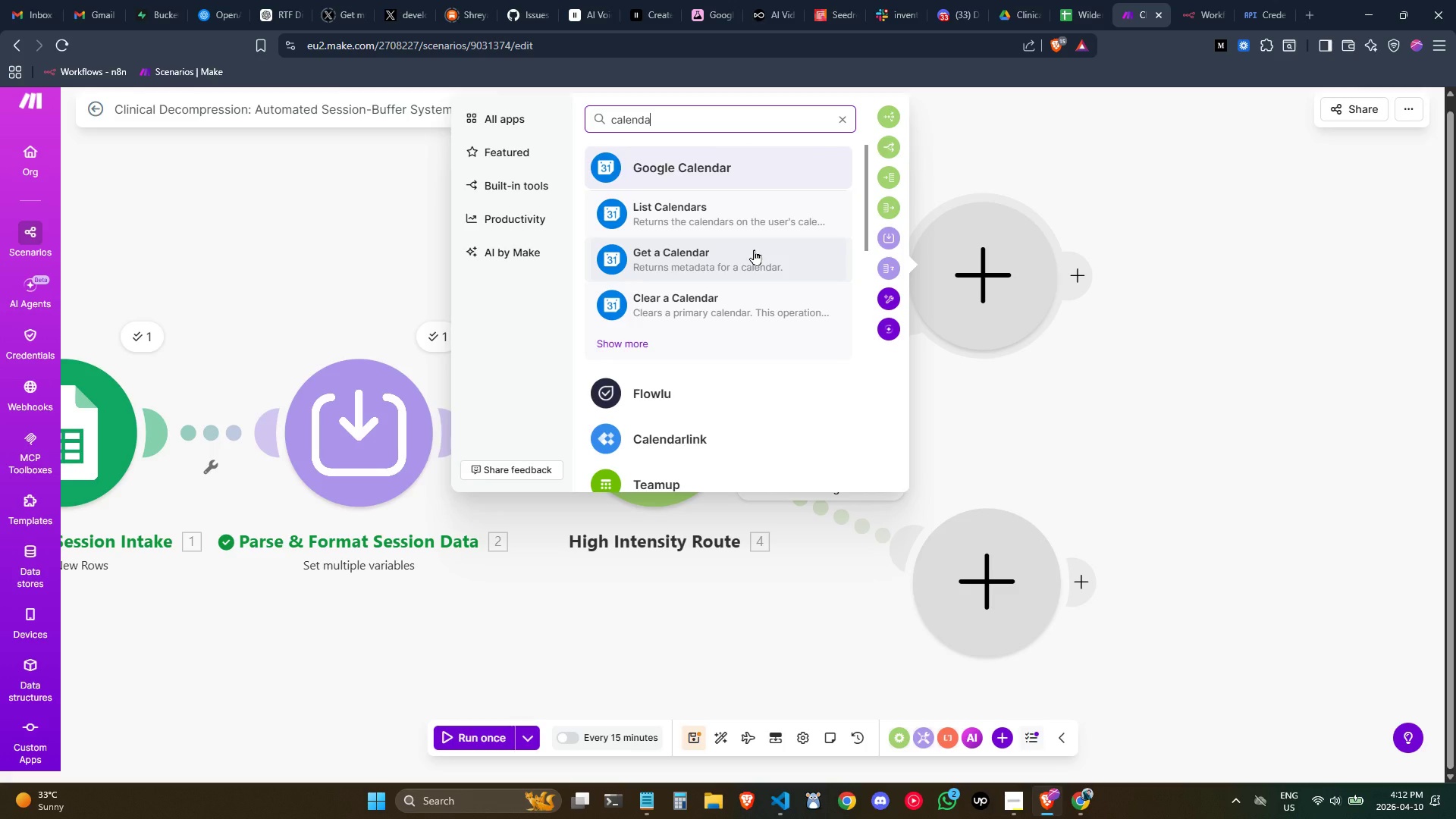 
left_click([648, 312])
 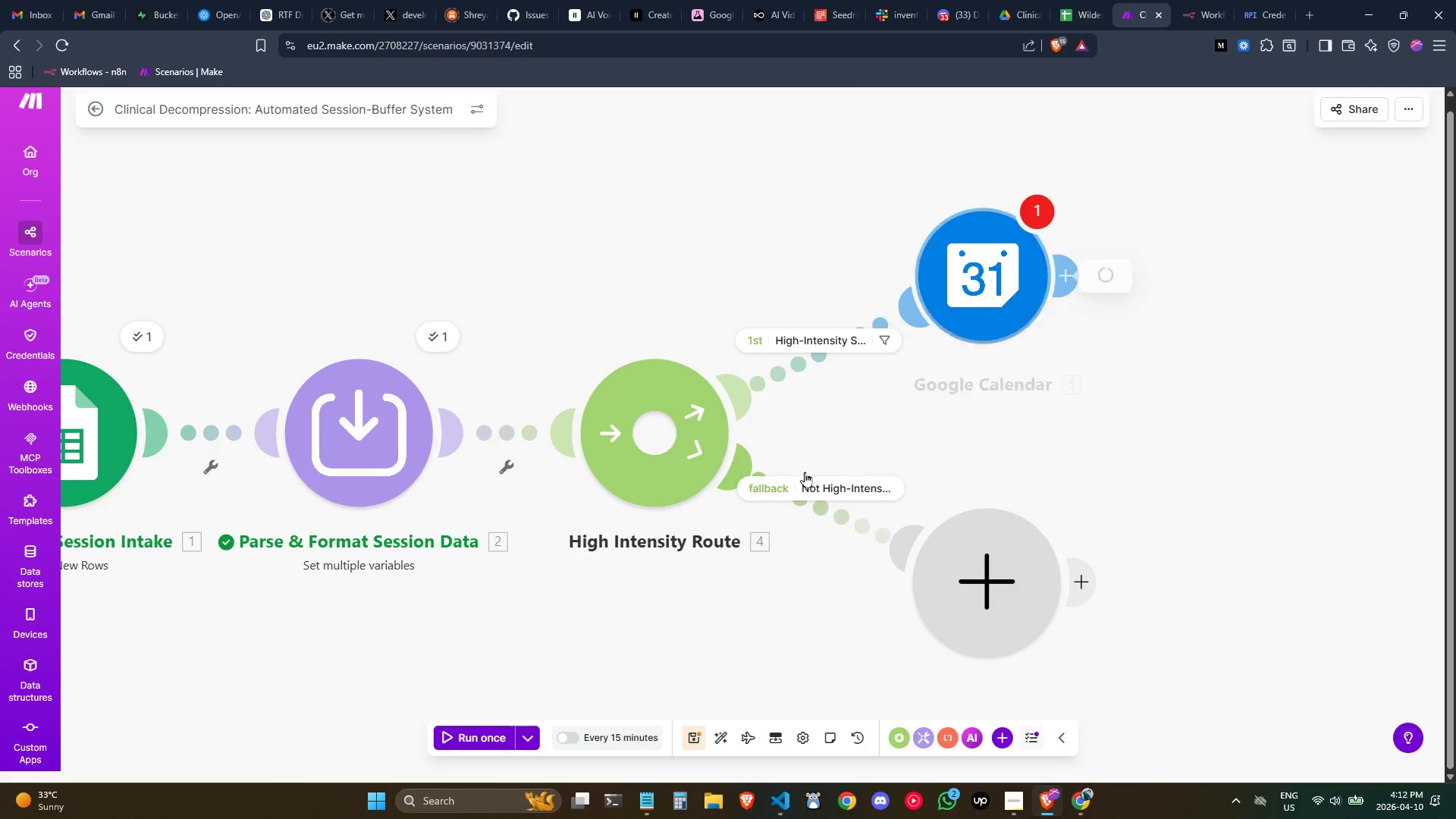 
mouse_move([972, 280])
 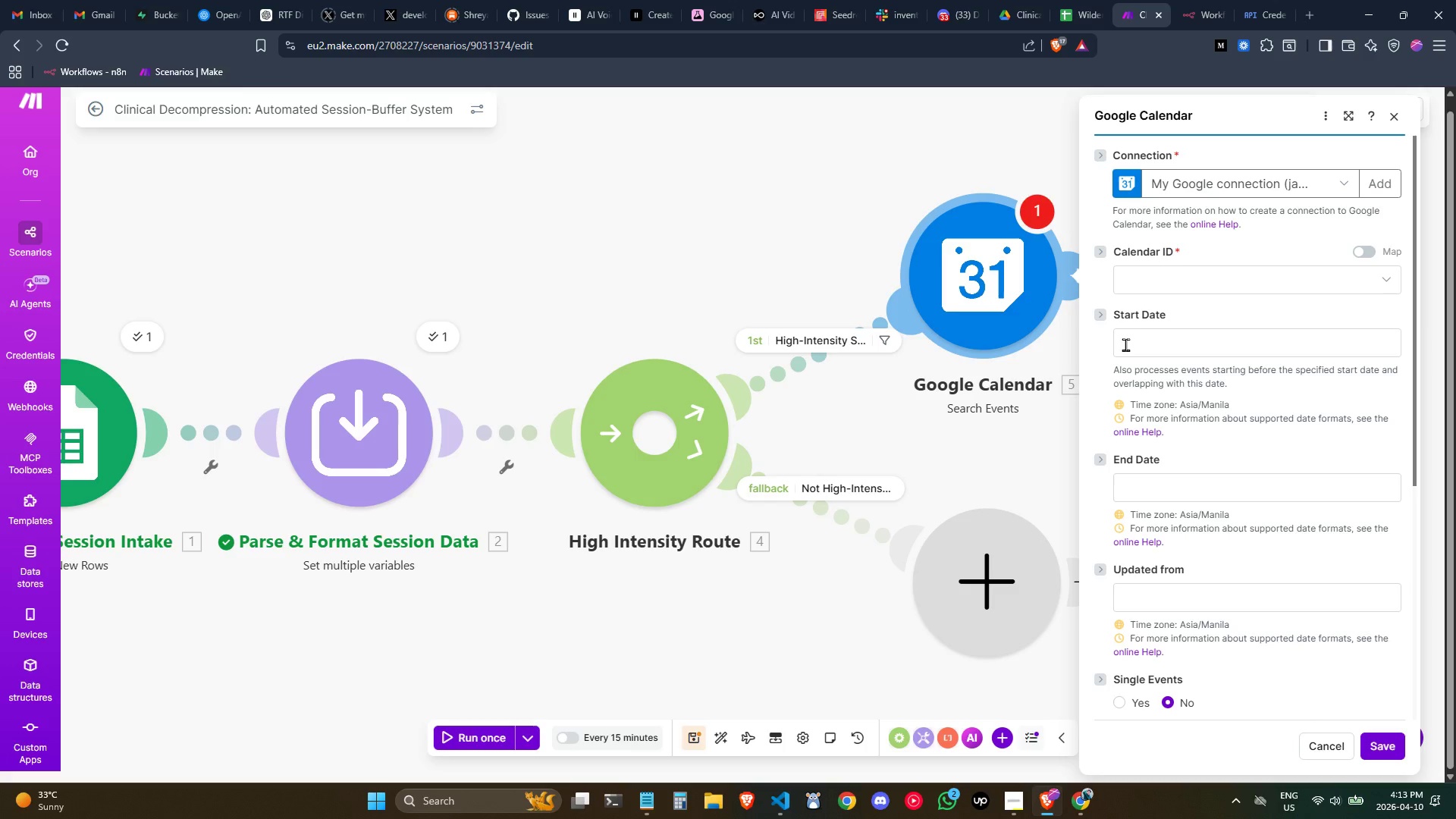 
wait(21.35)
 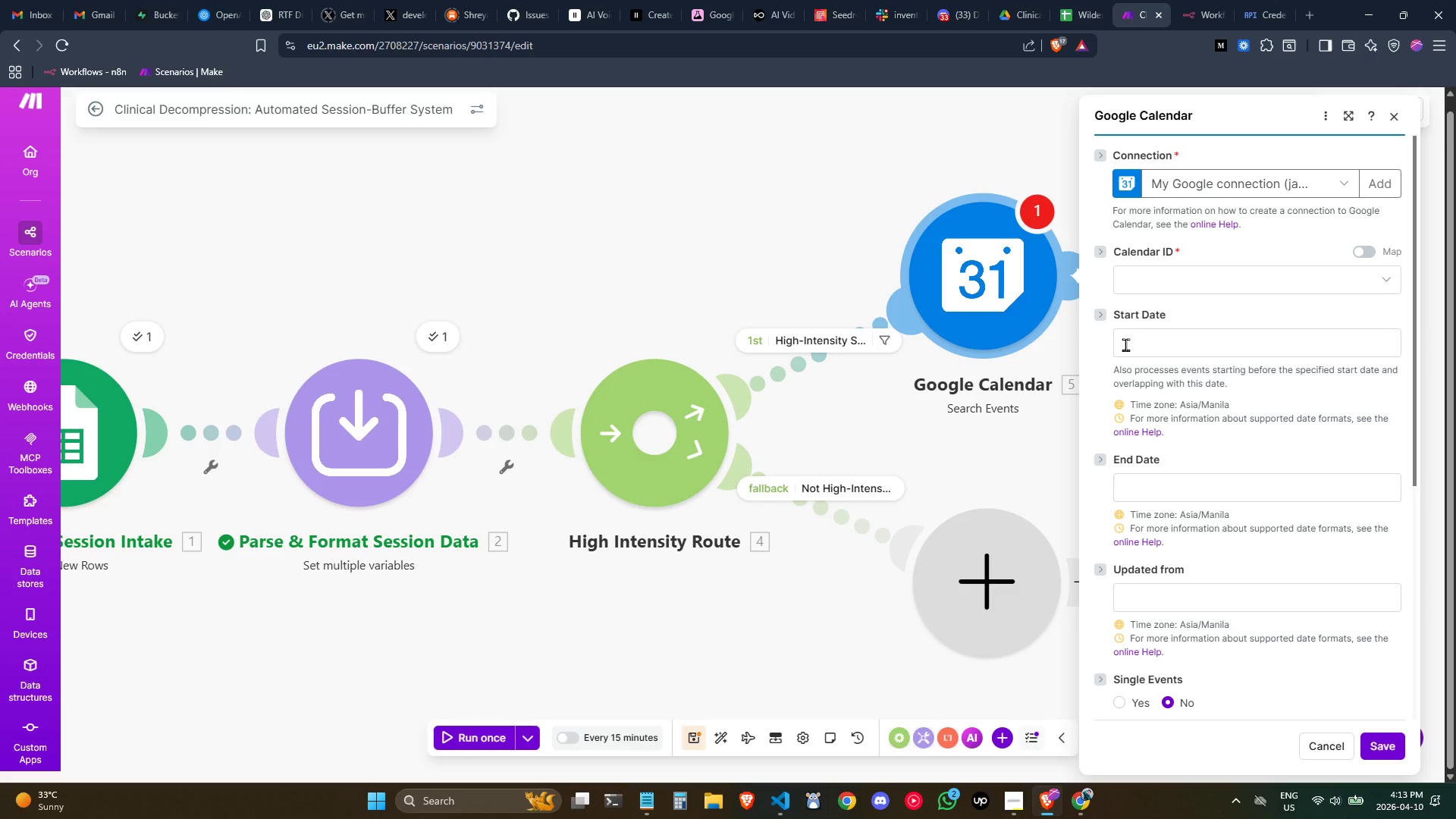 
left_click([1225, 272])
 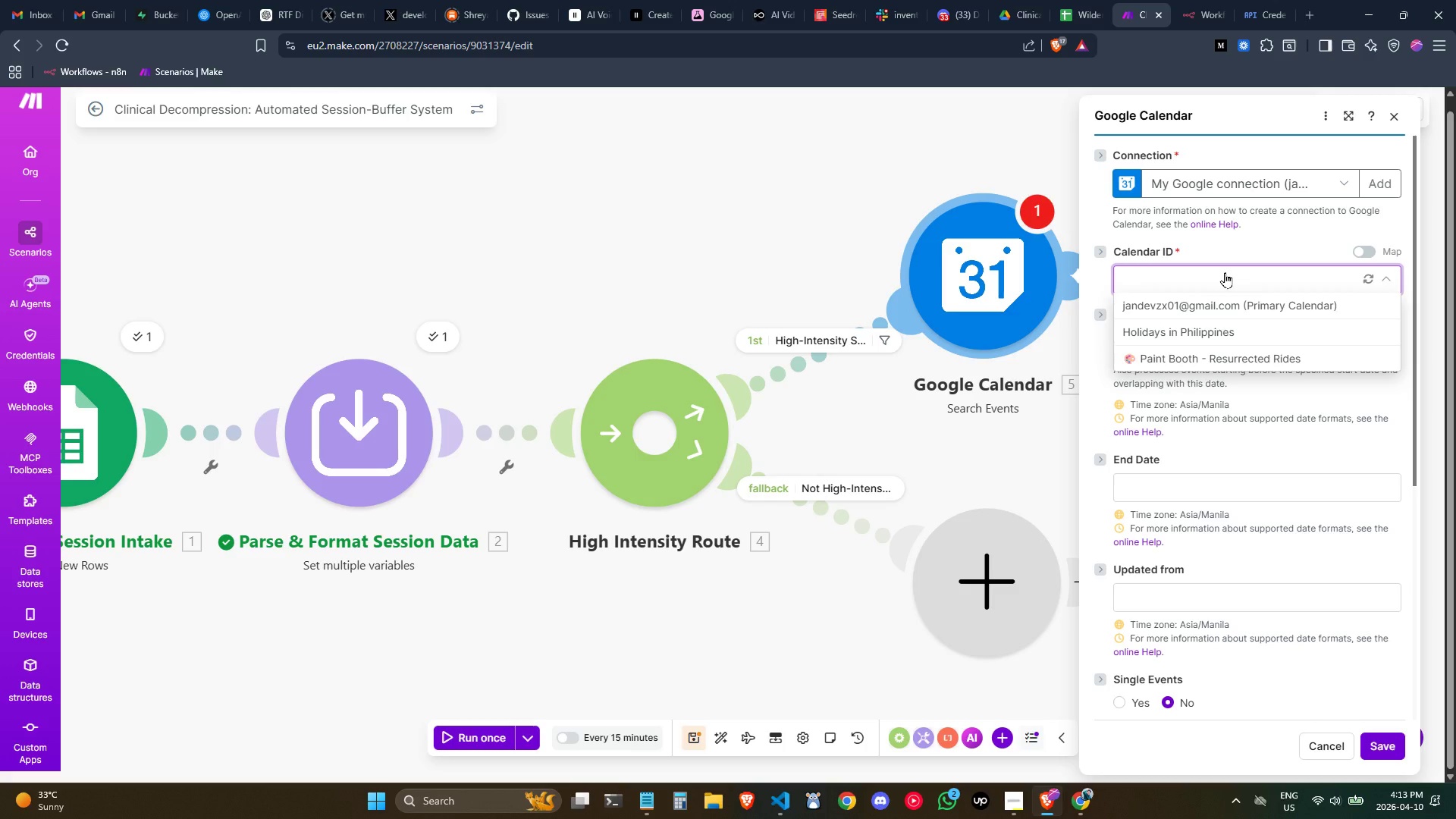 
left_click([1225, 272])
 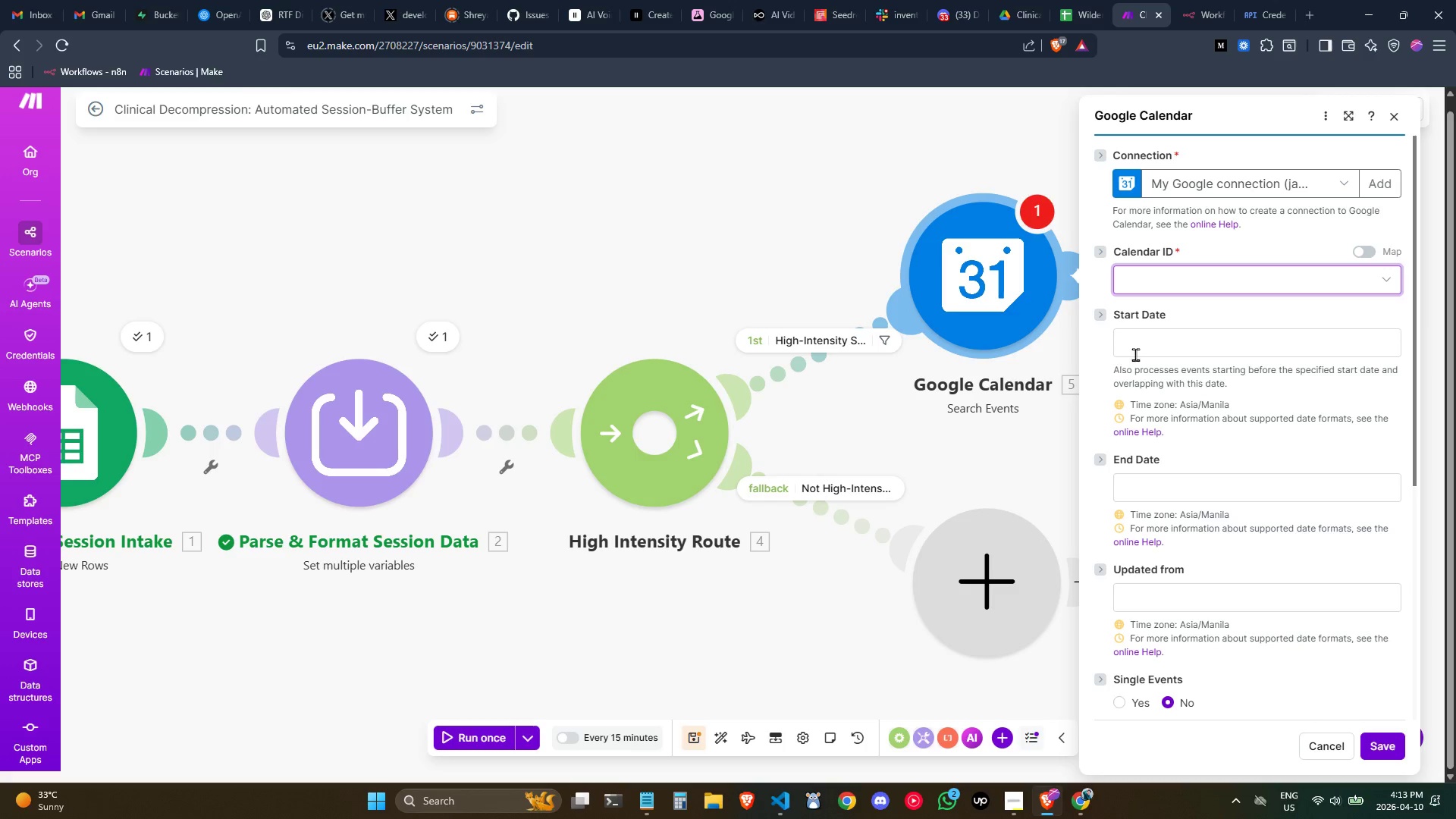 
wait(36.7)
 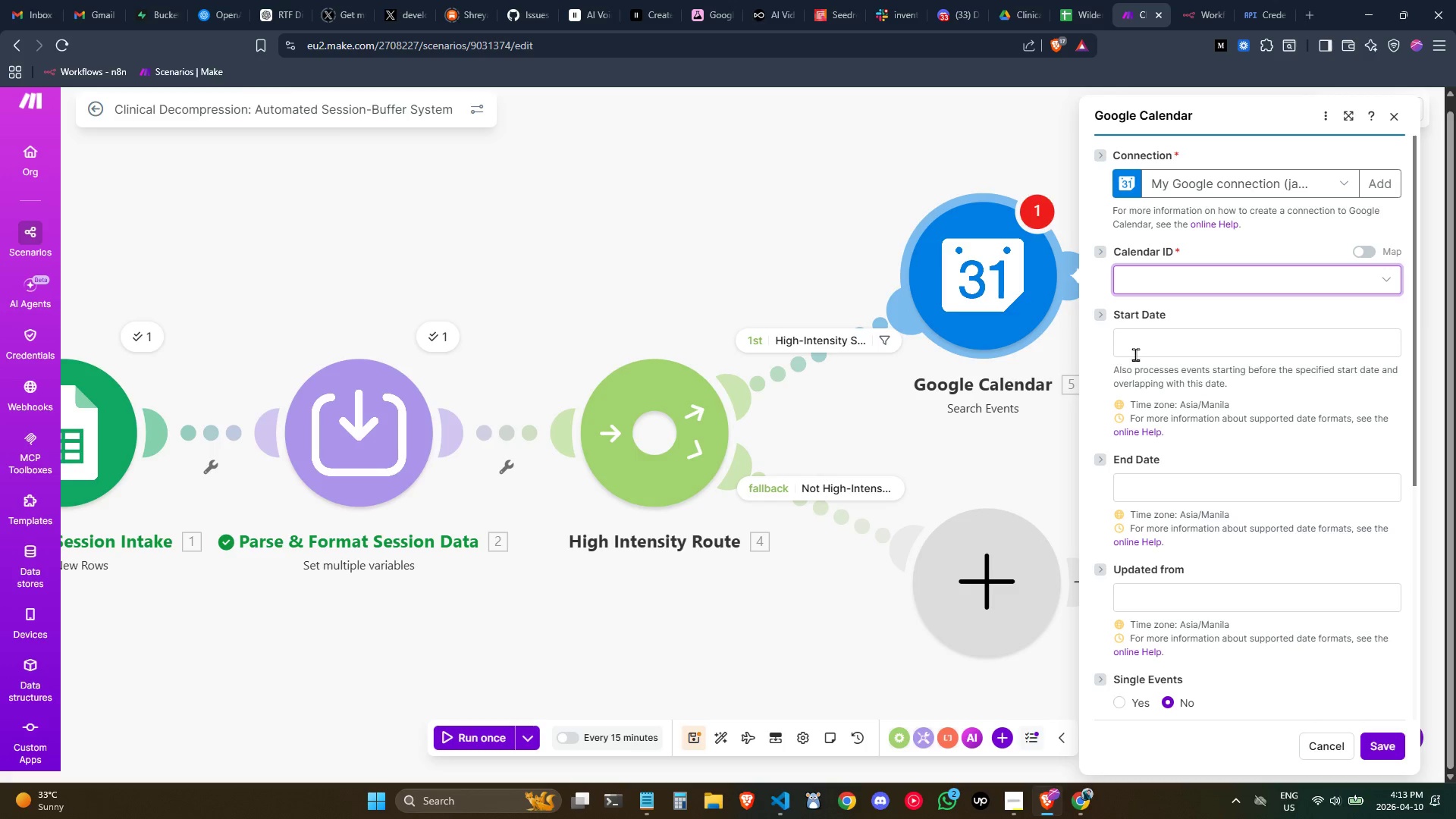 
scroll: coordinate [1230, 344], scroll_direction: down, amount: 1.0
 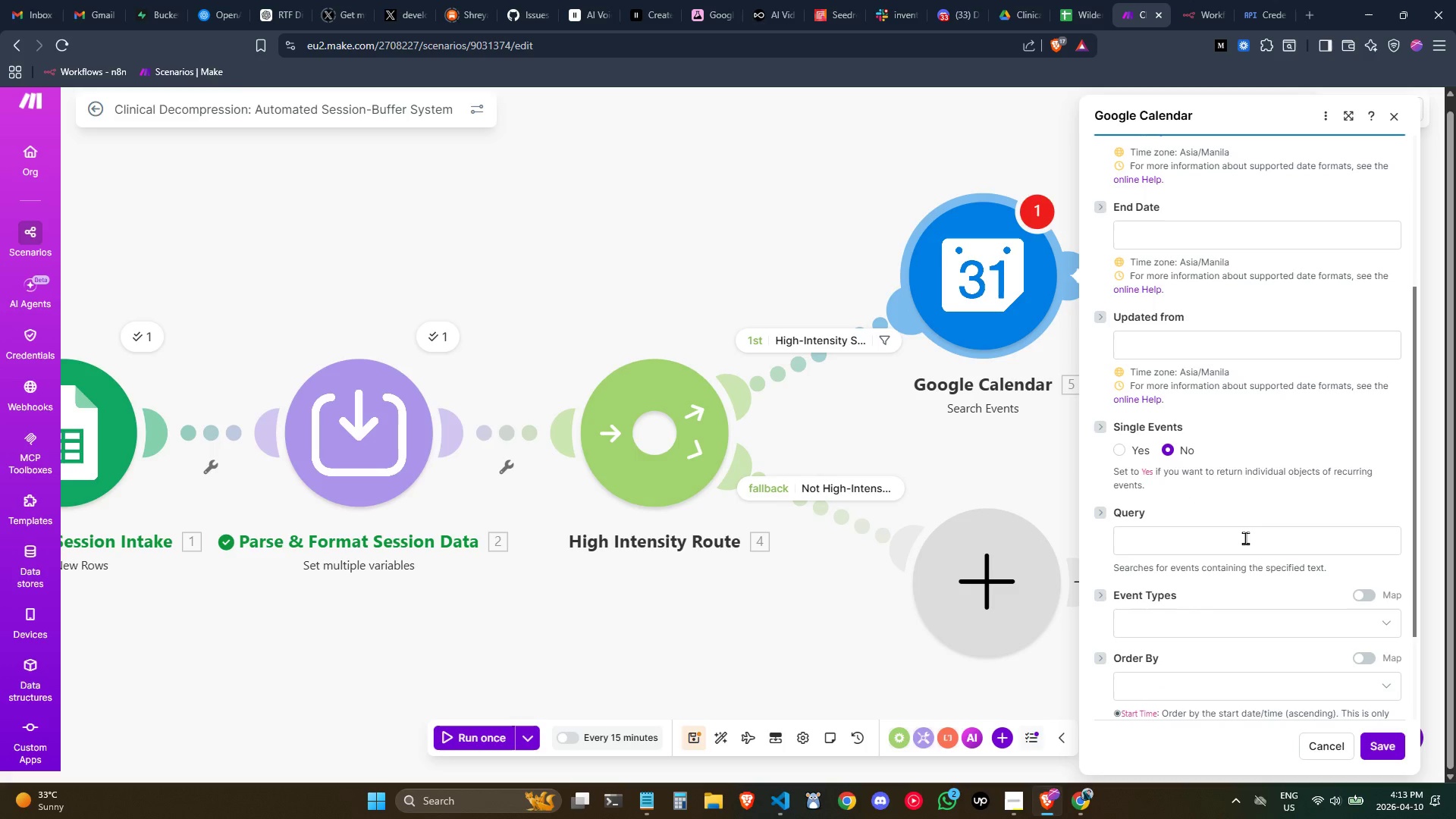 
left_click([1244, 538])
 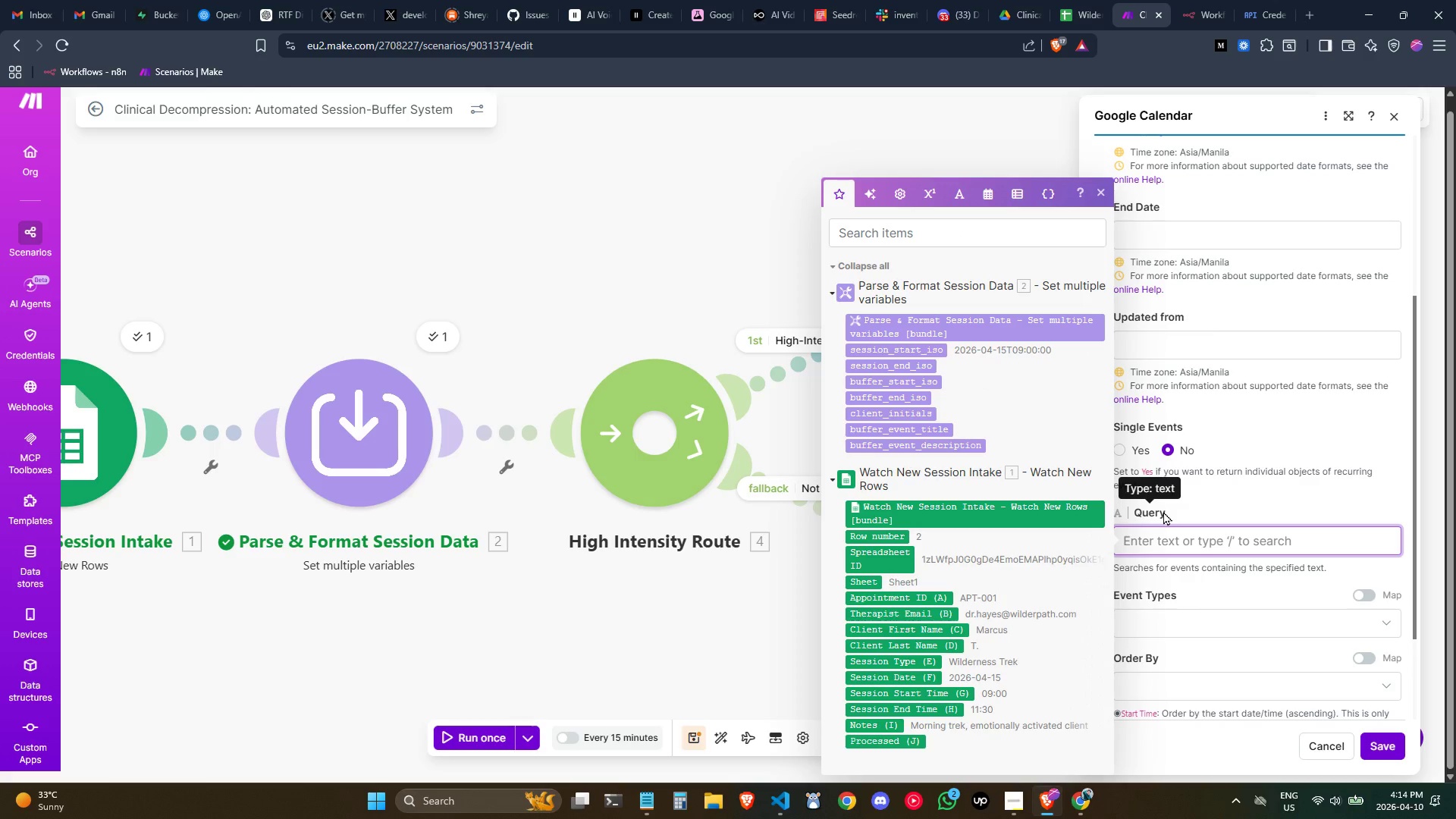 
wait(12.19)
 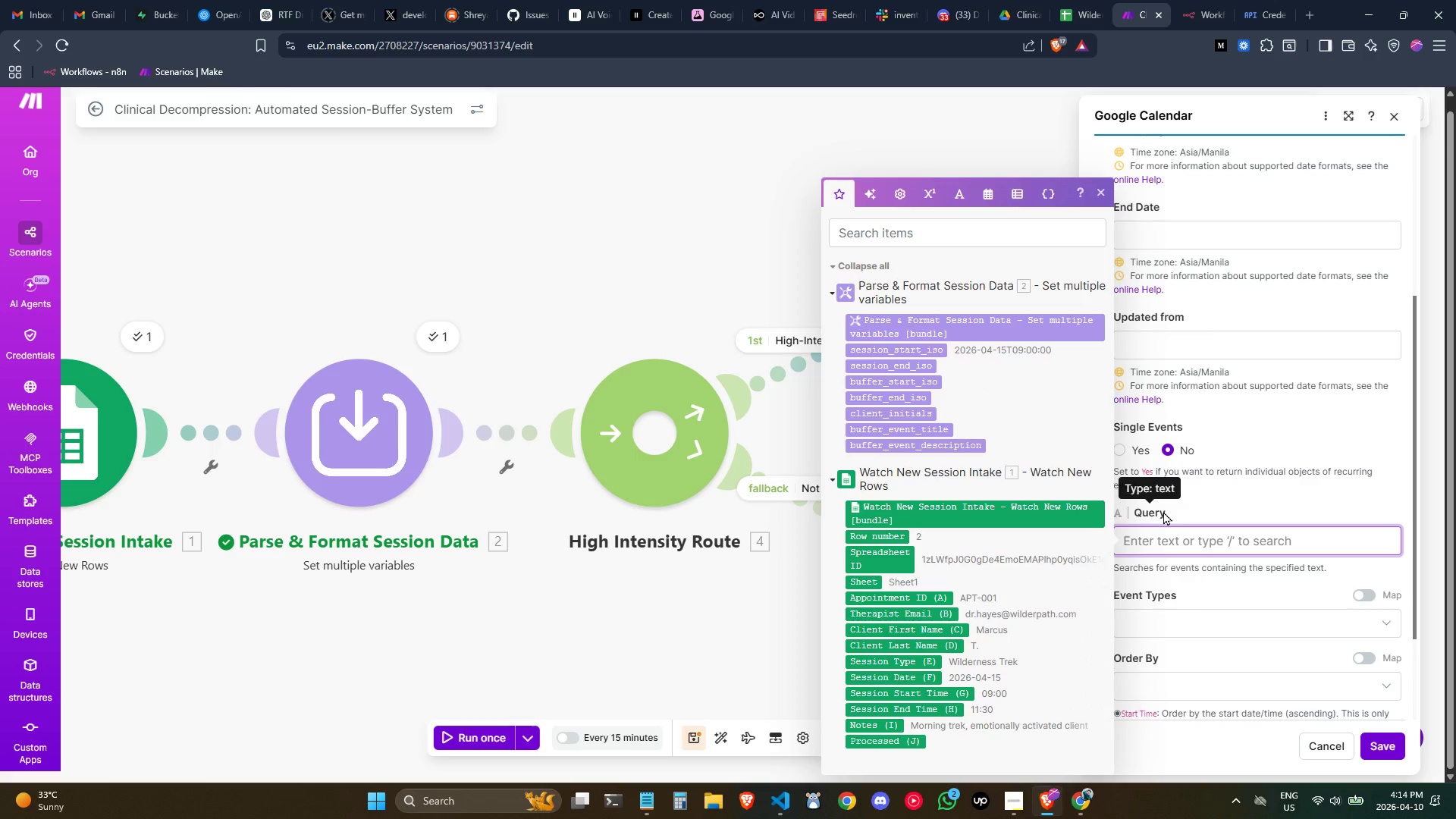 
left_click([908, 598])
 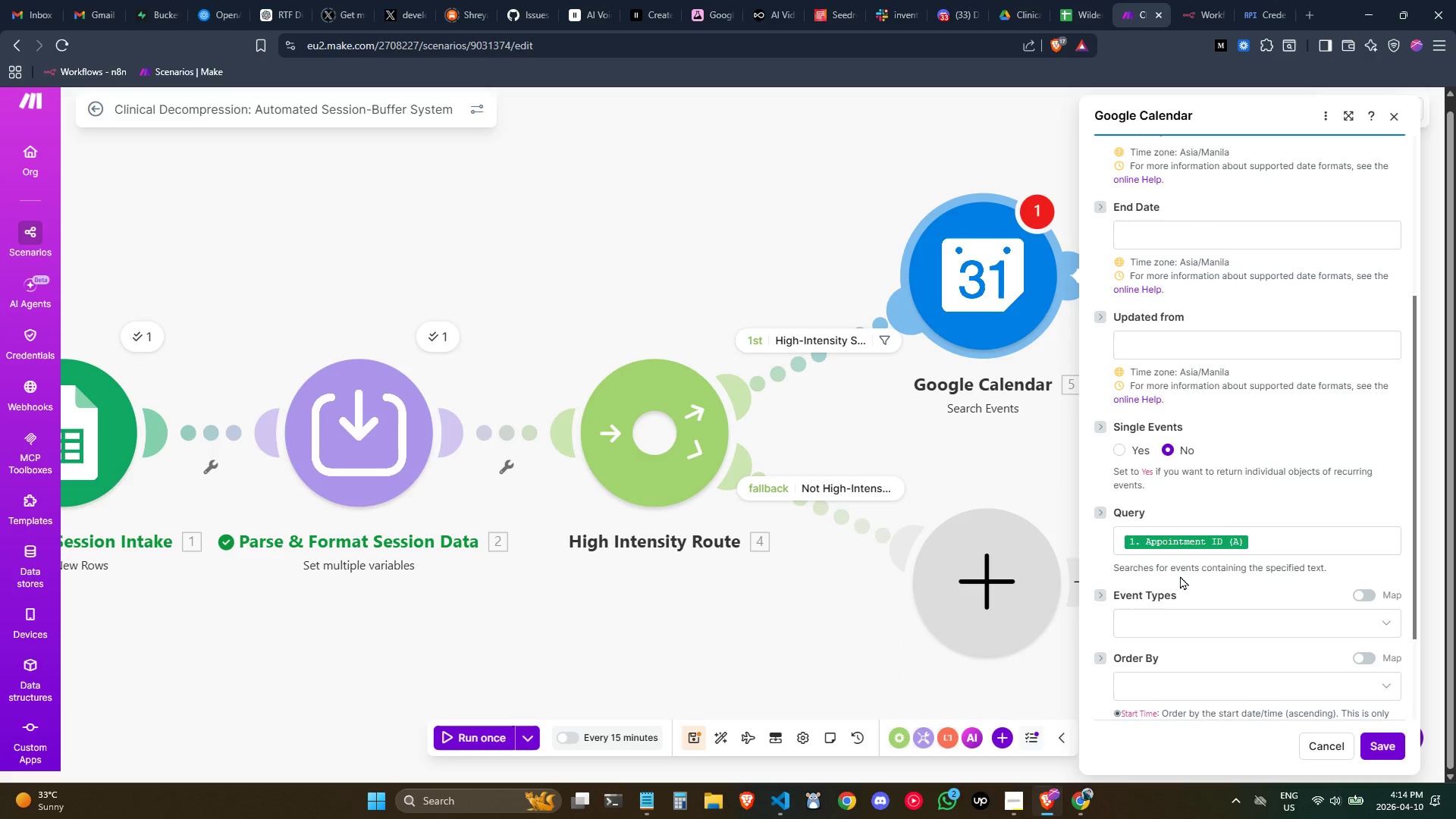 
scroll: coordinate [1179, 576], scroll_direction: up, amount: 2.0
 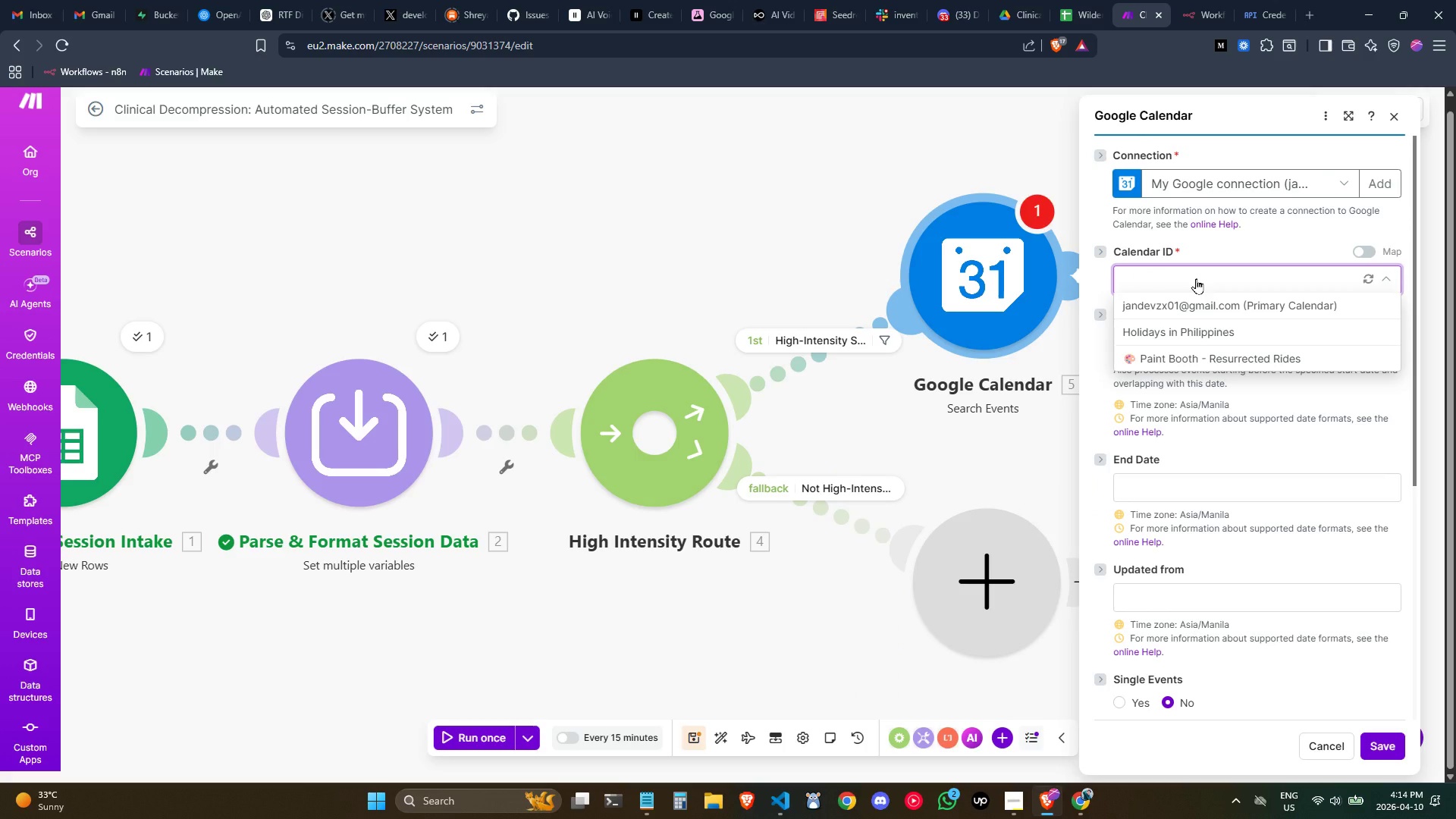 
left_click([1196, 278])
 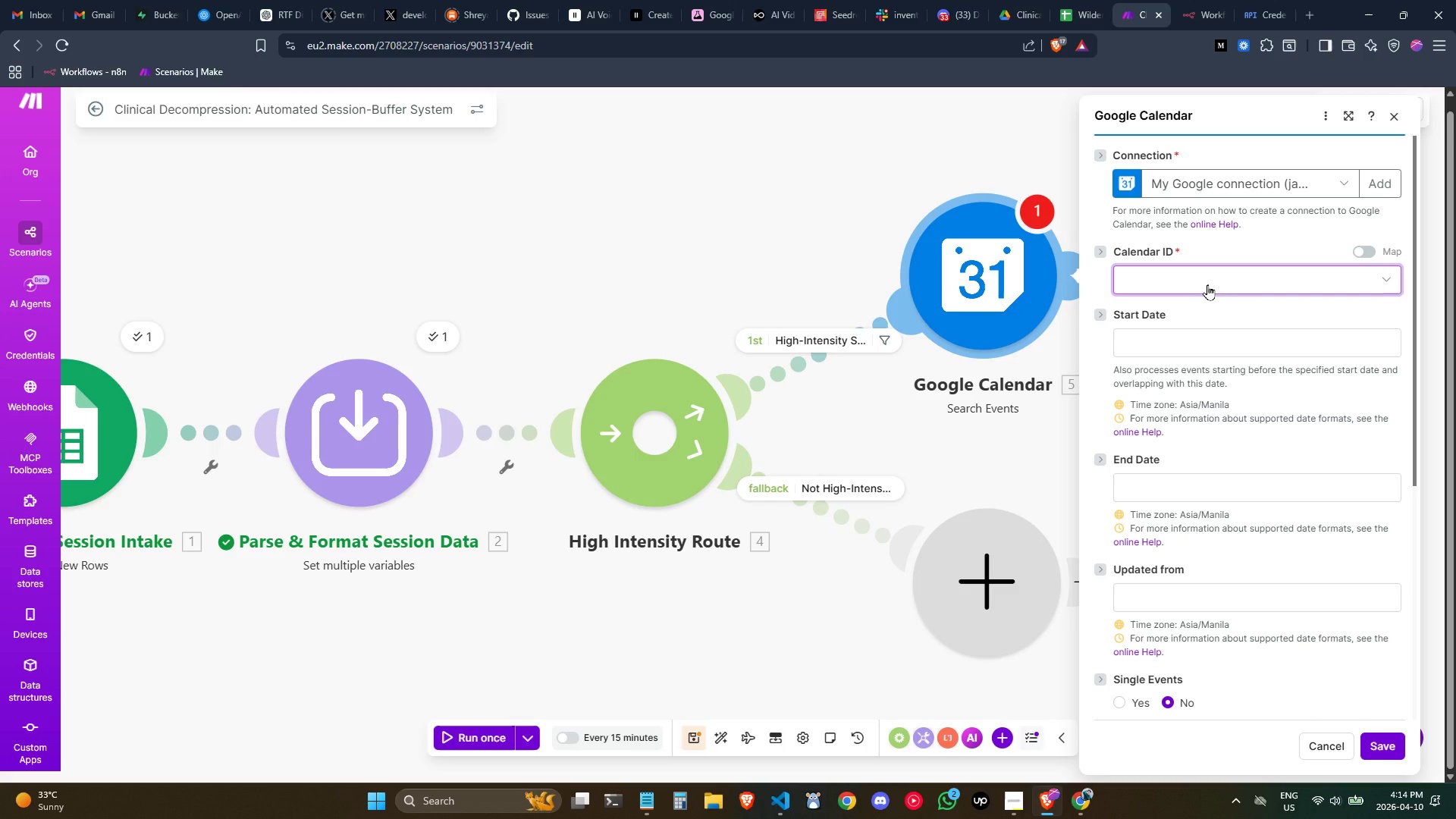 
left_click([1215, 287])
 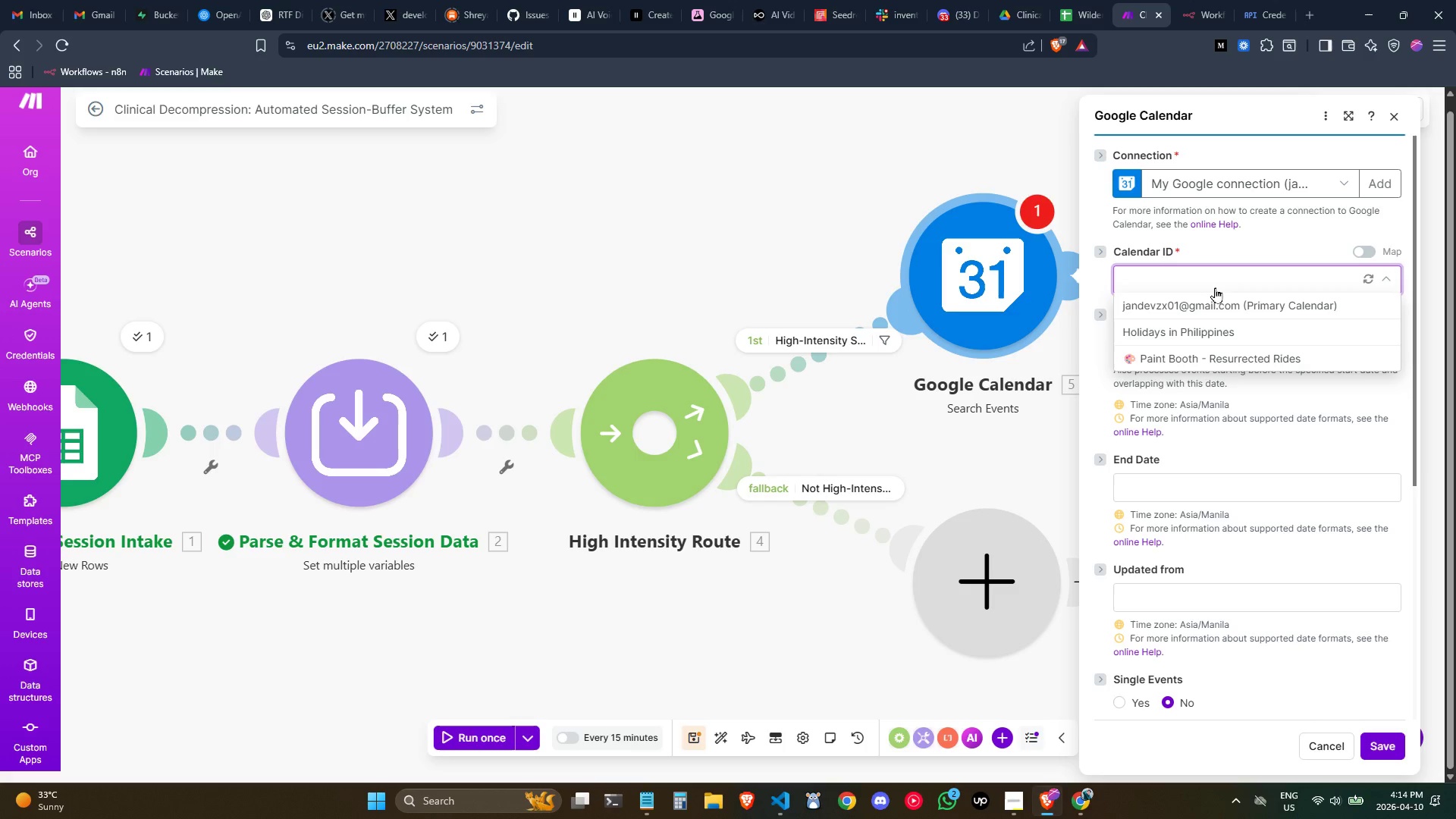 
left_click([1215, 287])
 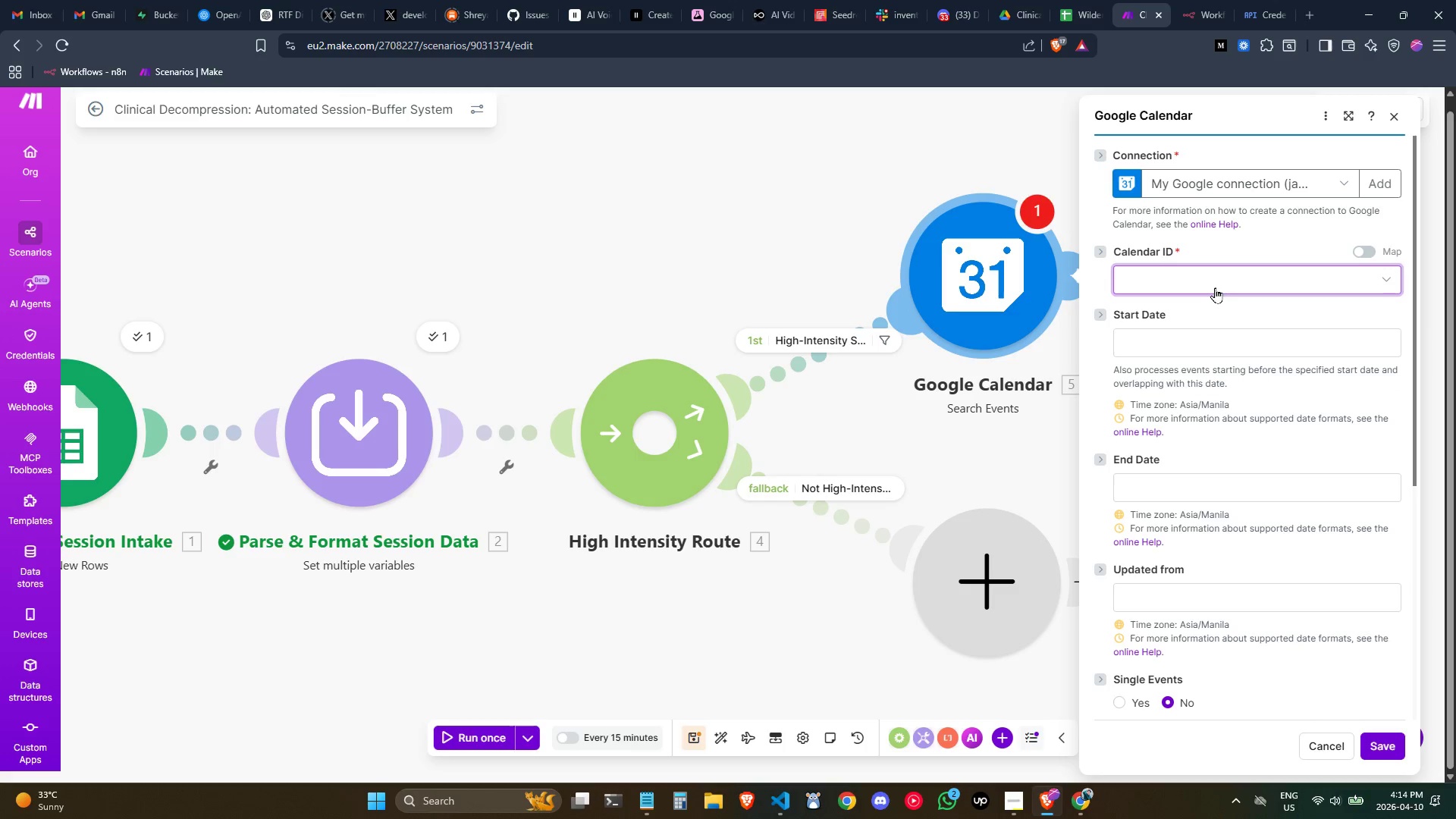 
left_click([1215, 287])
 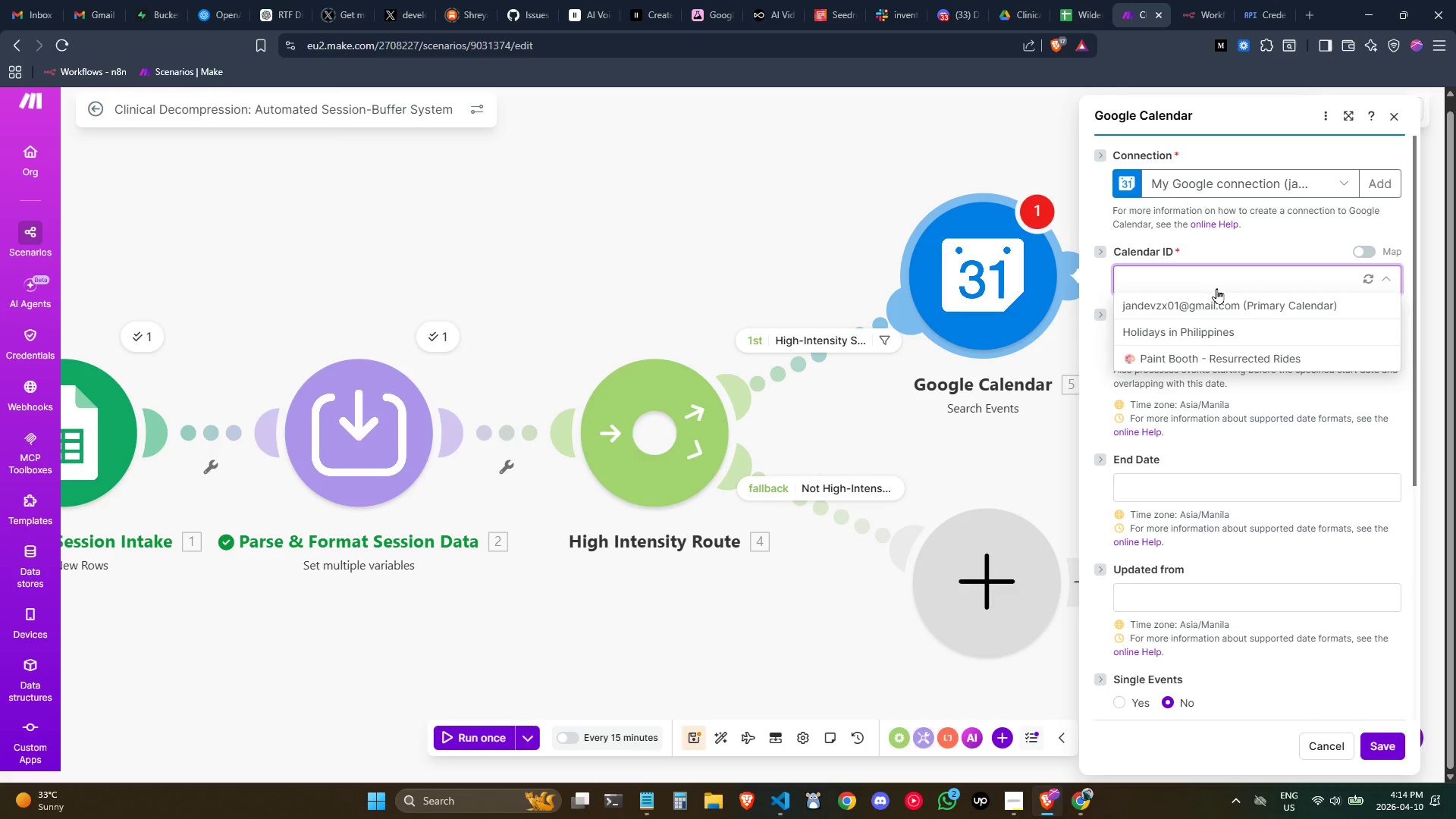 
left_click([1216, 288])
 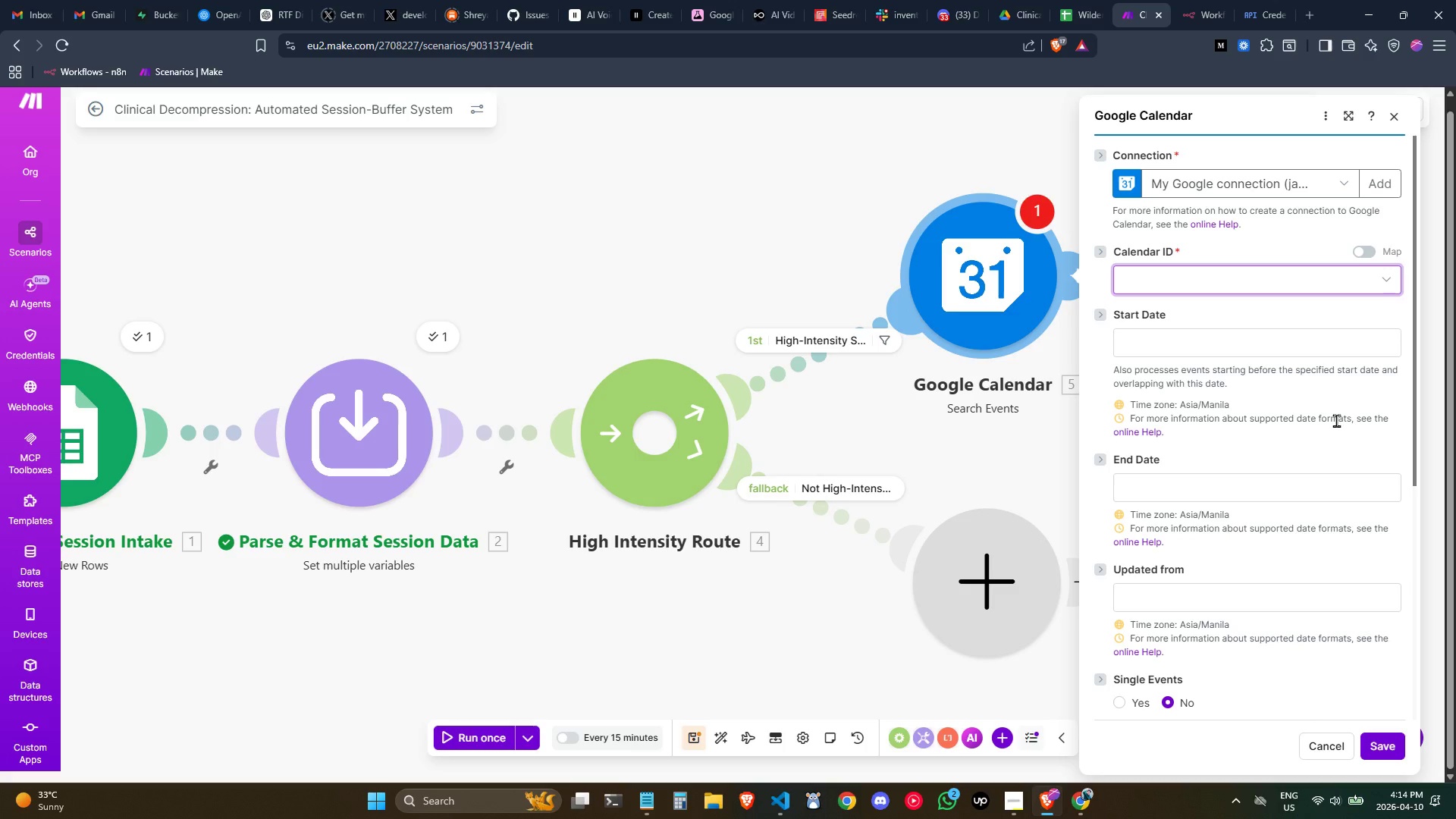 
wait(11.88)
 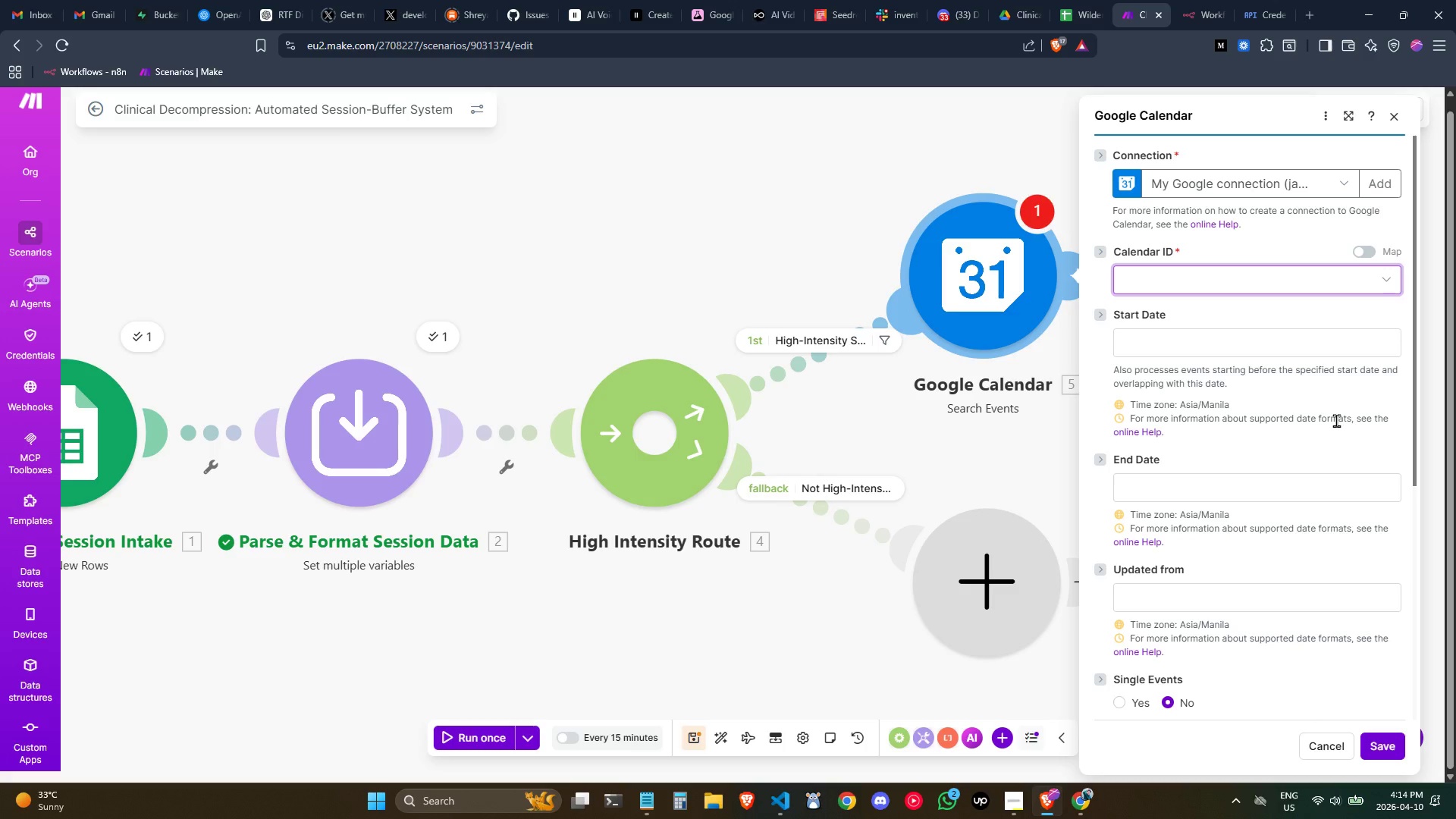 
left_click([1212, 288])
 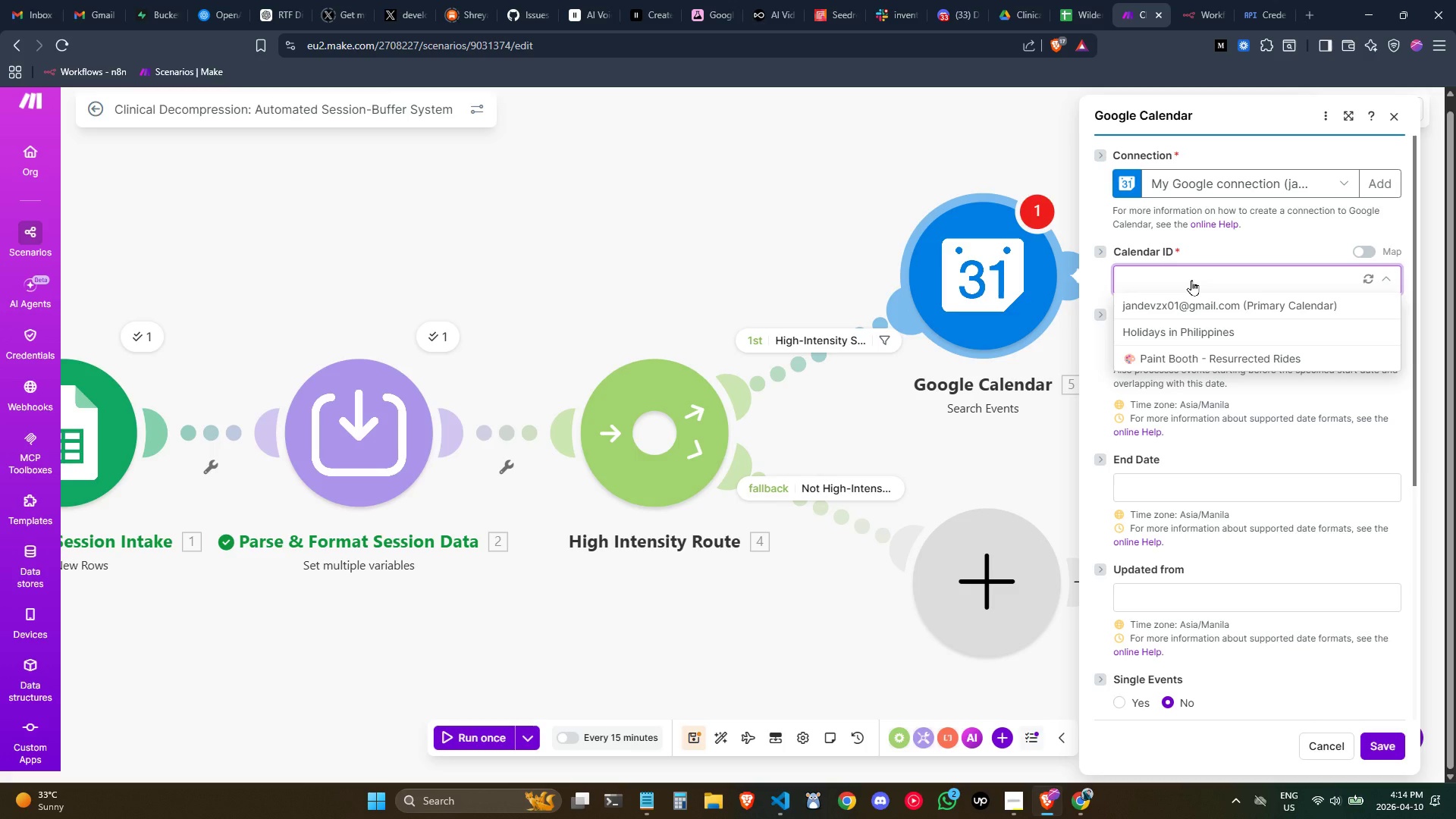 
left_click([1191, 280])
 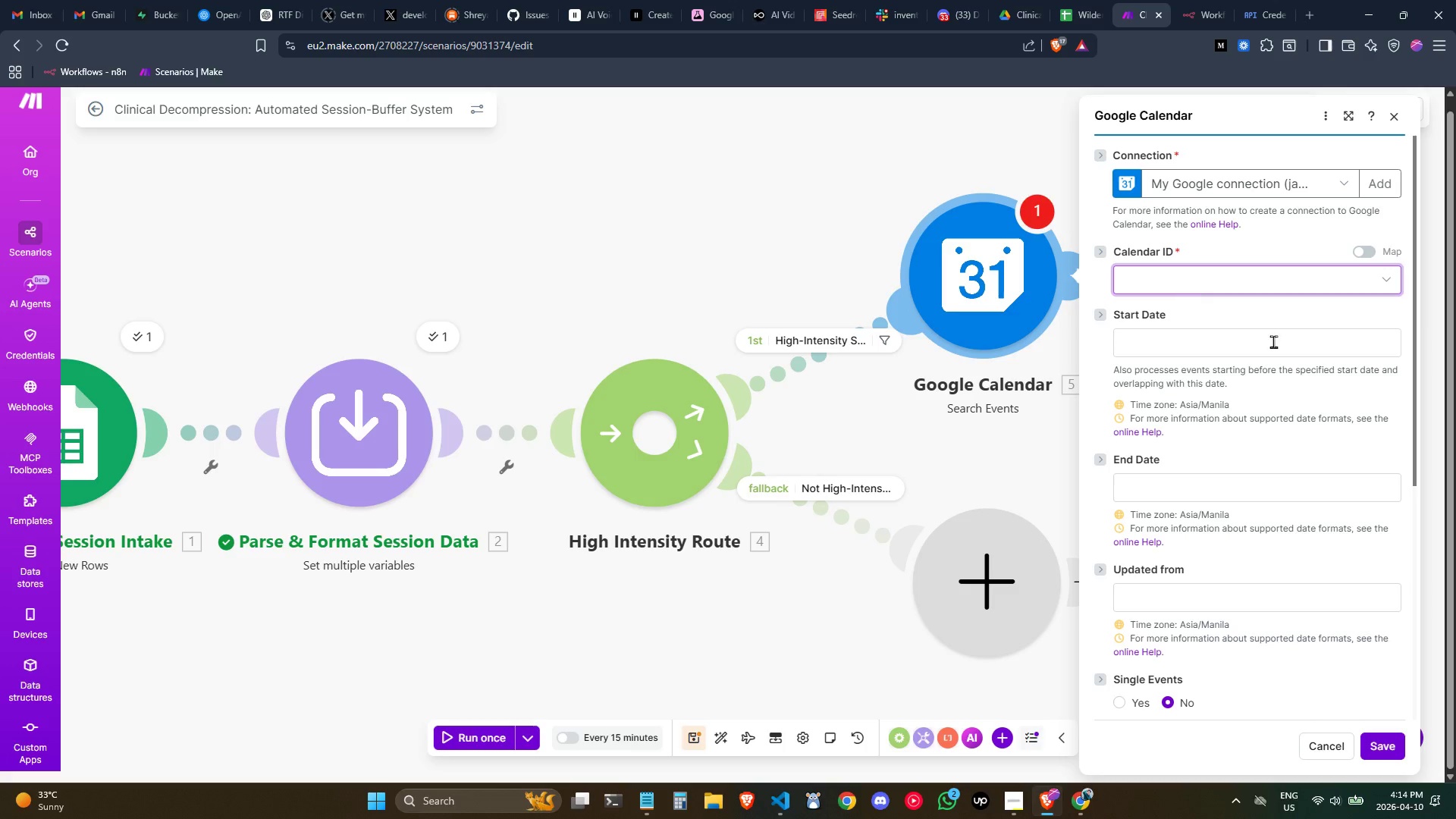 
wait(6.0)
 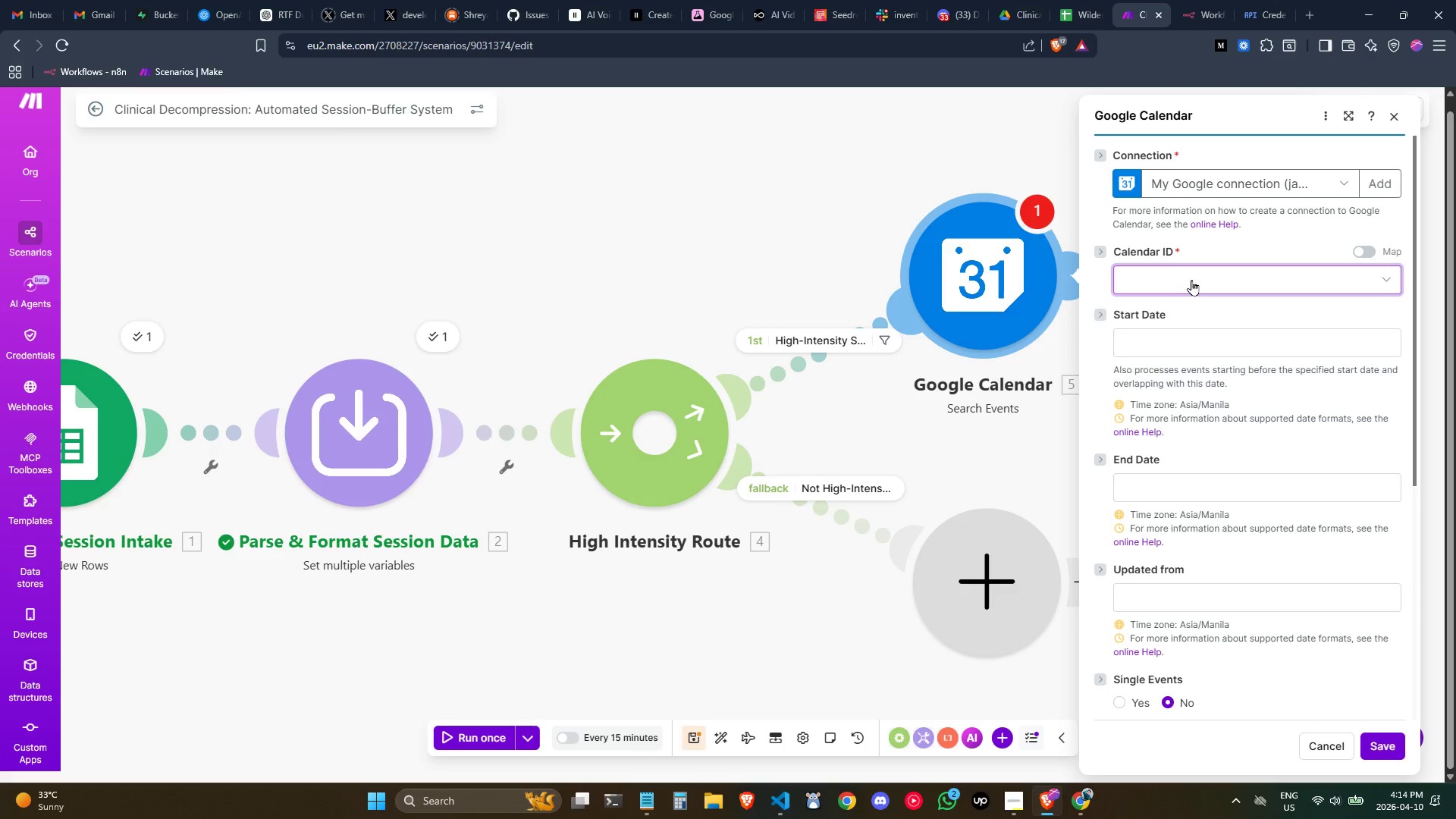 
left_click([1318, 10])
 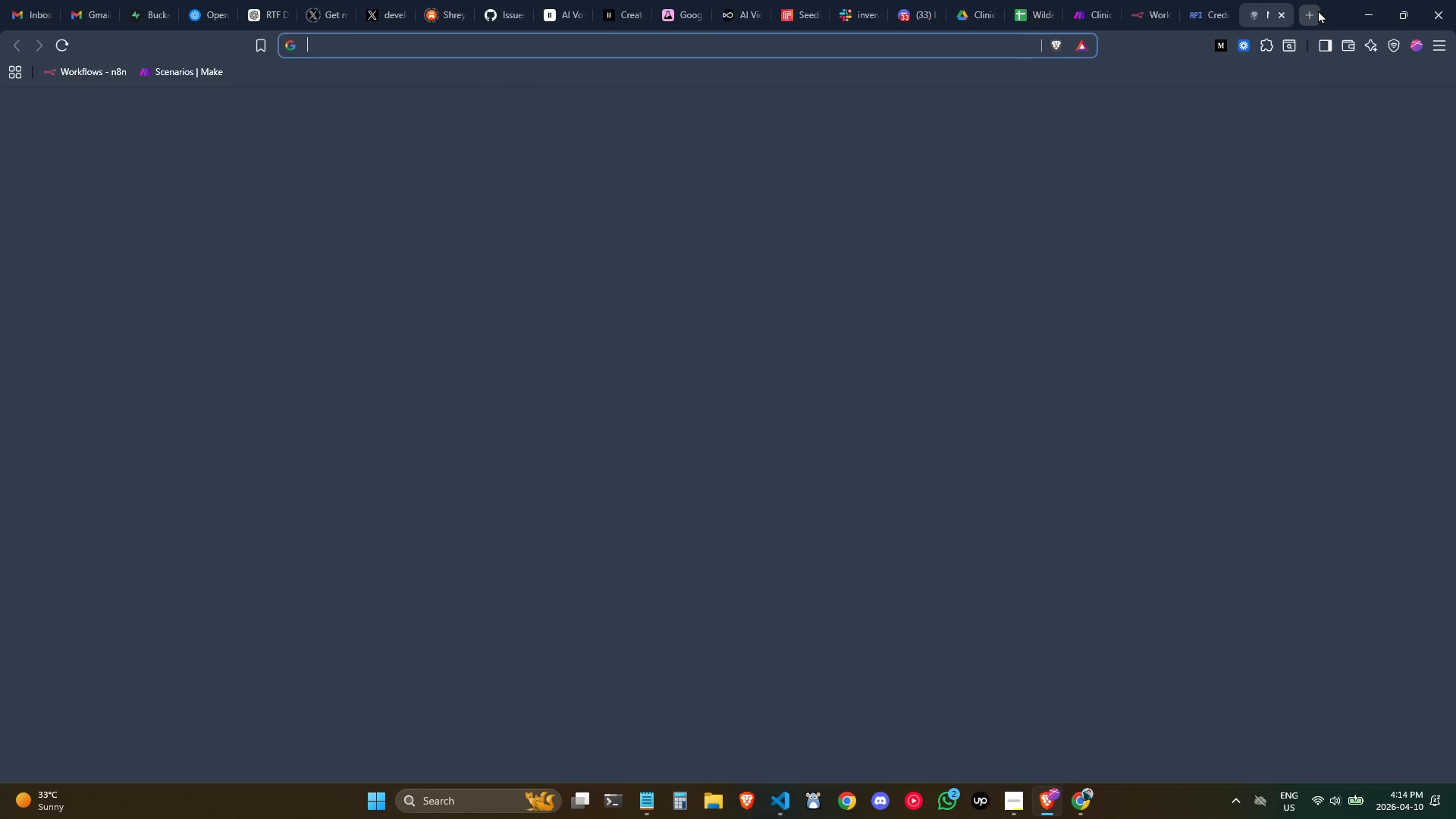 
key(Control+ControlLeft)
 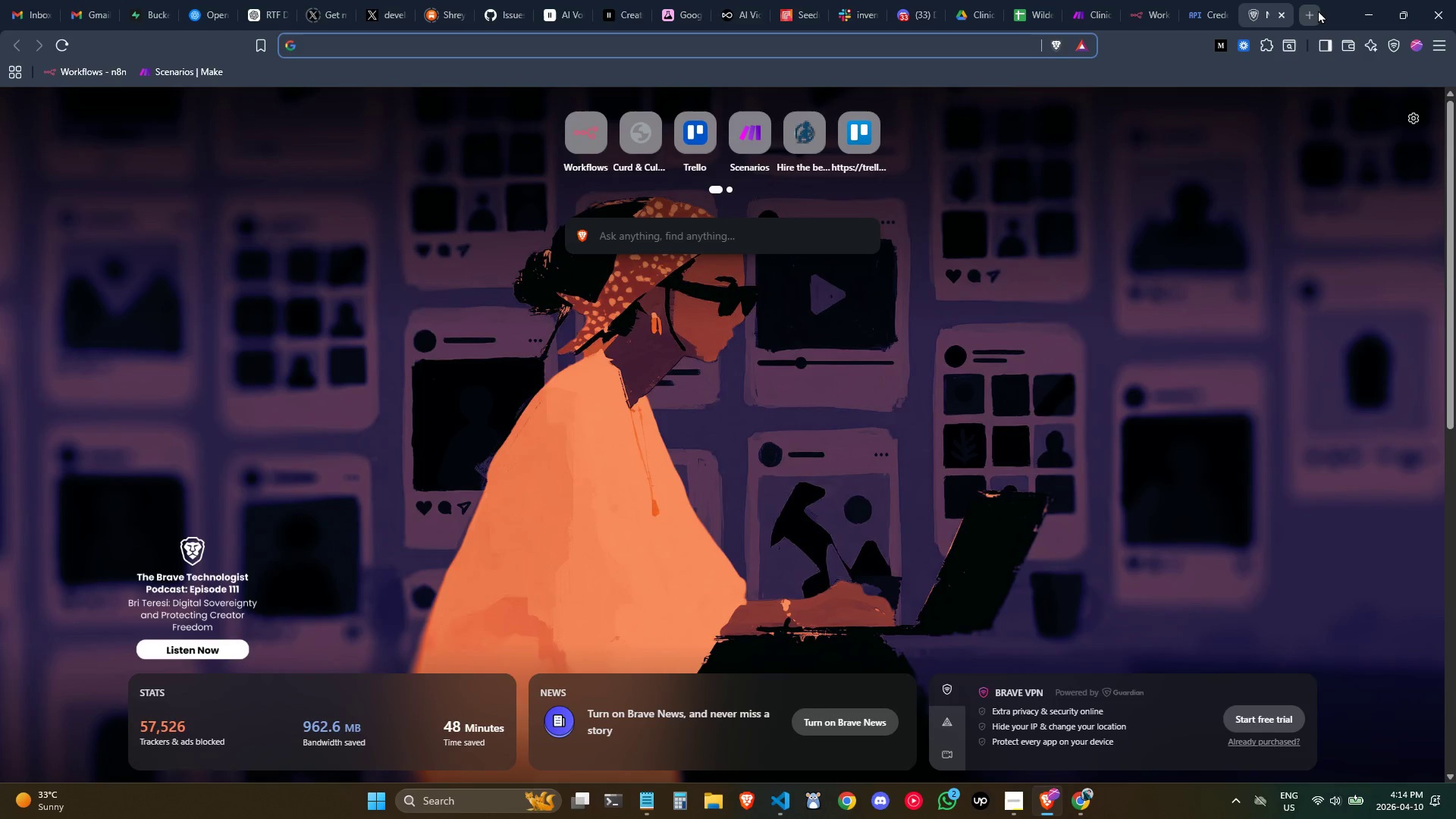 
type(google calenda)
 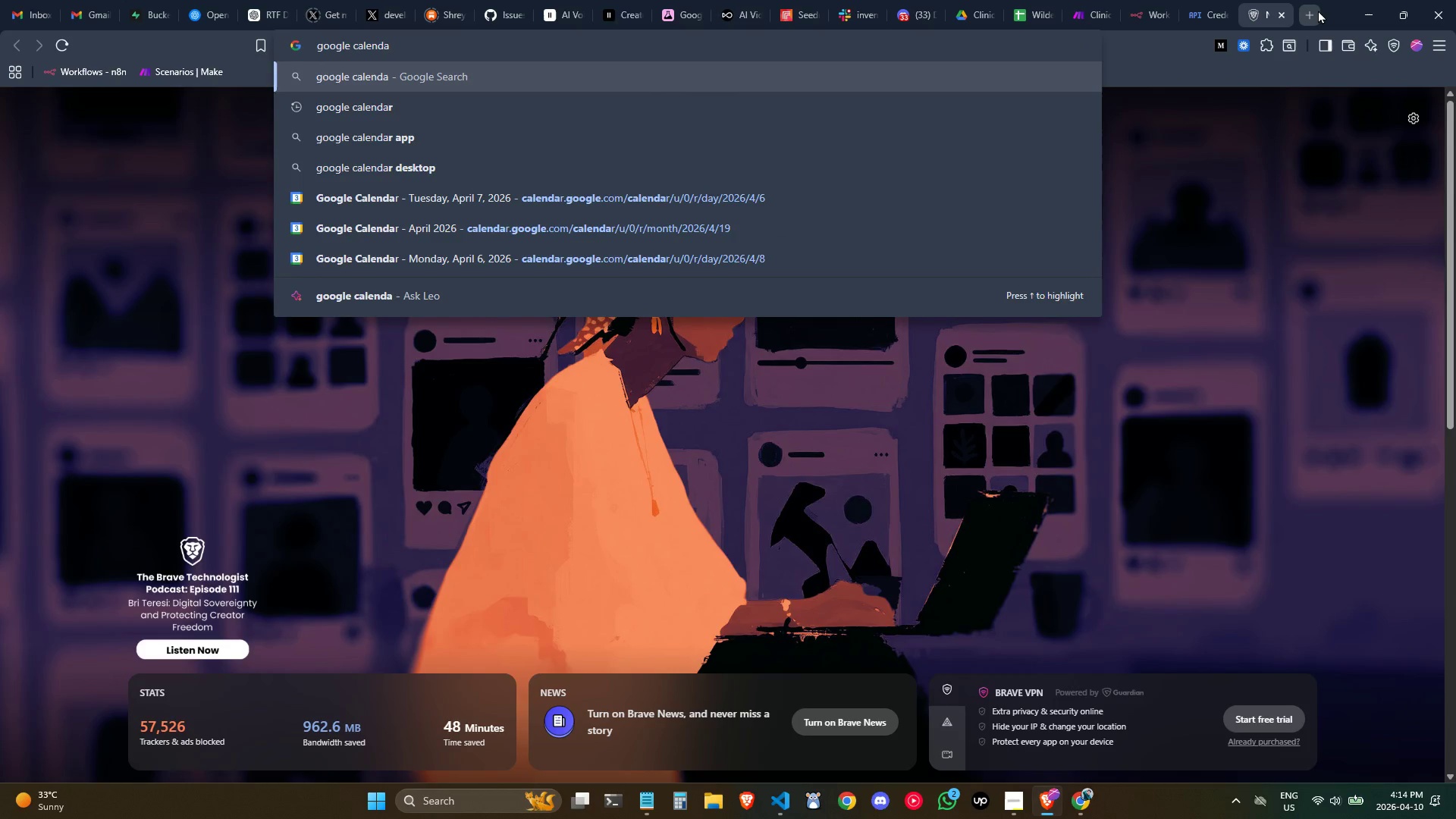 
key(ArrowDown)
 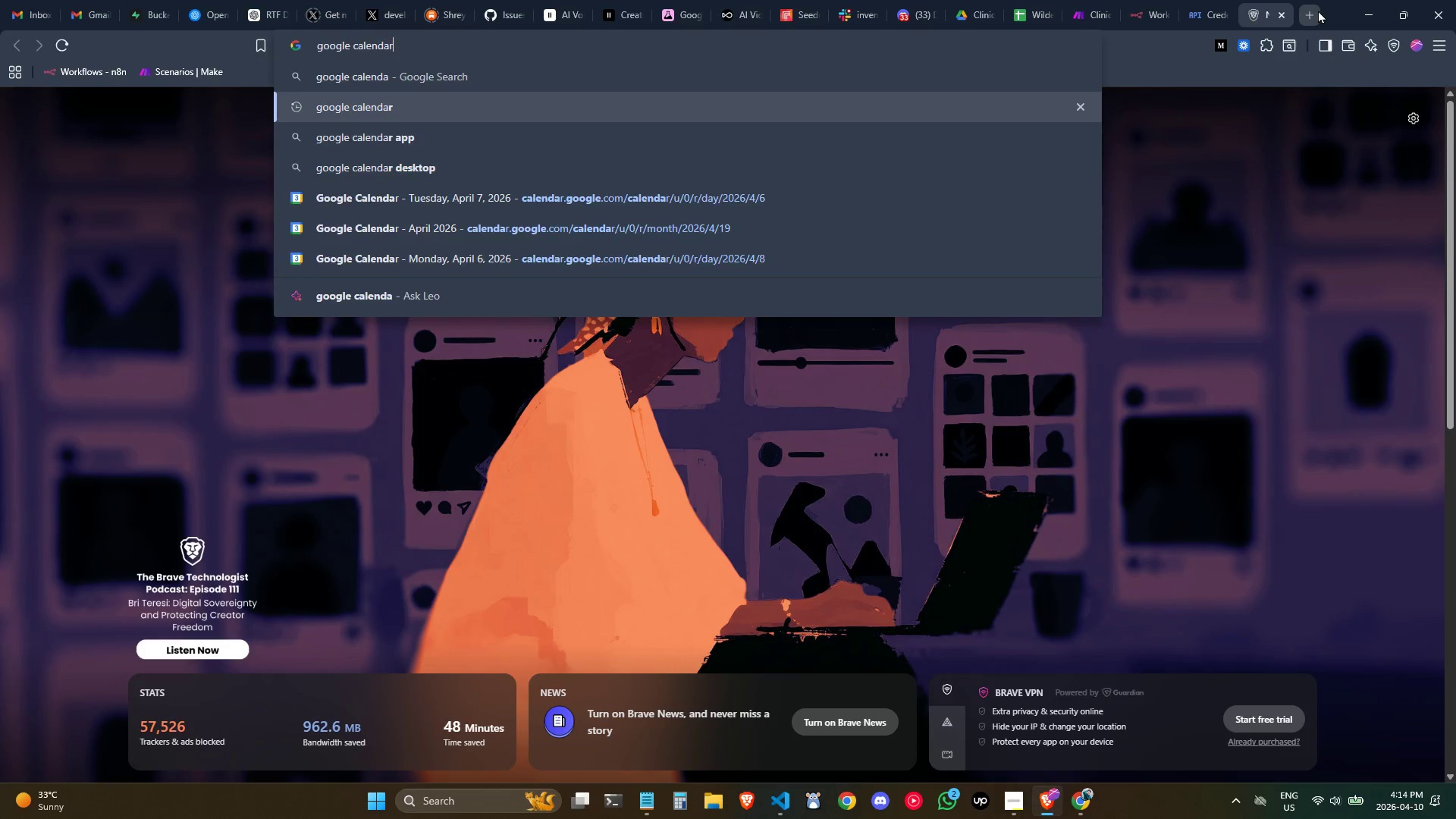 
key(Enter)
 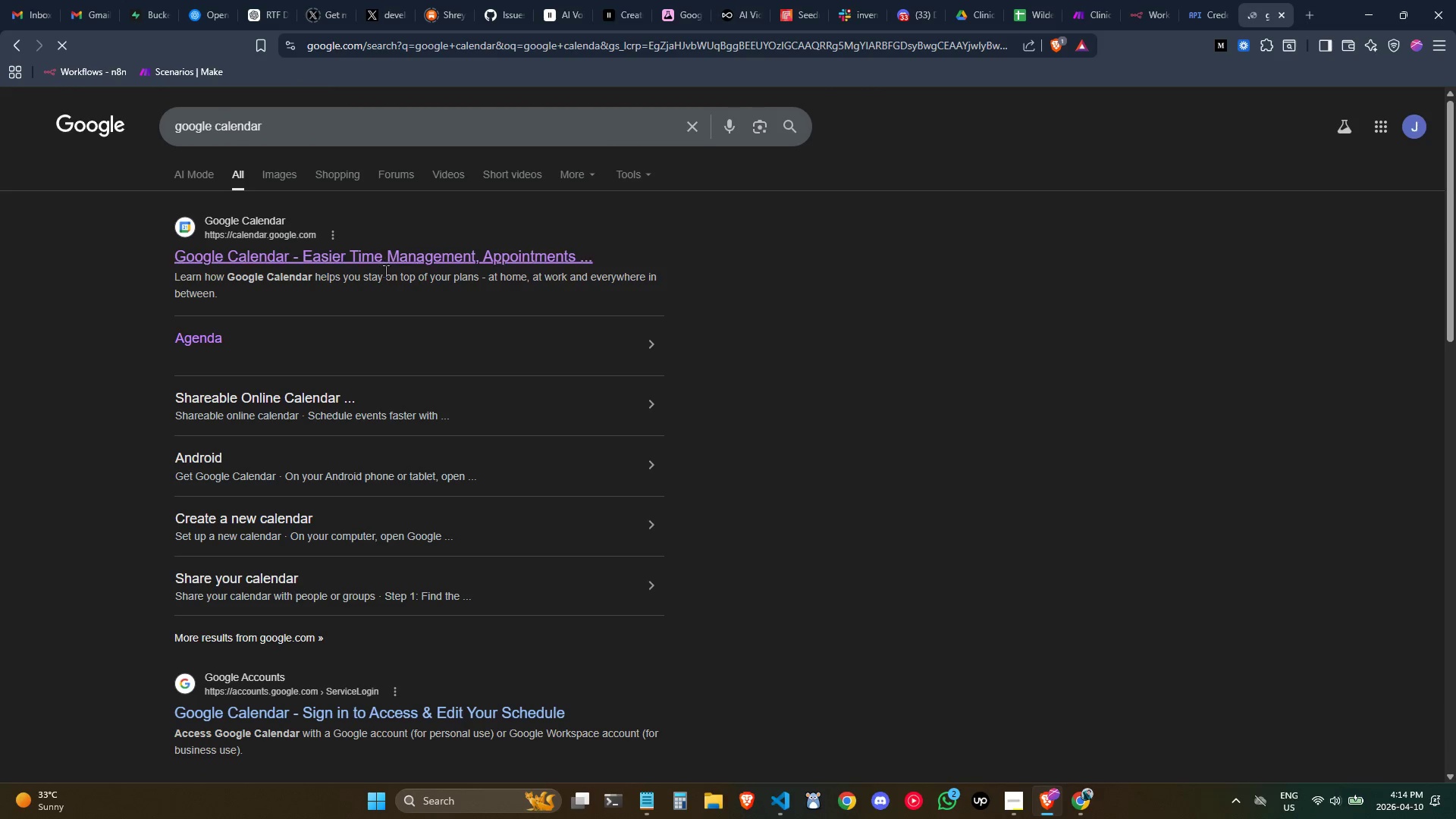 
double_click([388, 254])
 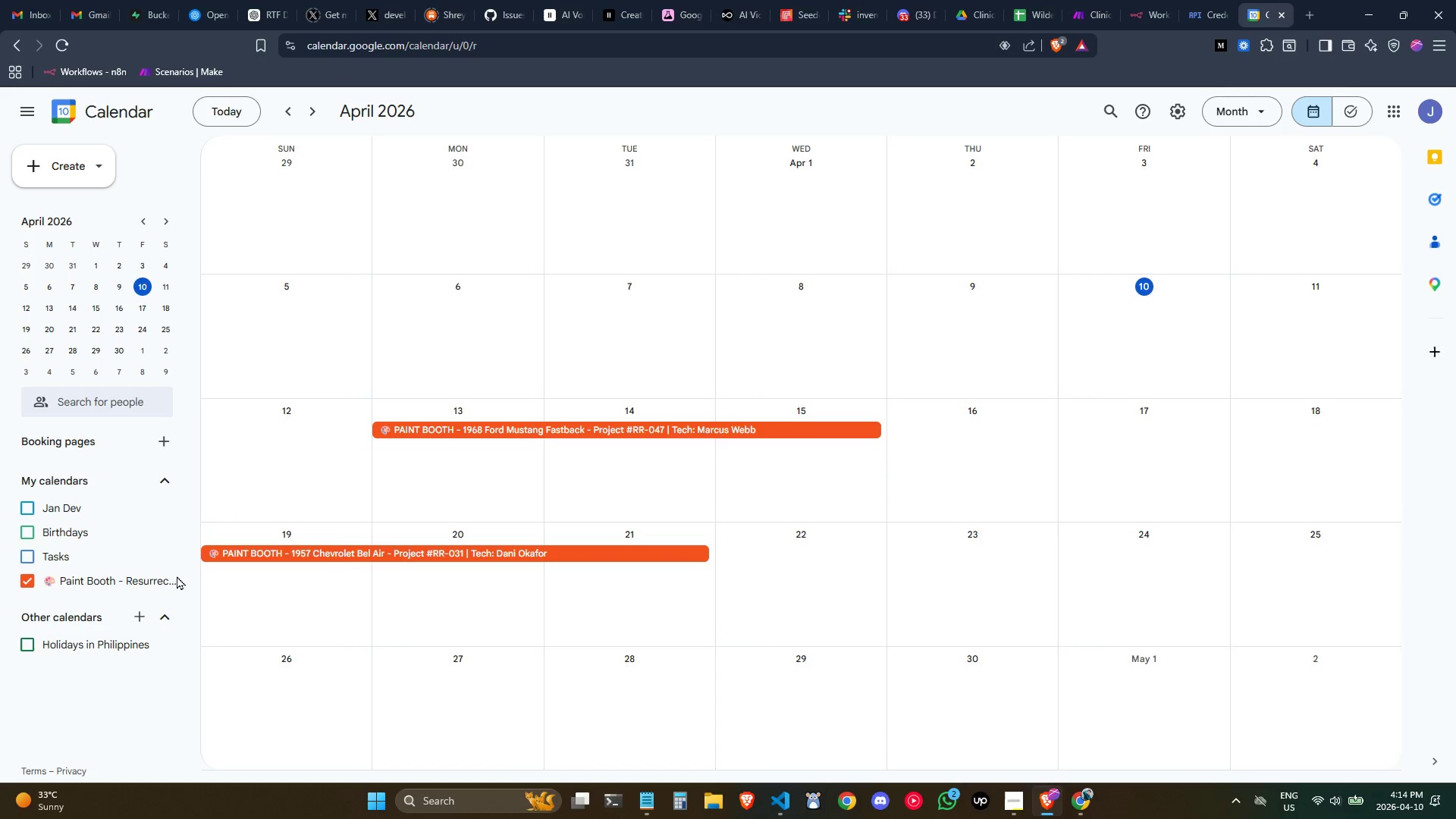 
wait(5.66)
 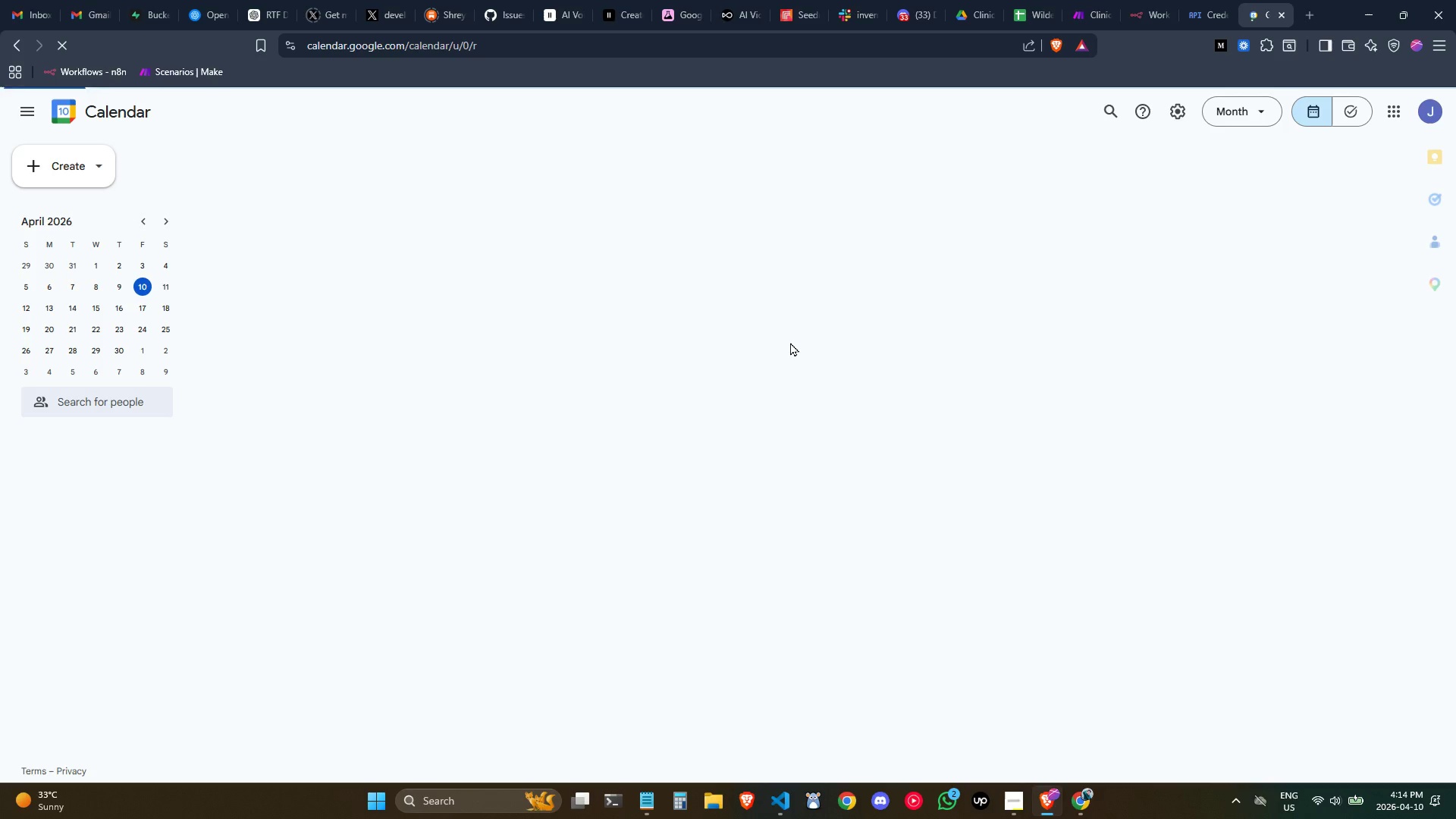 
left_click([167, 582])
 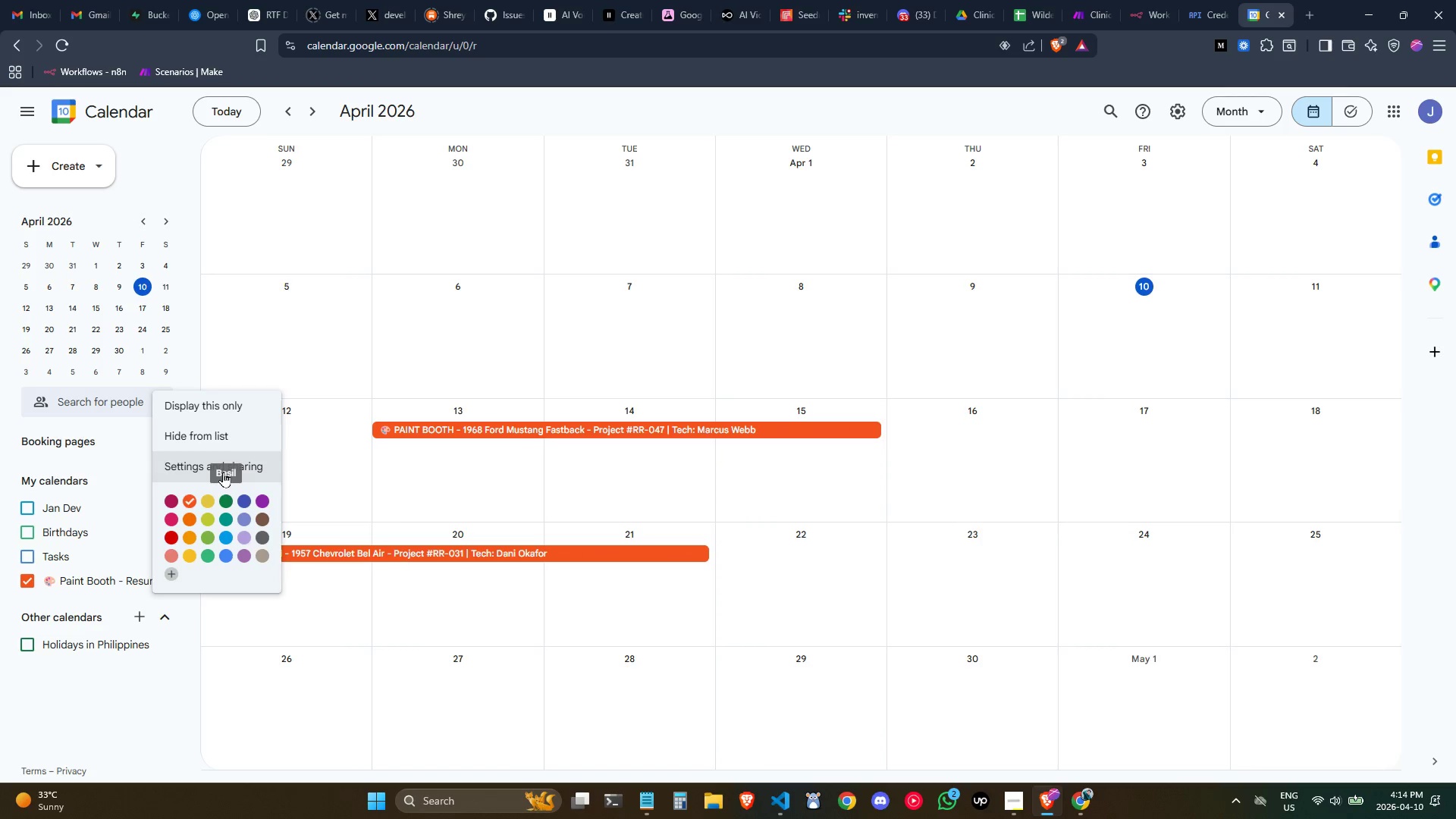 
left_click([221, 469])
 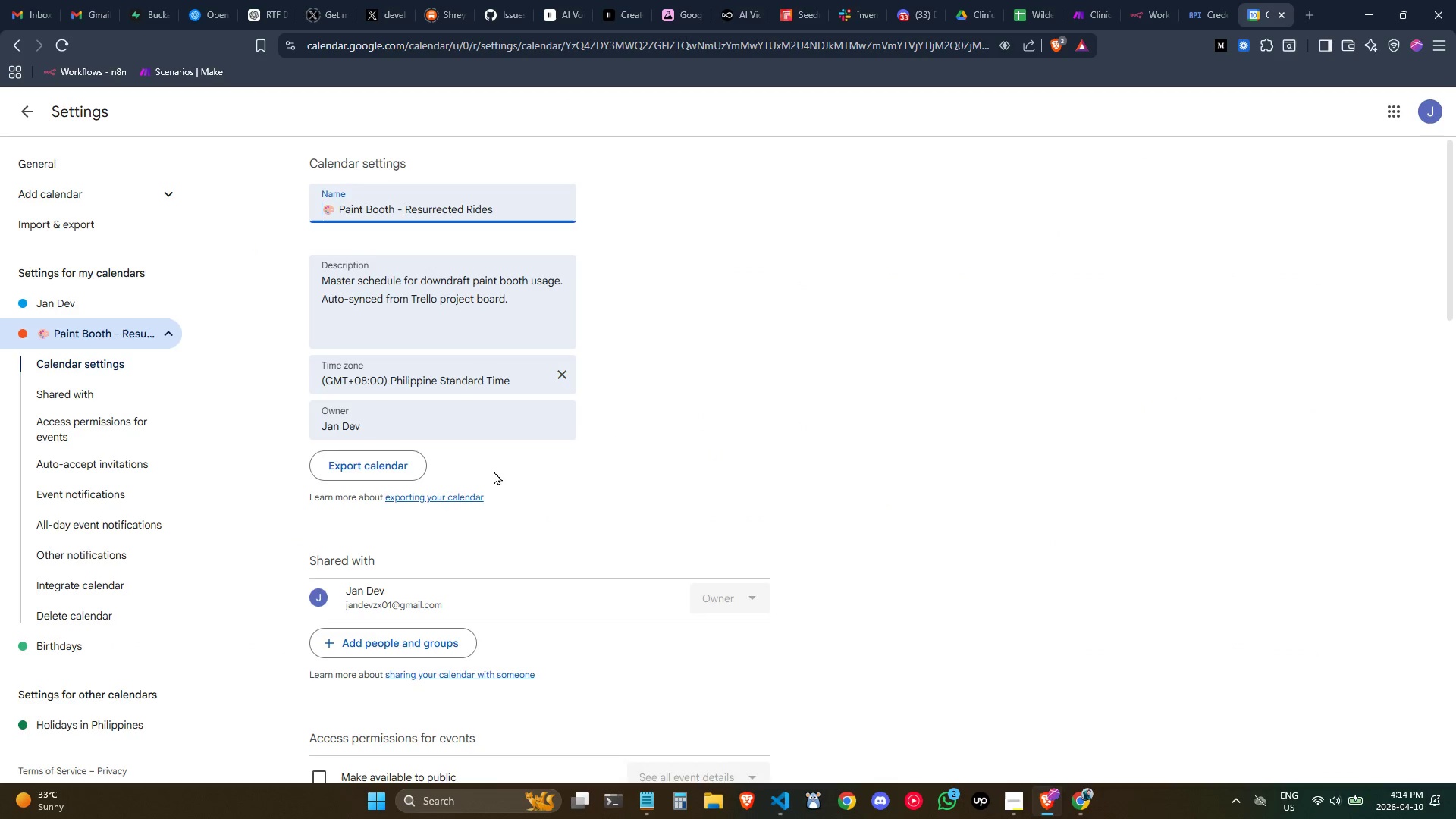 
scroll: coordinate [494, 471], scroll_direction: down, amount: 12.0
 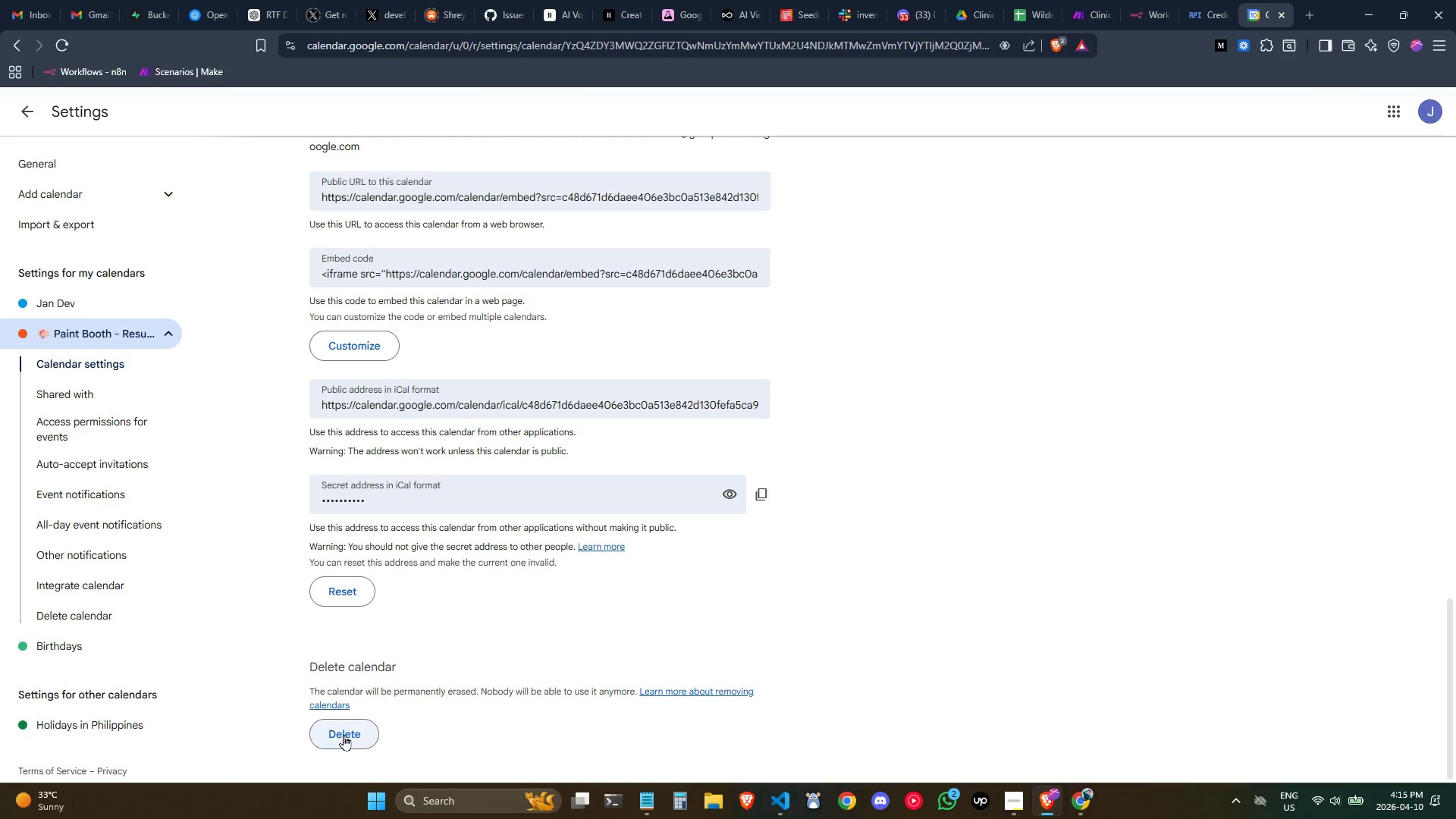 
left_click([345, 736])
 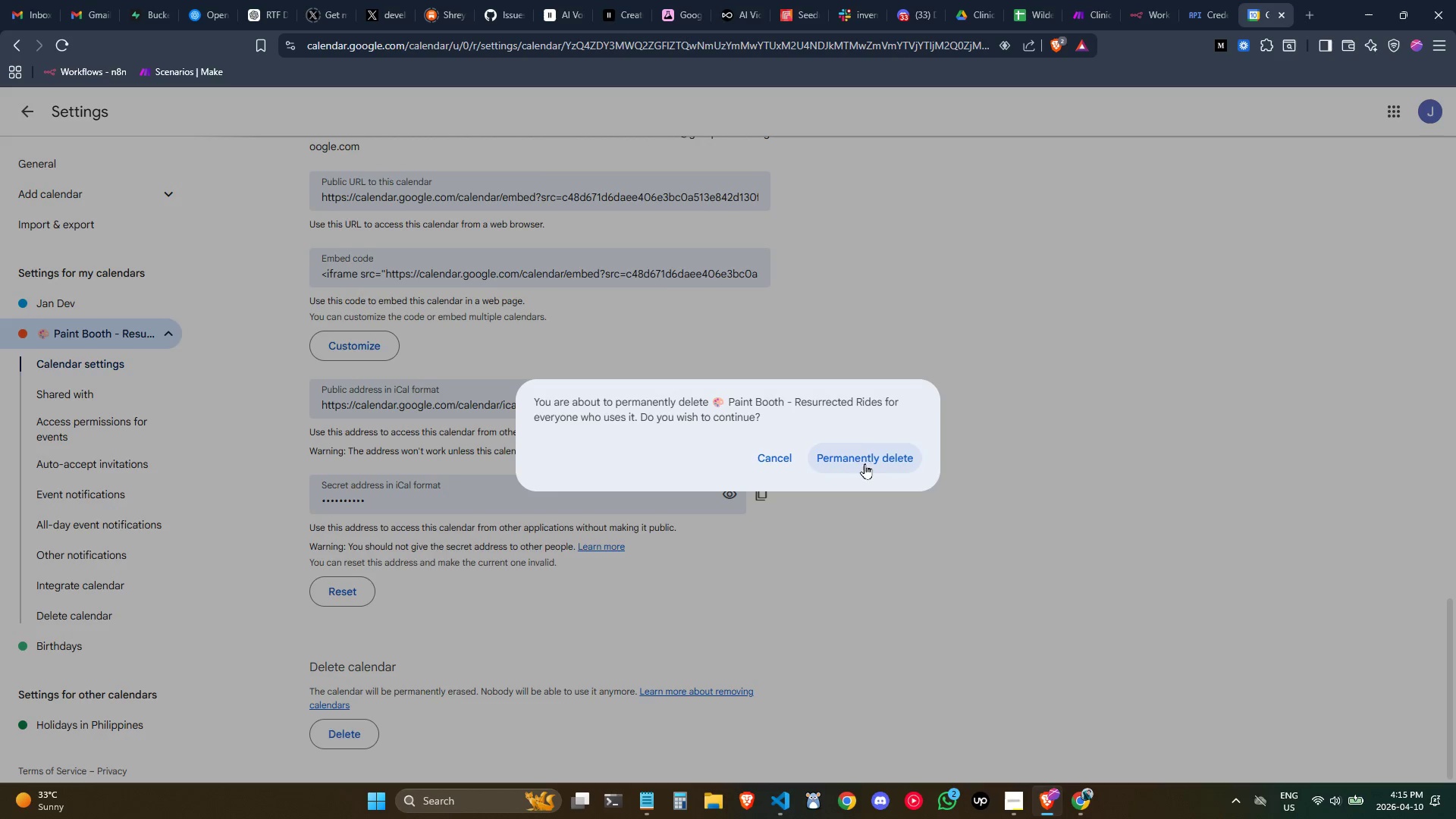 
left_click([871, 465])
 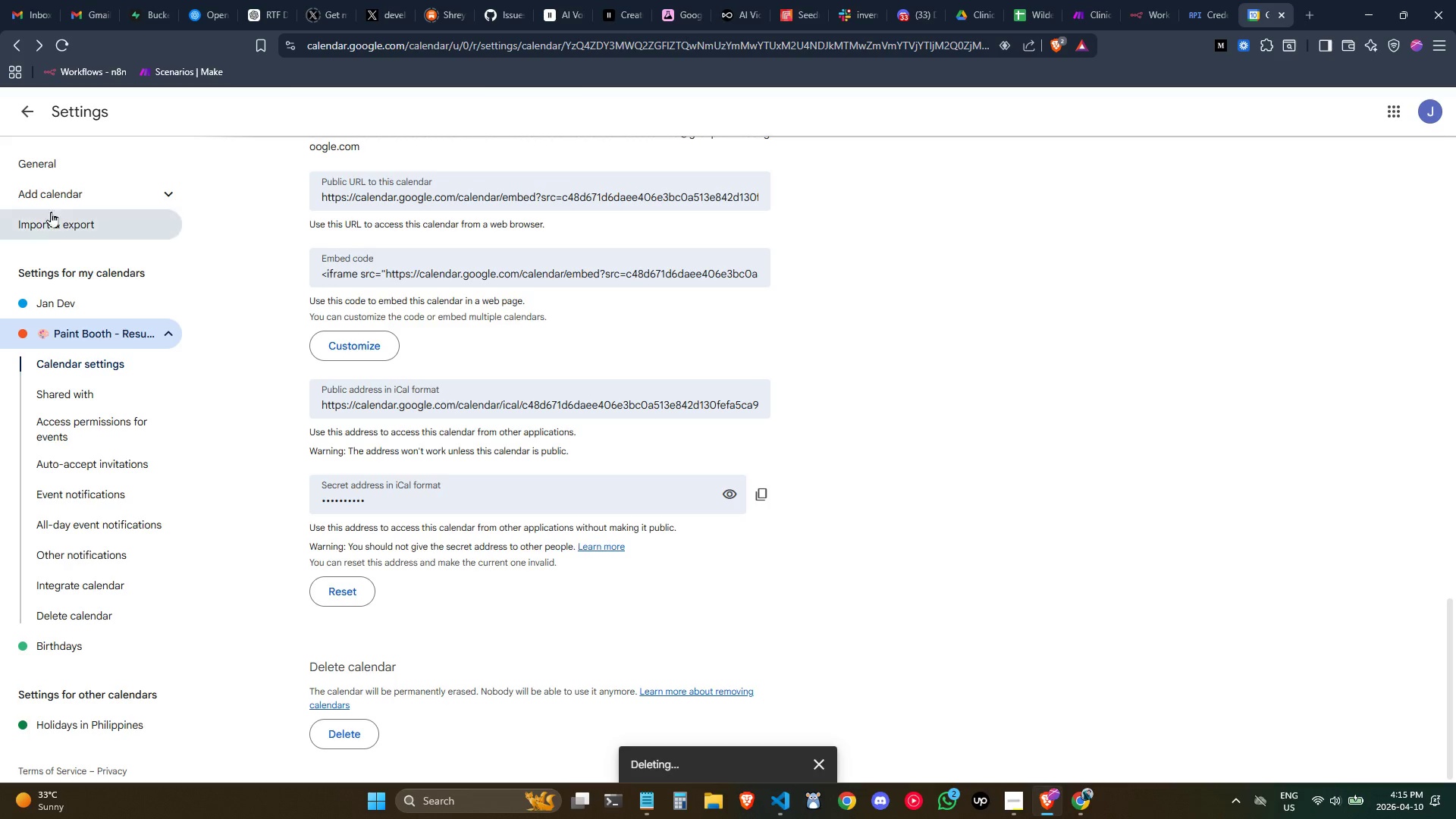 
mouse_move([50, 120])
 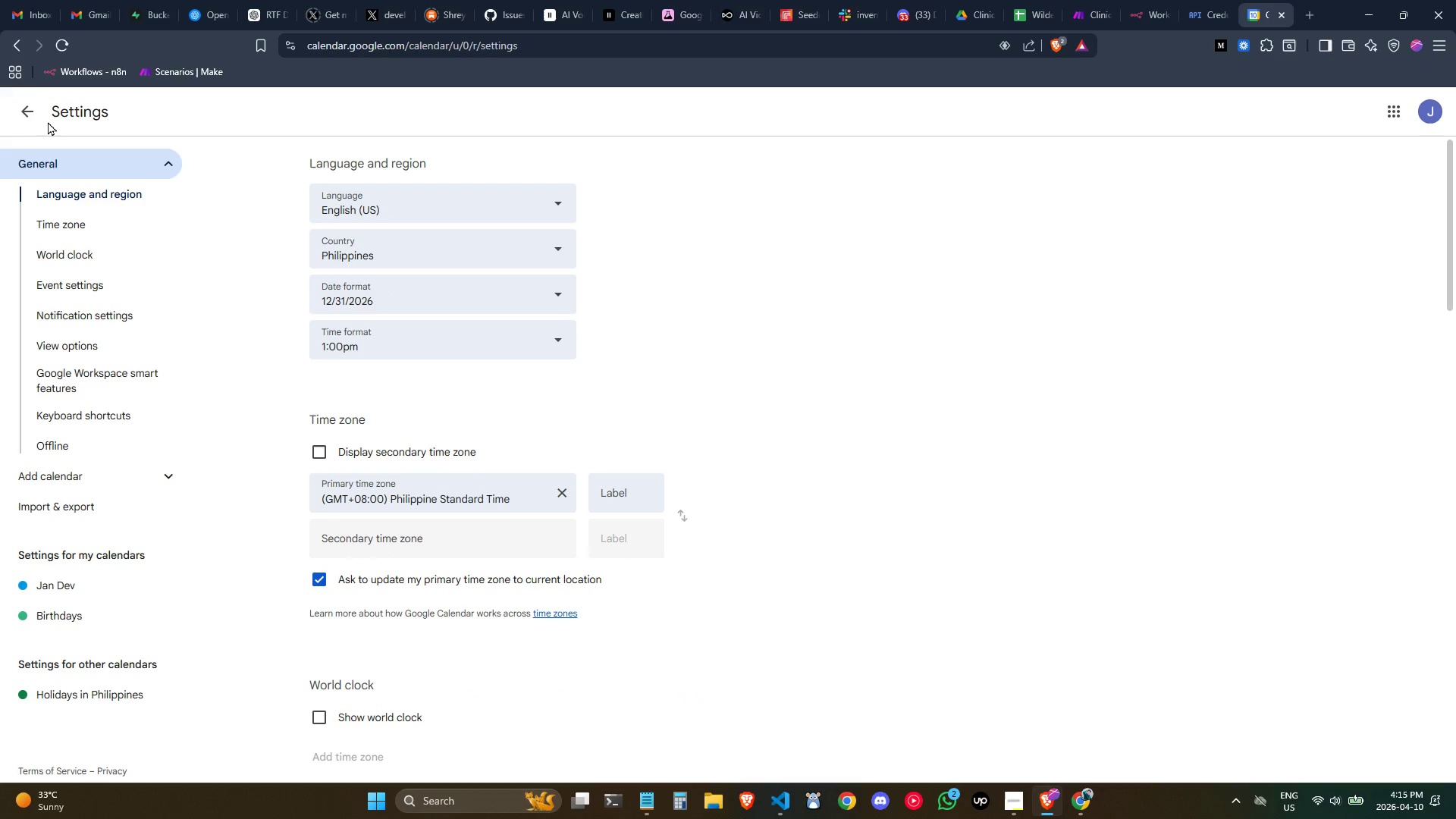 
left_click([33, 115])
 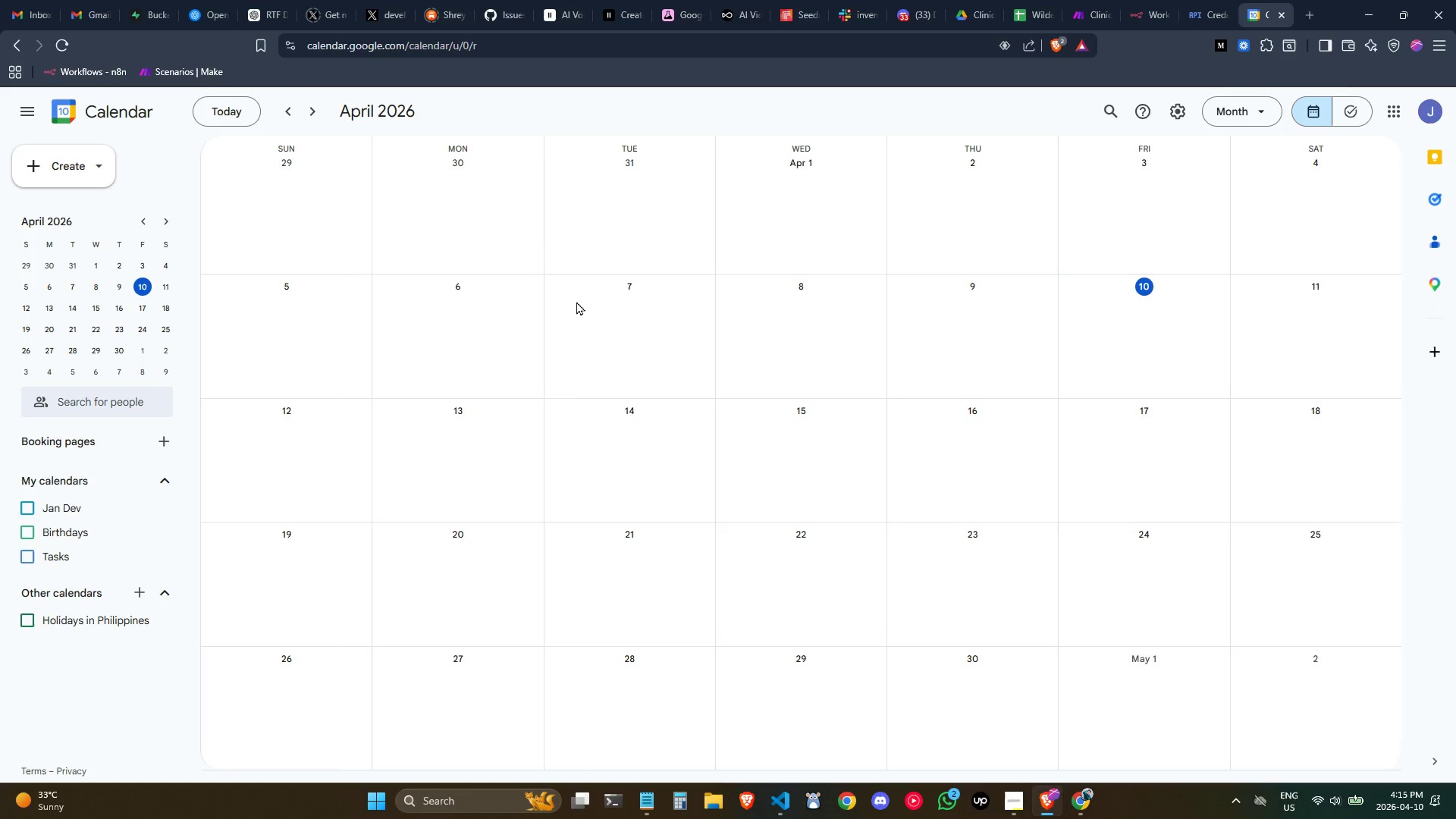 
wait(9.06)
 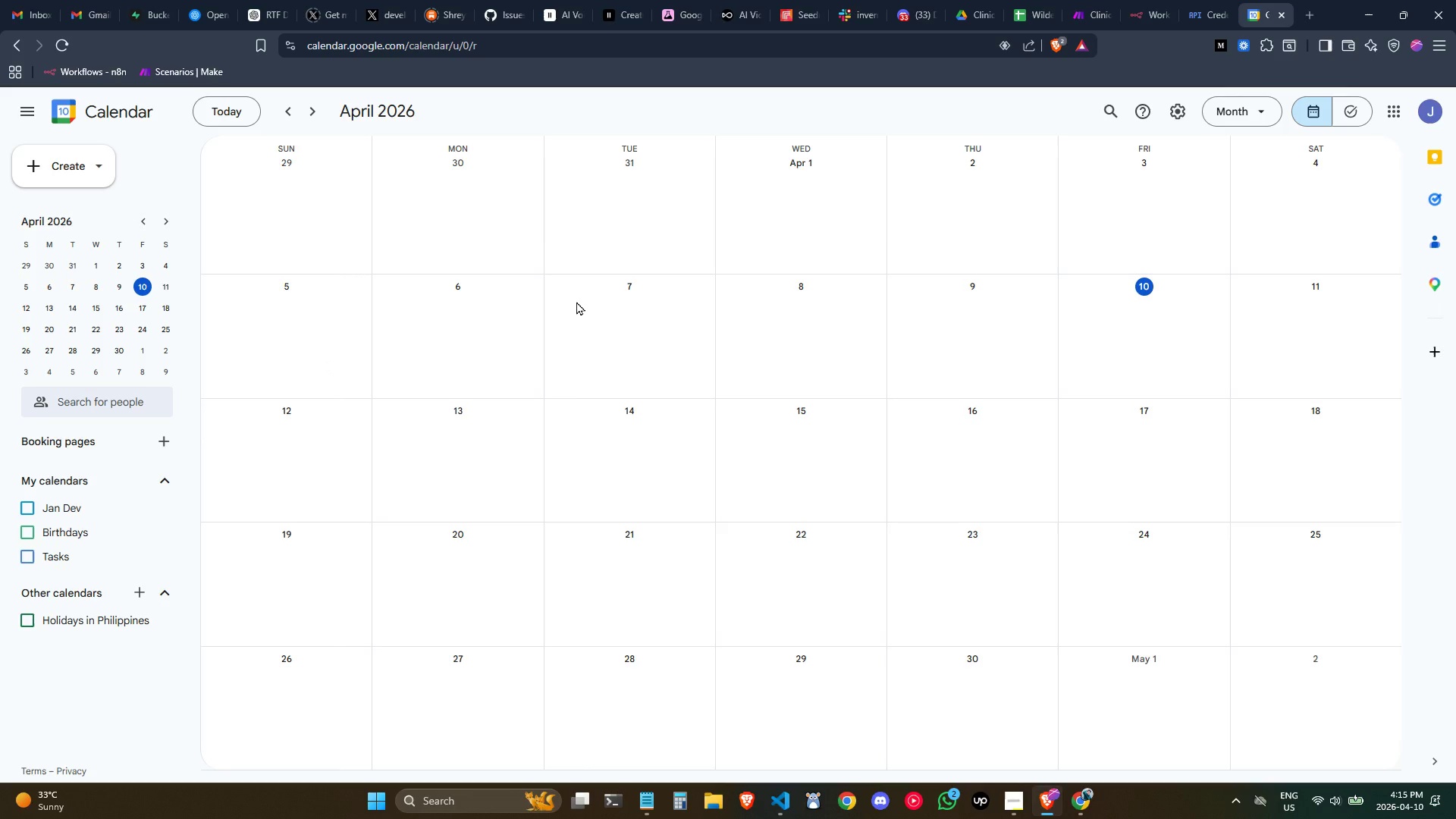 
left_click([1166, 281])
 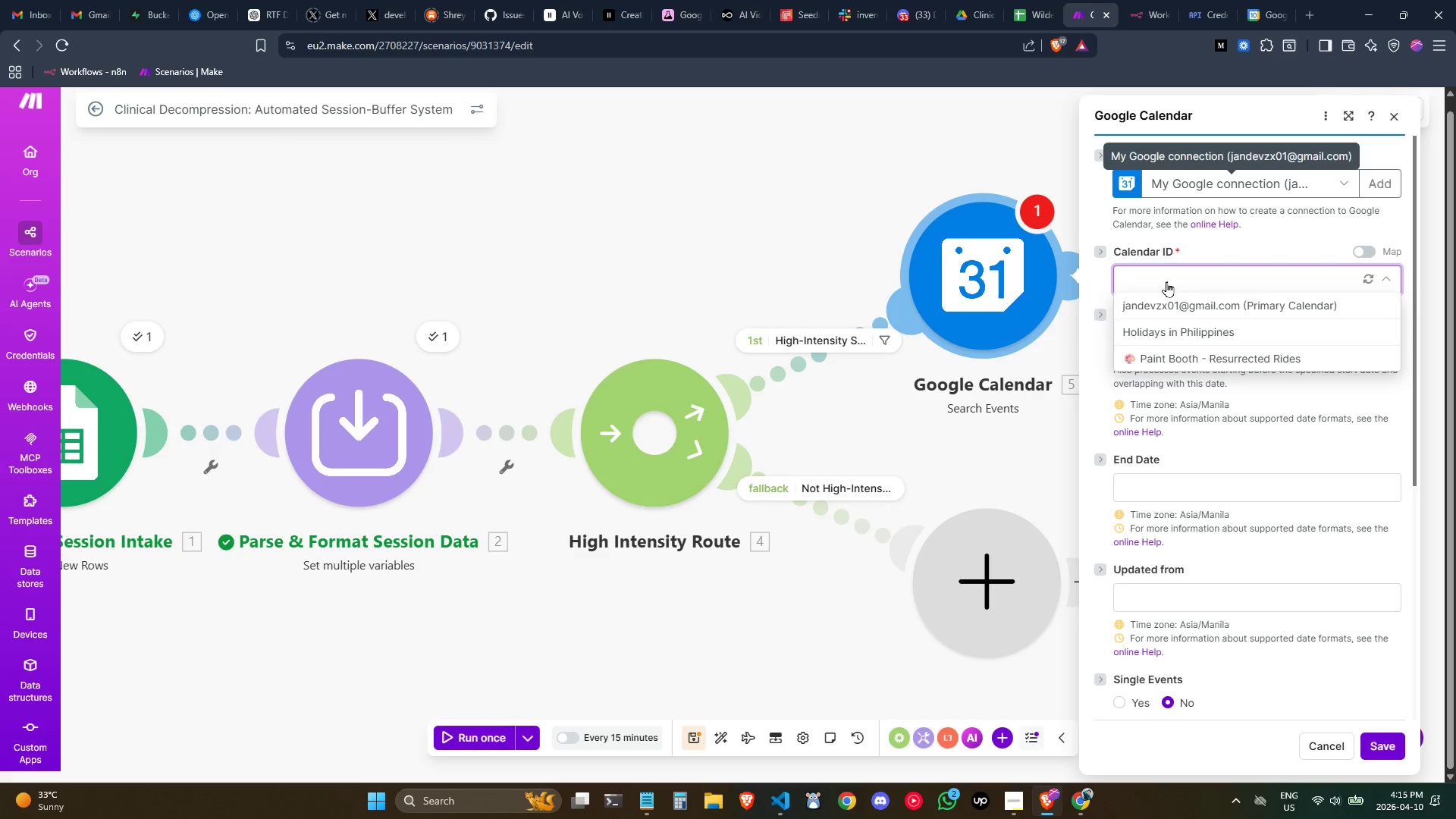 
left_click([1166, 281])
 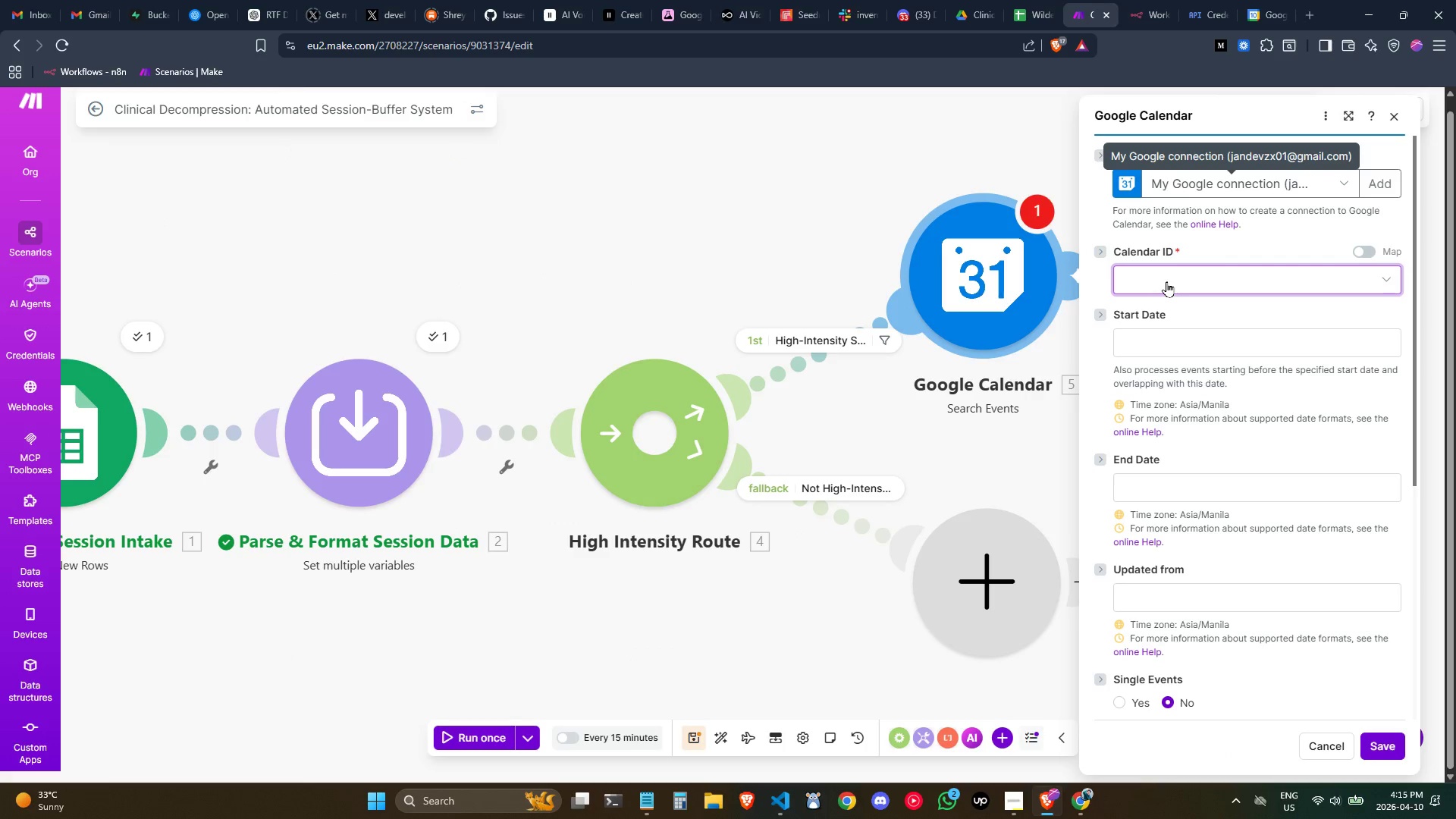 
left_click([1166, 281])
 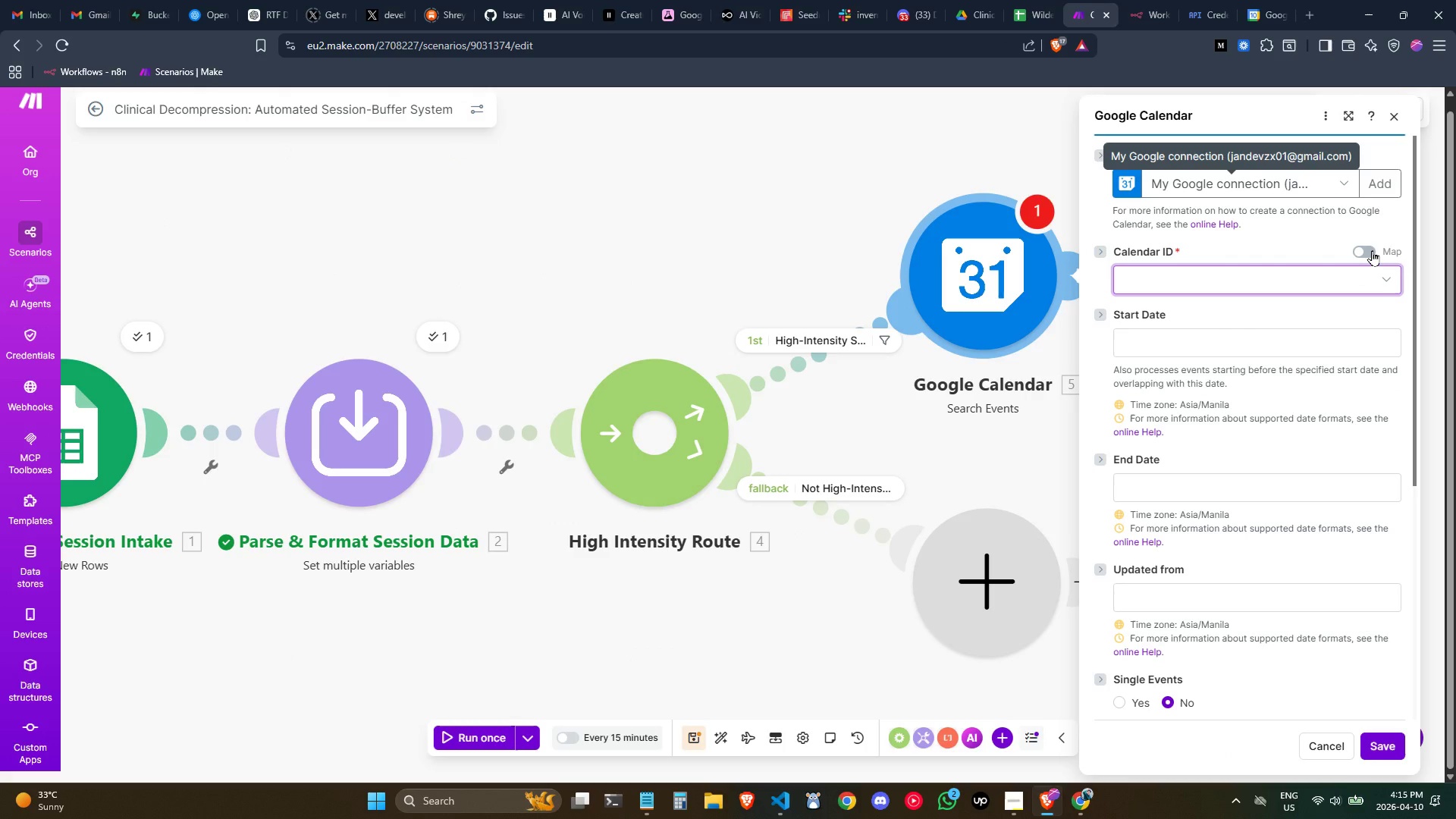 
left_click([1372, 250])
 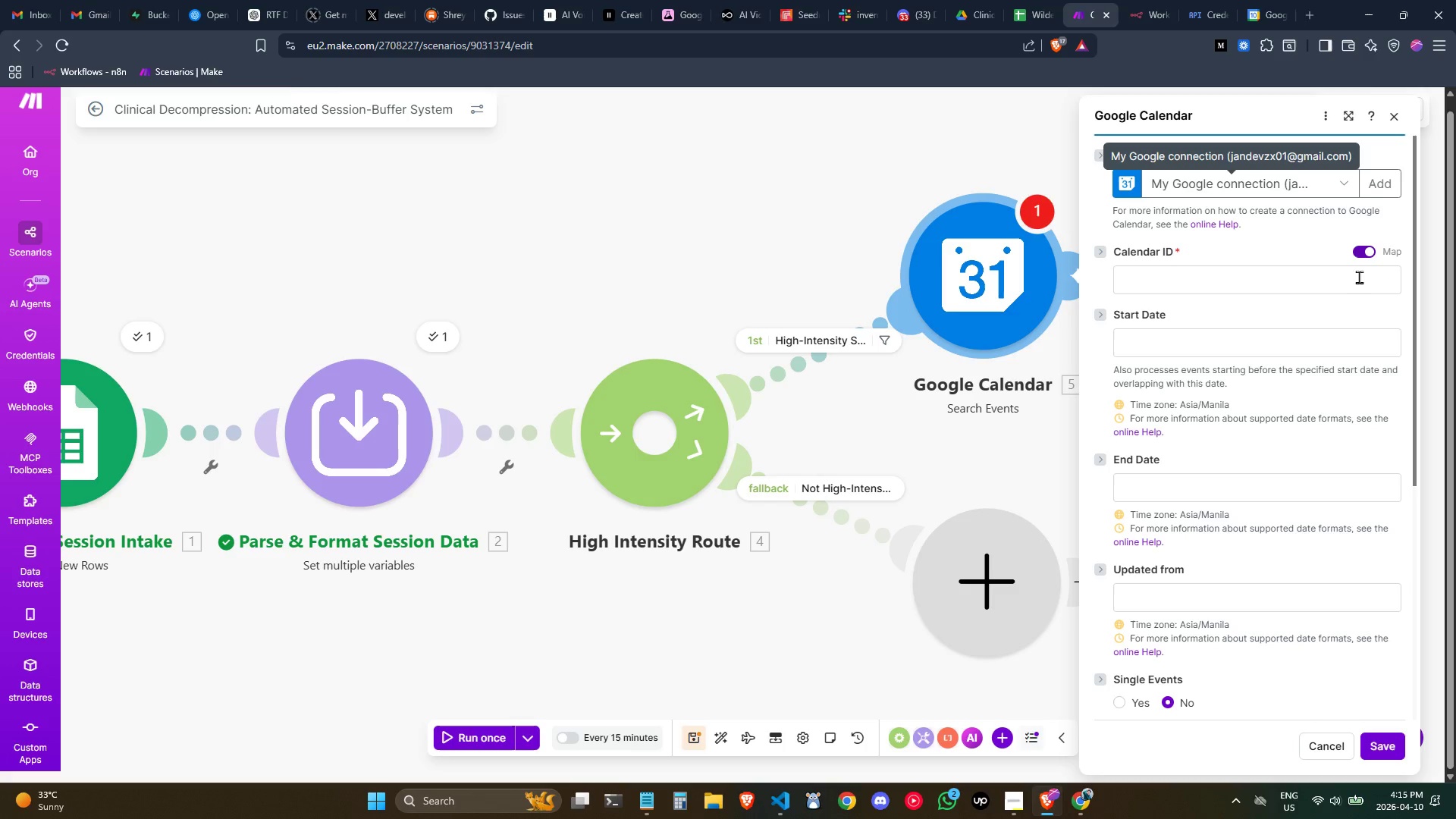 
left_click([1352, 290])
 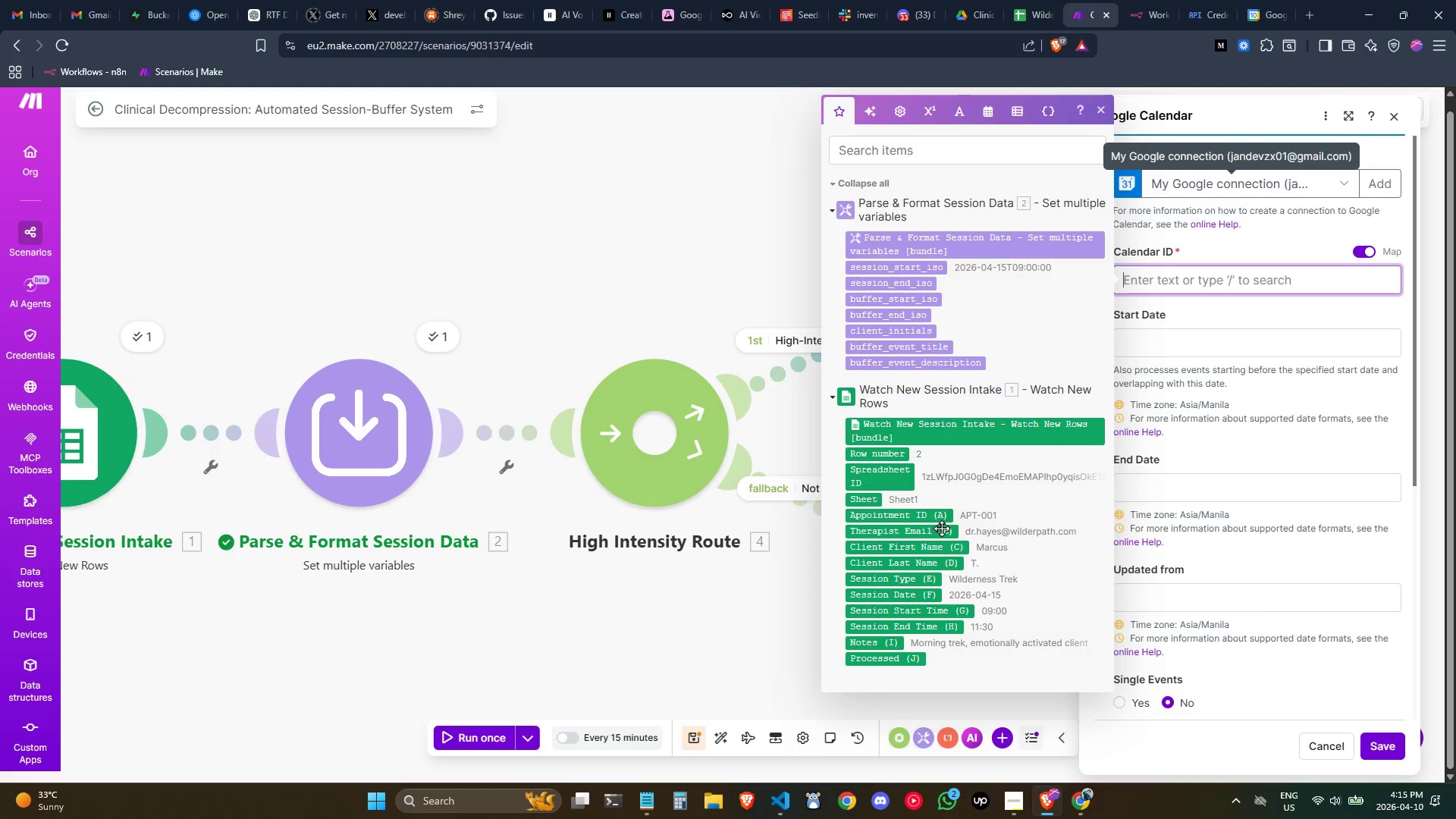 
wait(11.67)
 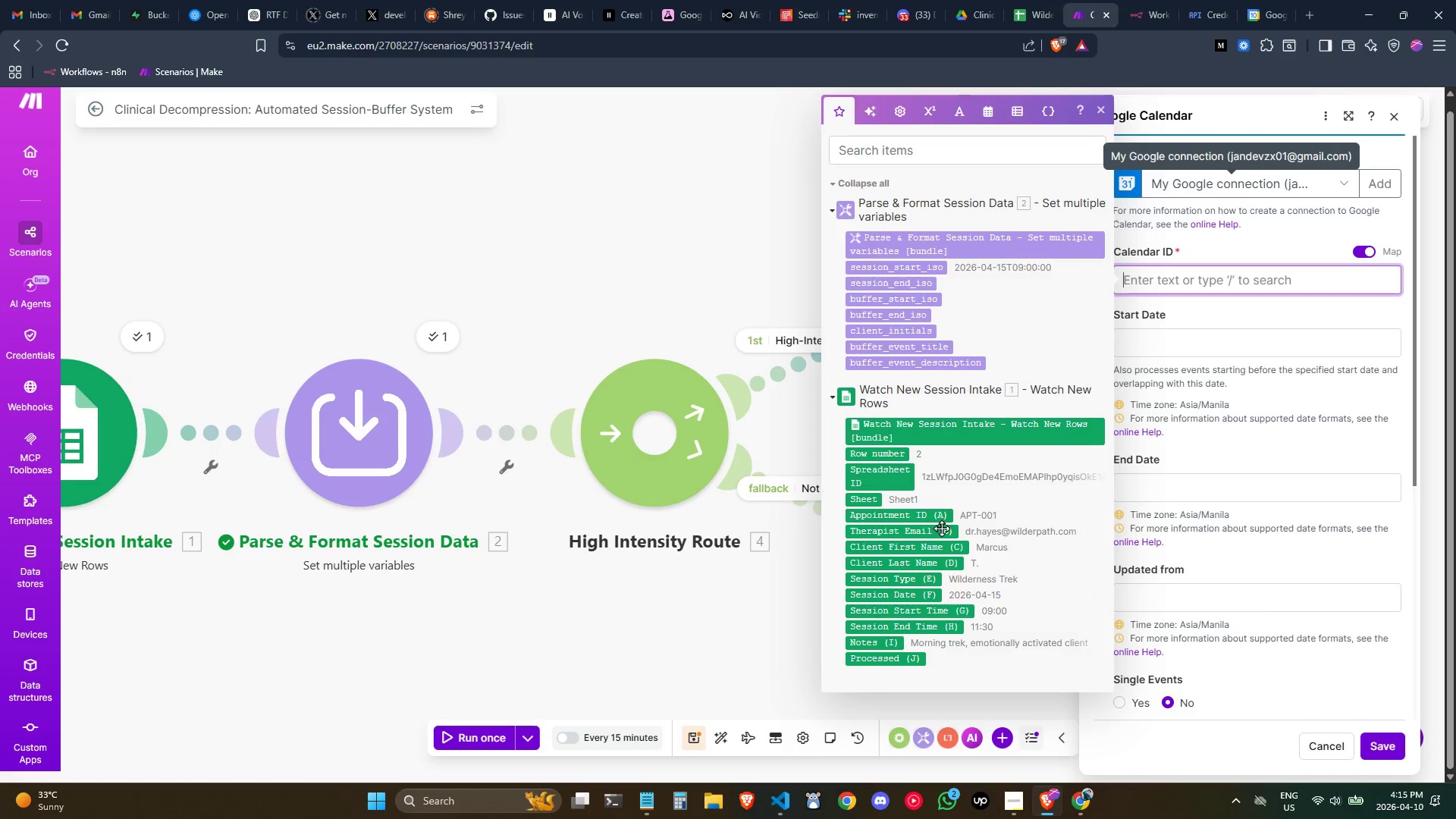 
left_click([934, 531])
 